 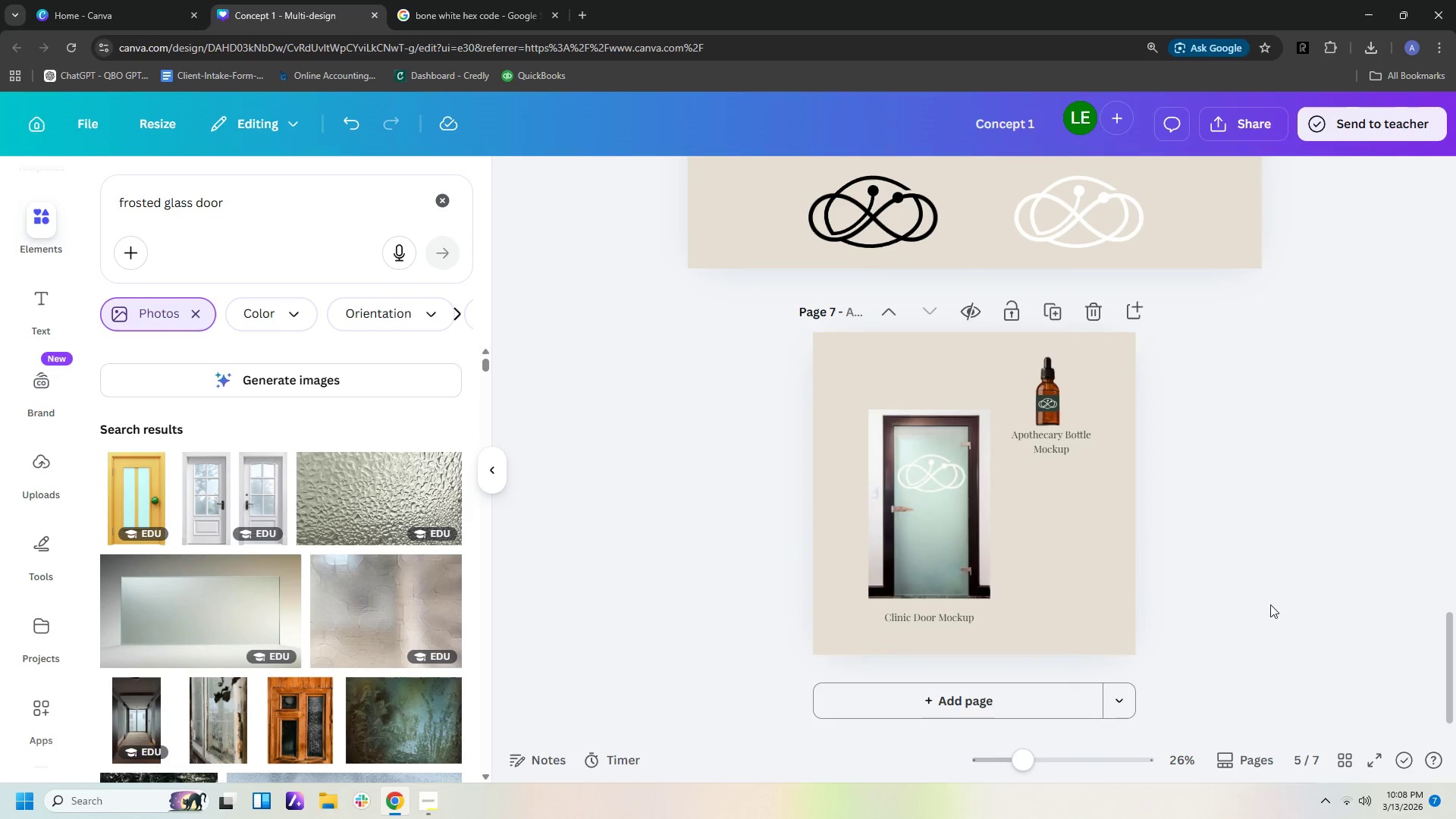 
scroll: coordinate [1156, 526], scroll_direction: down, amount: 7.0
 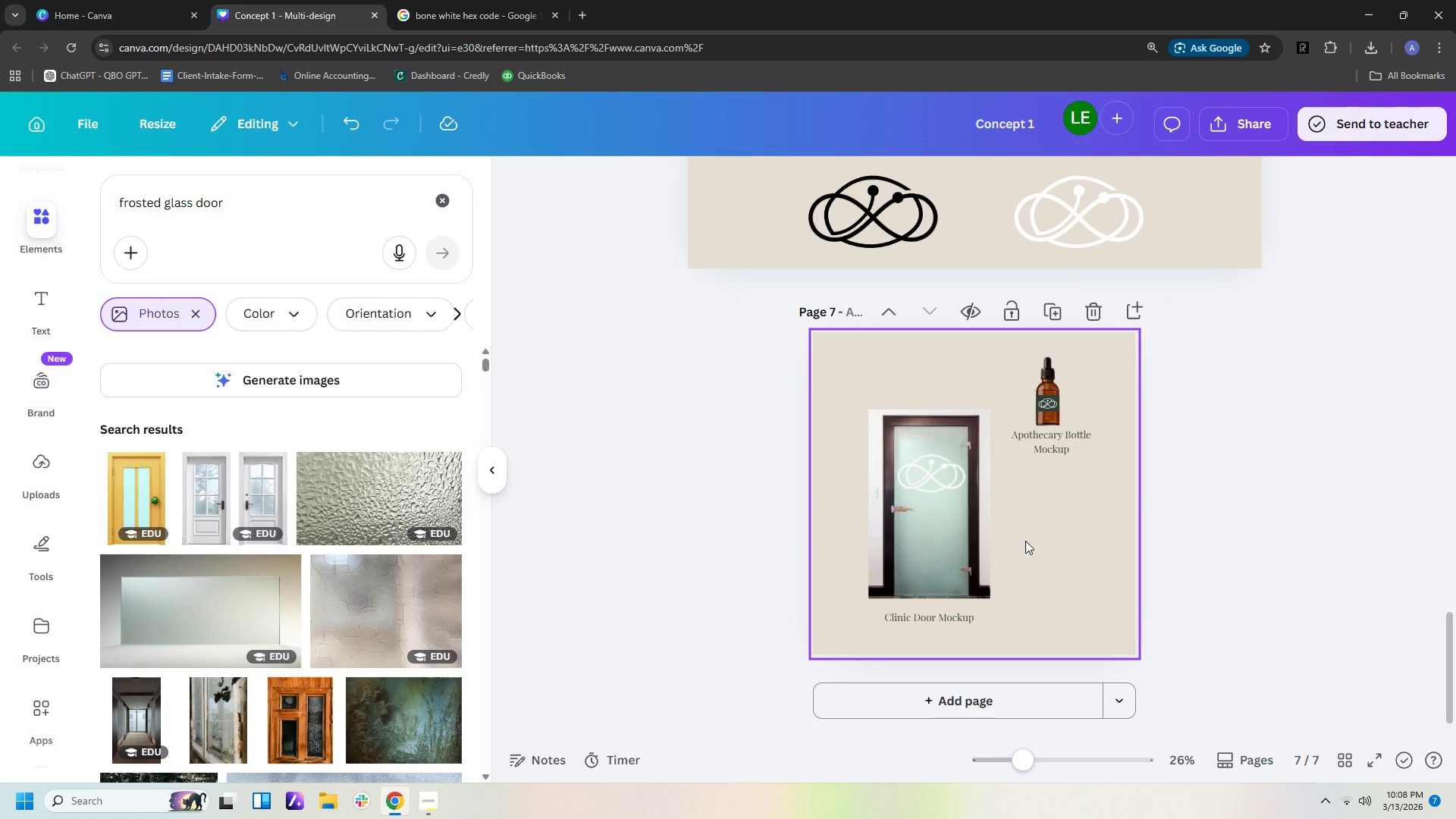 
left_click([1025, 541])
 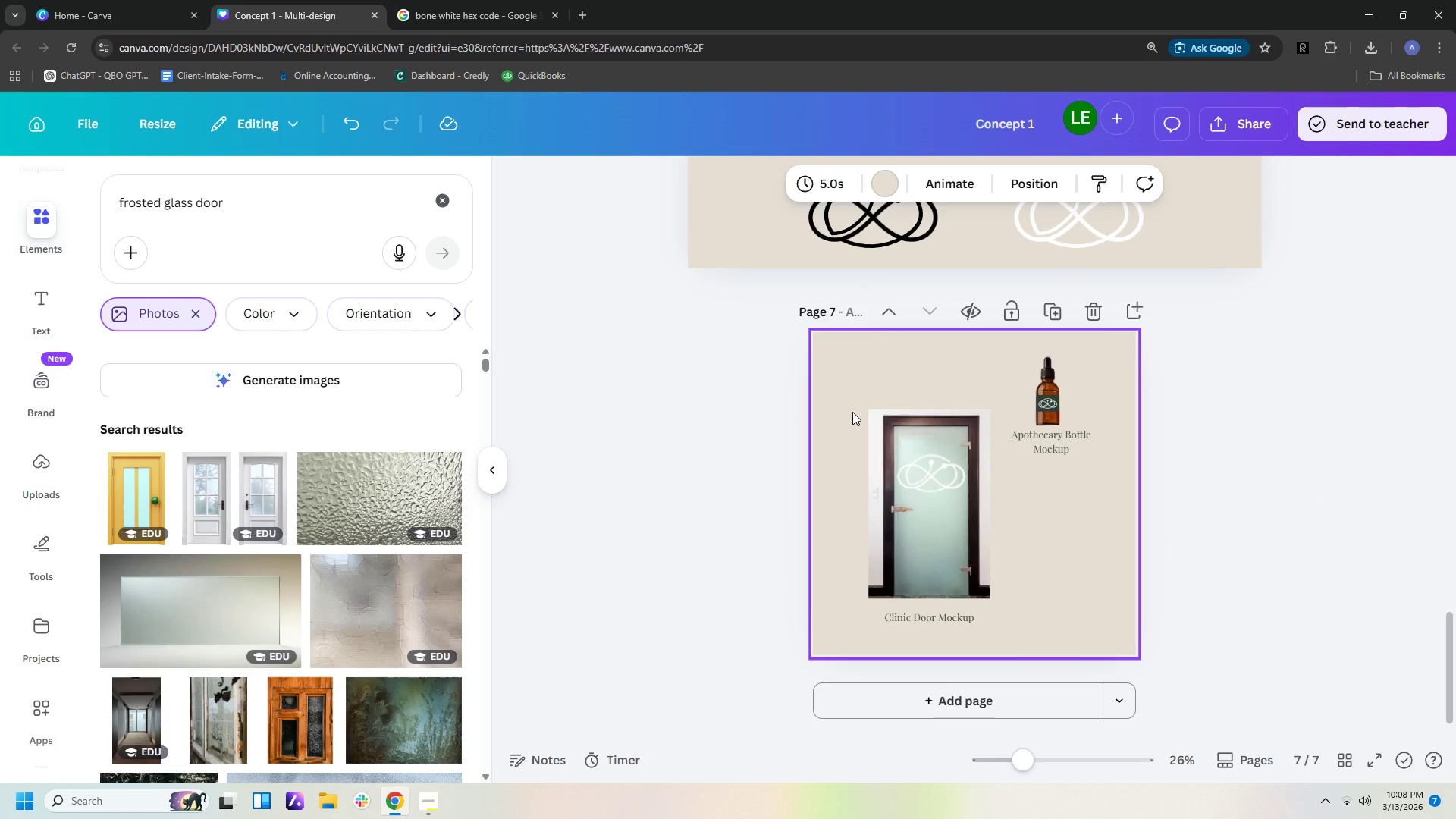 
left_click_drag(start_coordinate=[846, 411], to_coordinate=[988, 642])
 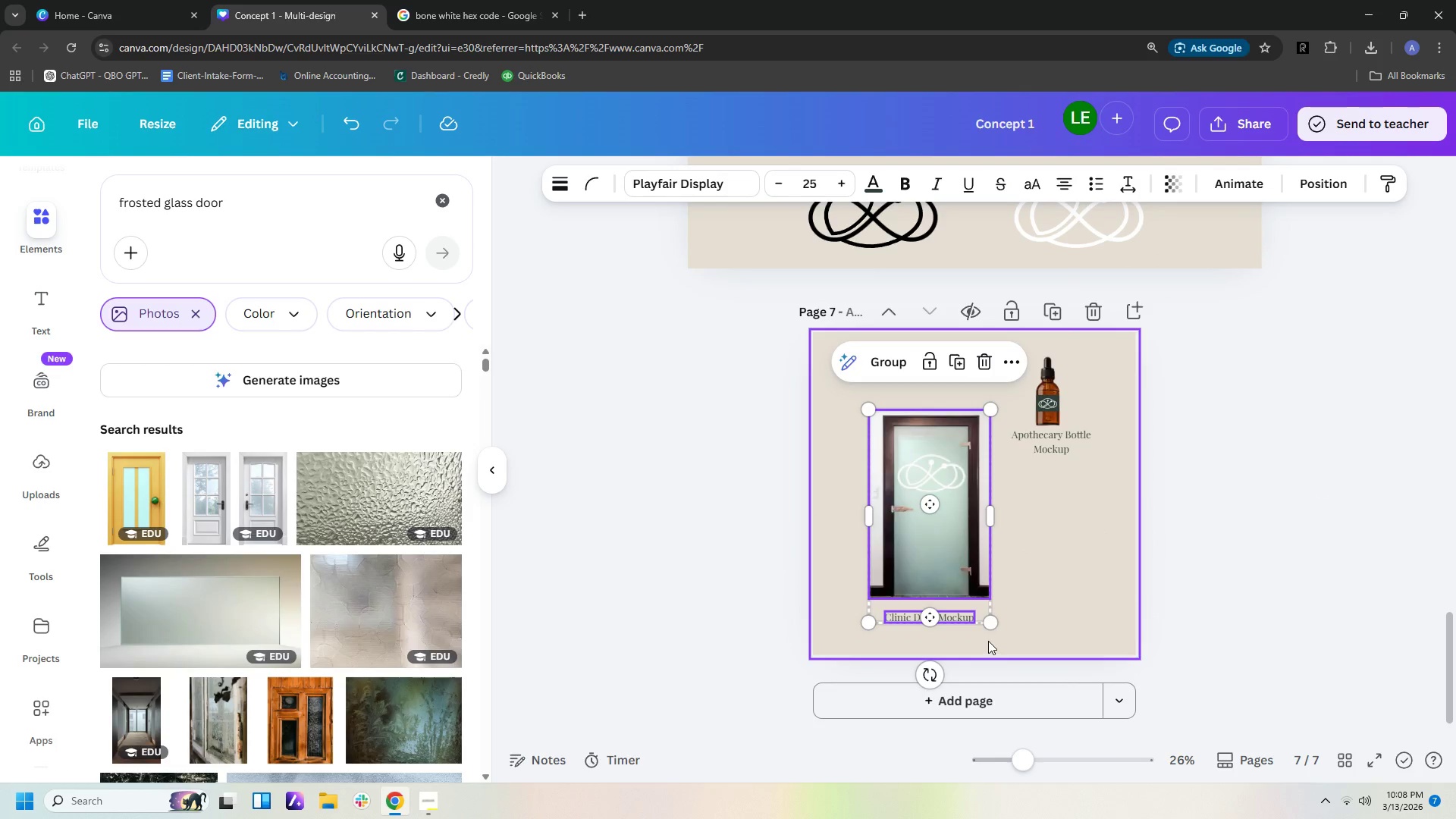 
key(Control+X)
 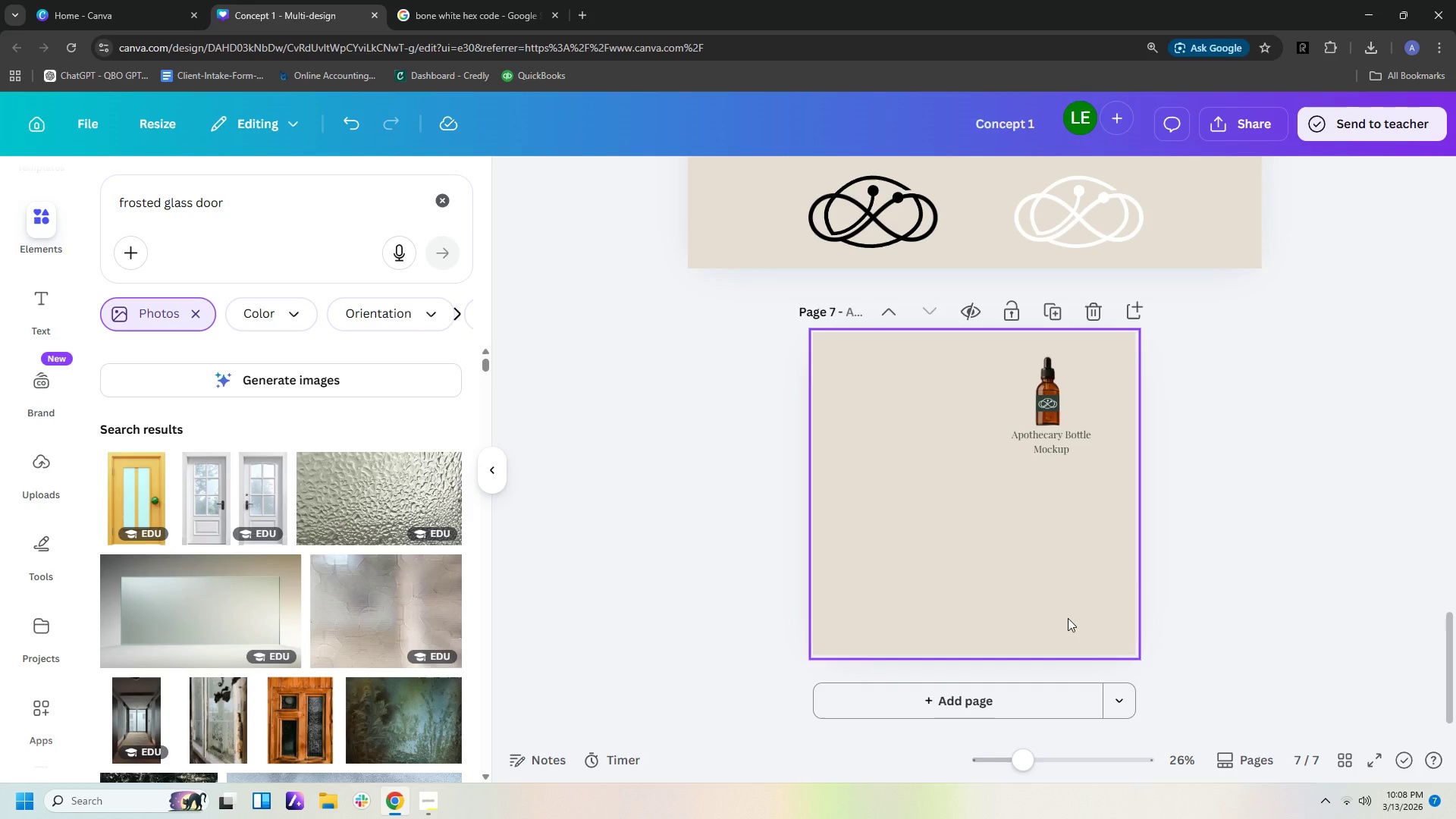 
scroll: coordinate [1071, 617], scroll_direction: down, amount: 5.0
 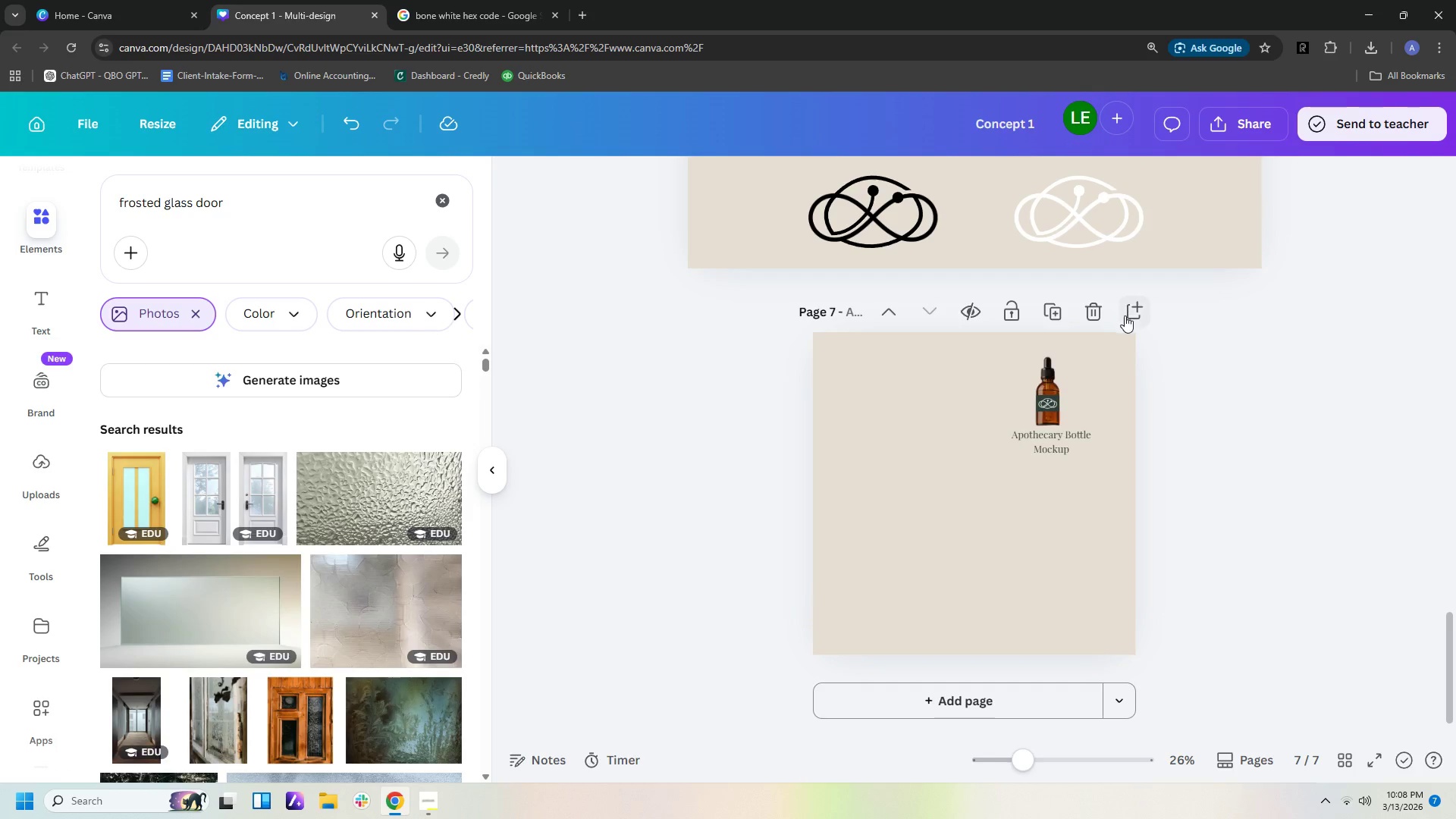 
left_click([1140, 312])
 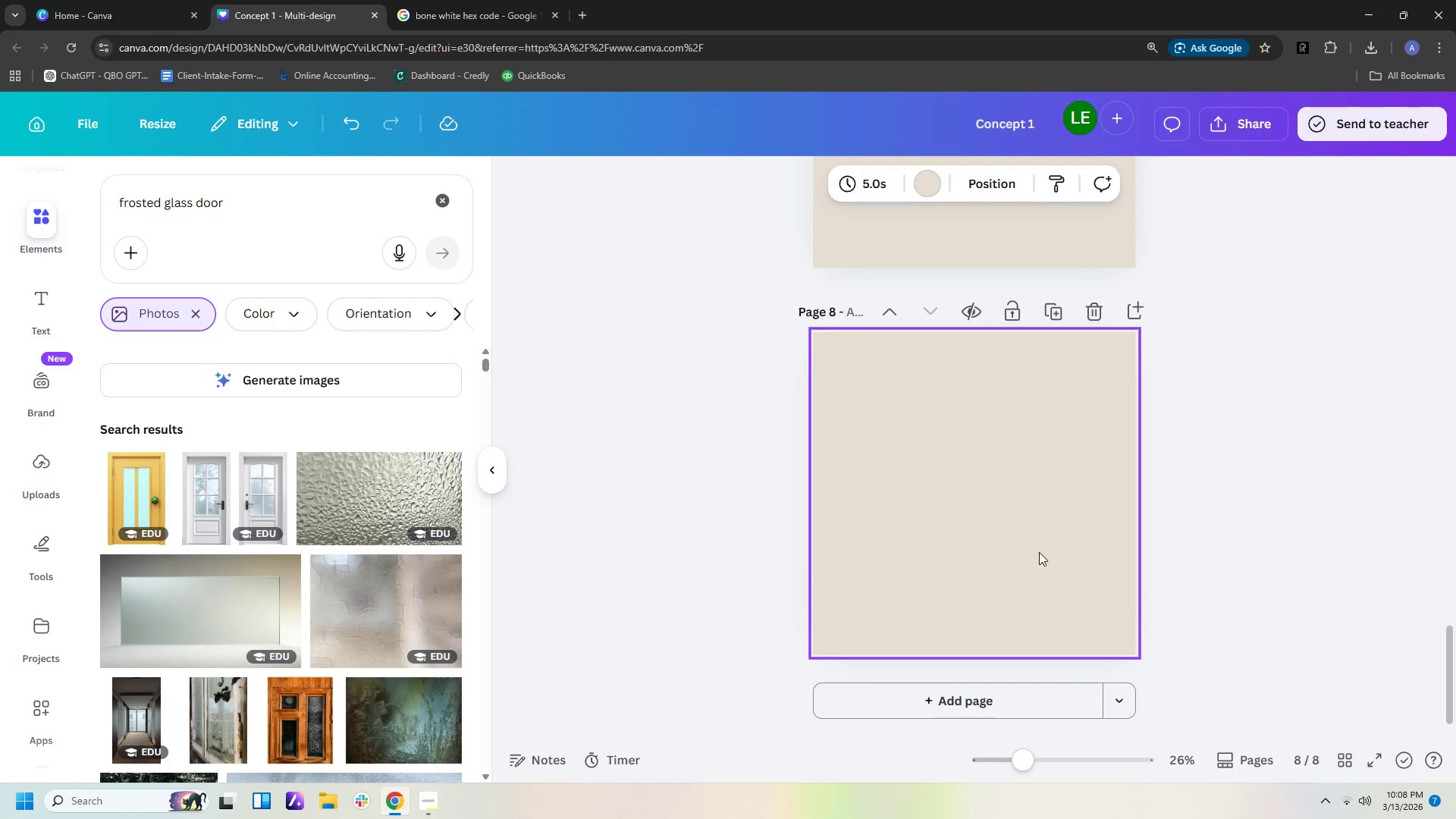 
key(Control+V)
 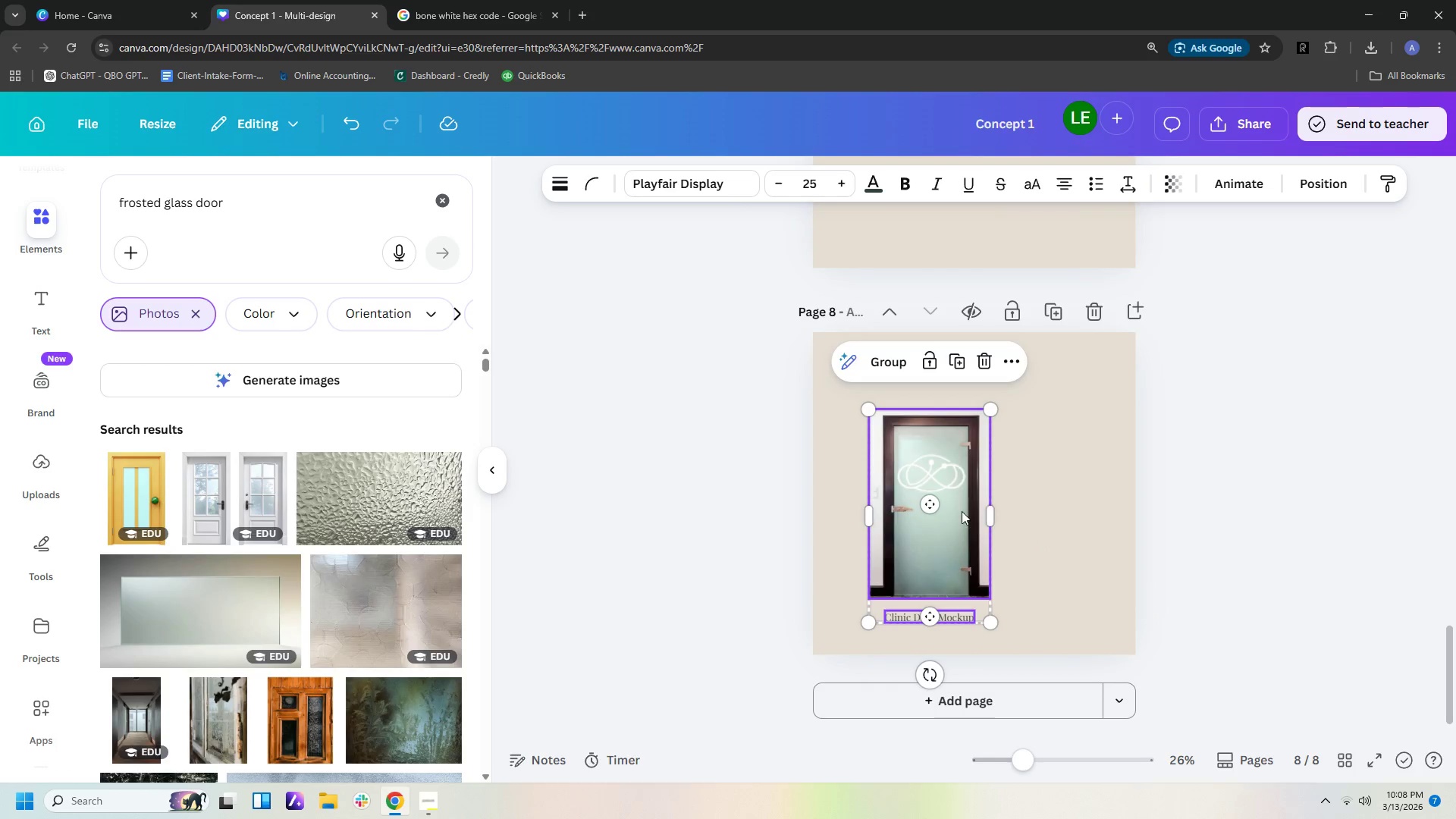 
left_click([1039, 498])
 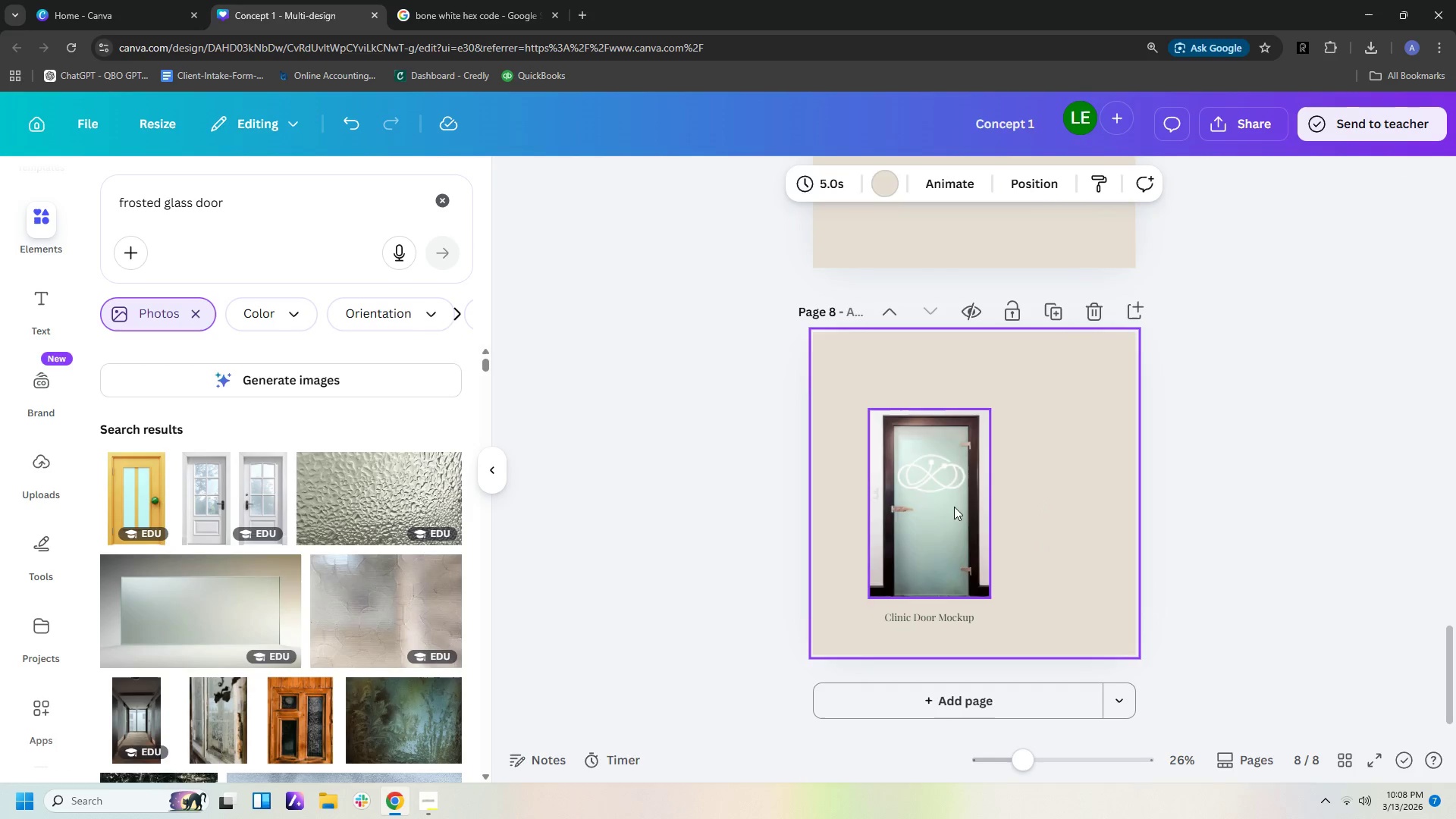 
left_click_drag(start_coordinate=[952, 506], to_coordinate=[1003, 488])
 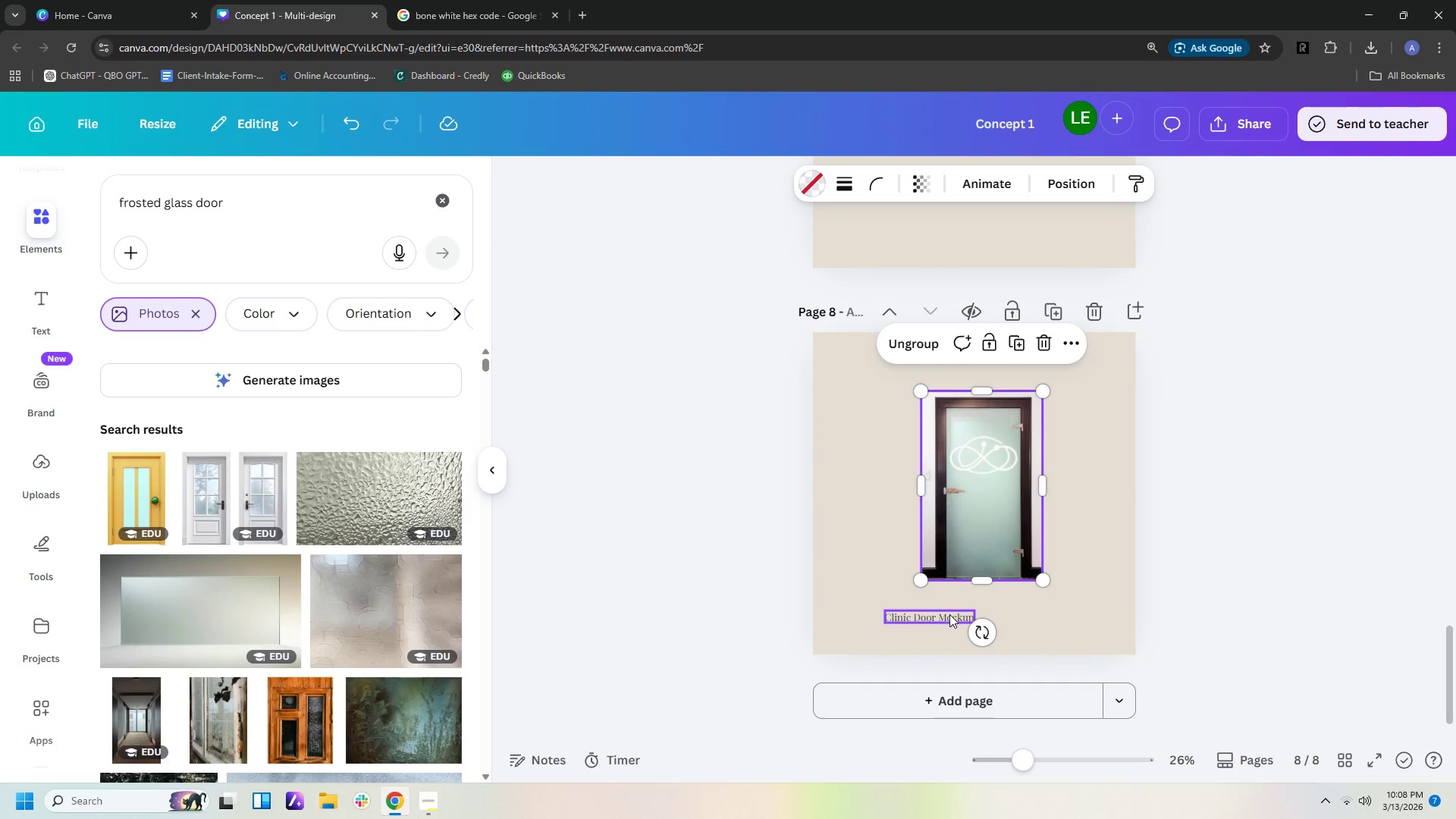 
left_click_drag(start_coordinate=[948, 618], to_coordinate=[998, 610])
 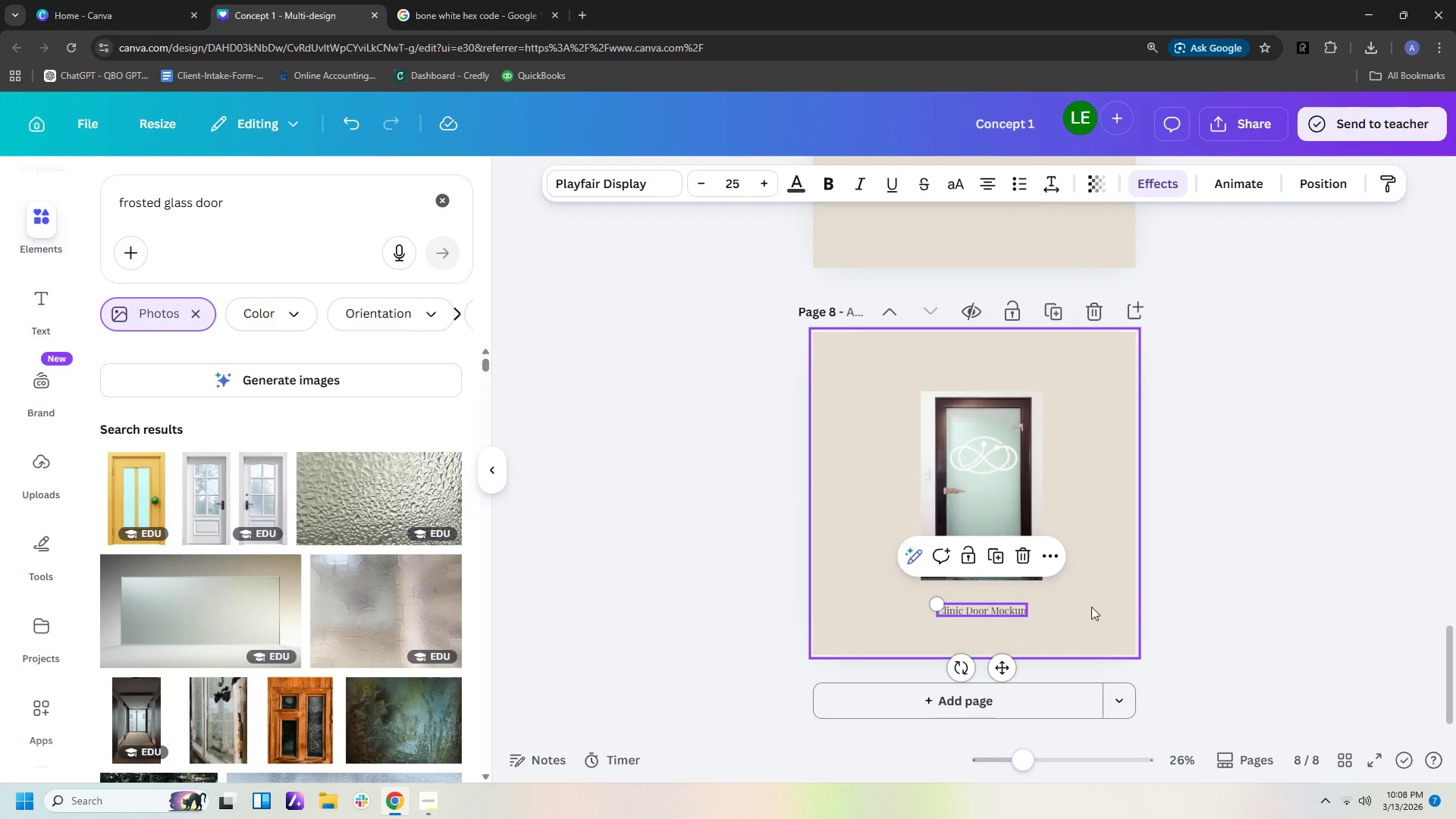 
left_click([1091, 606])
 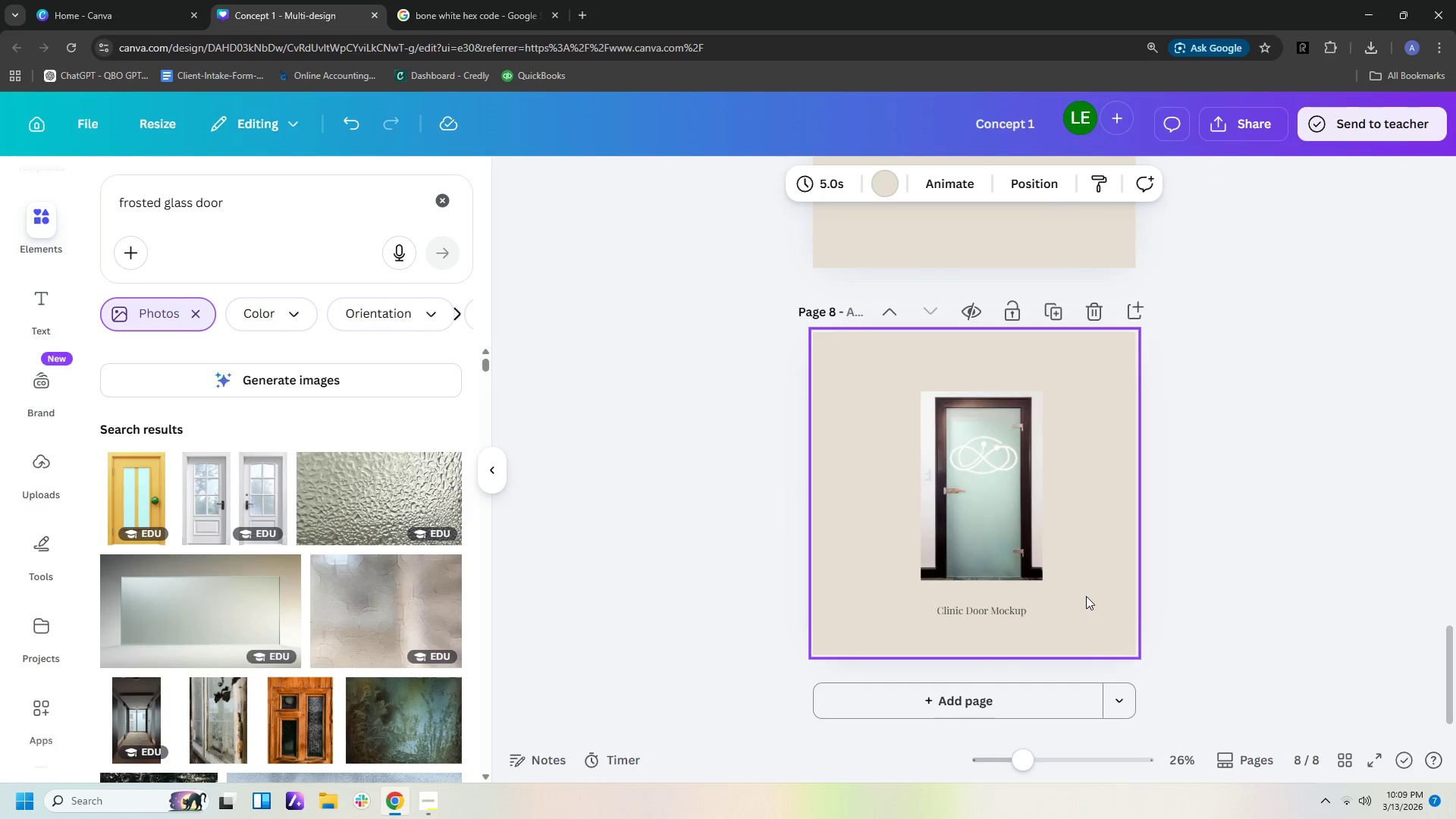 
scroll: coordinate [1106, 434], scroll_direction: up, amount: 16.0
 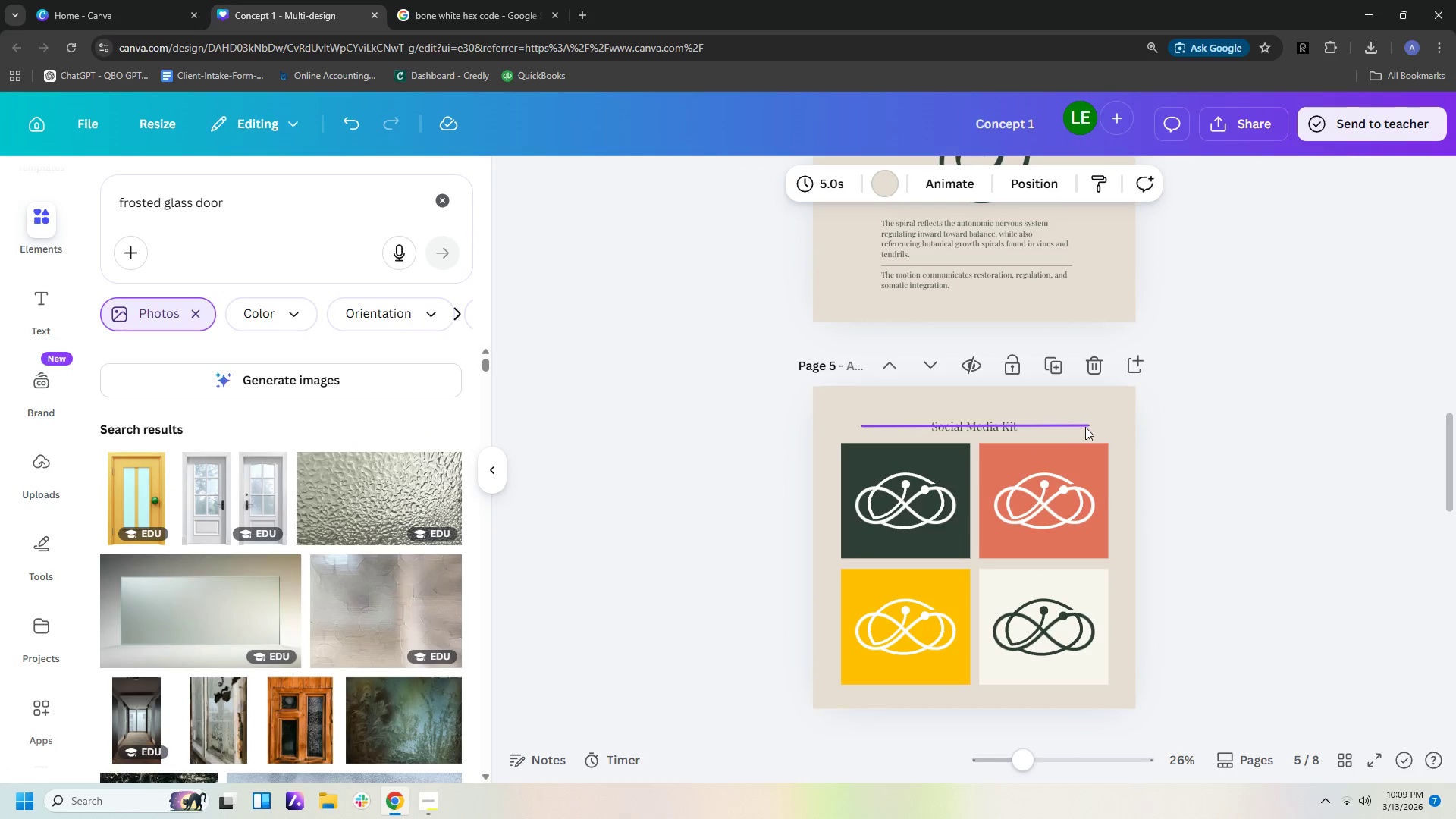 
left_click([1084, 425])
 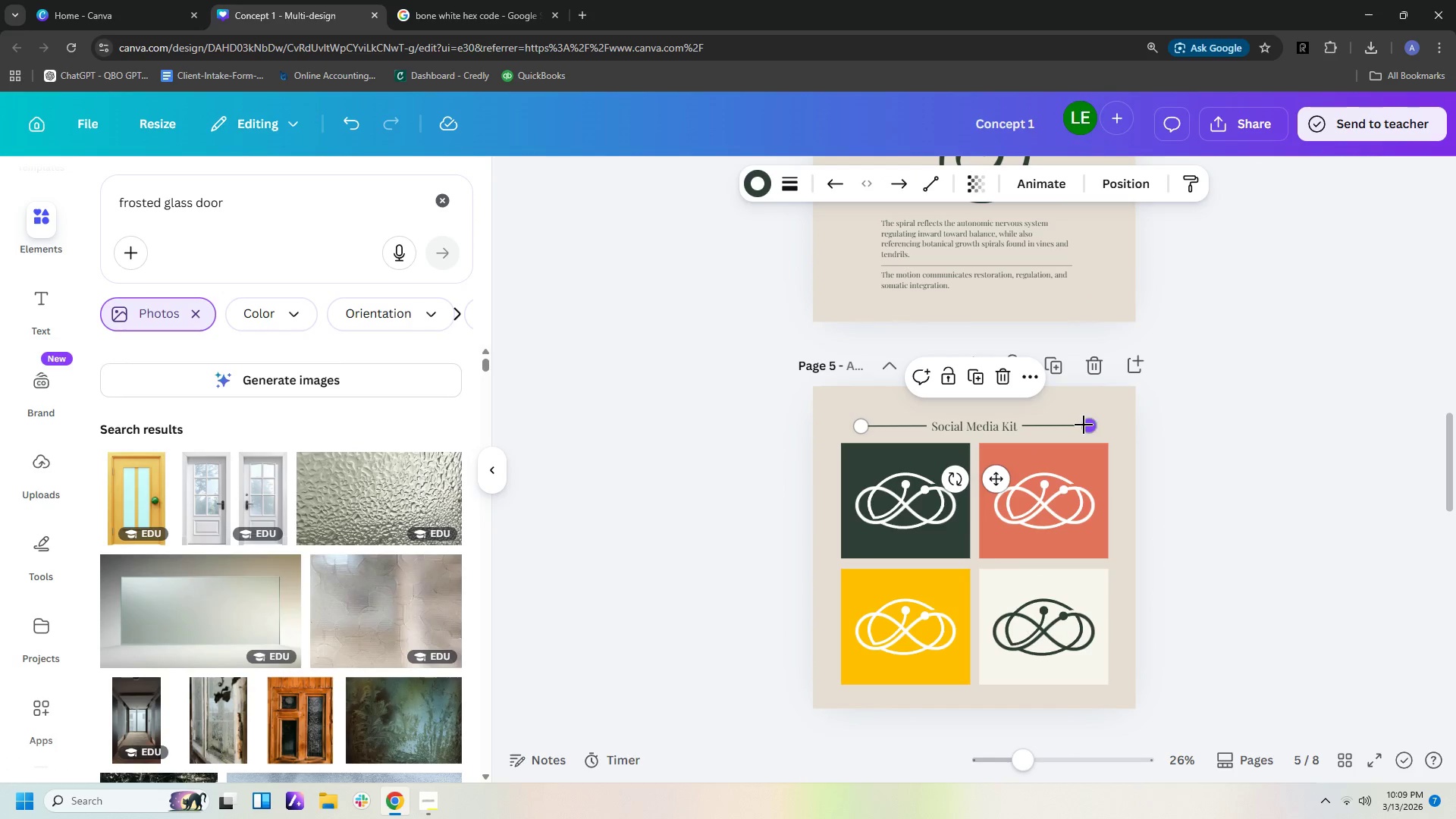 
key(Control+C)
 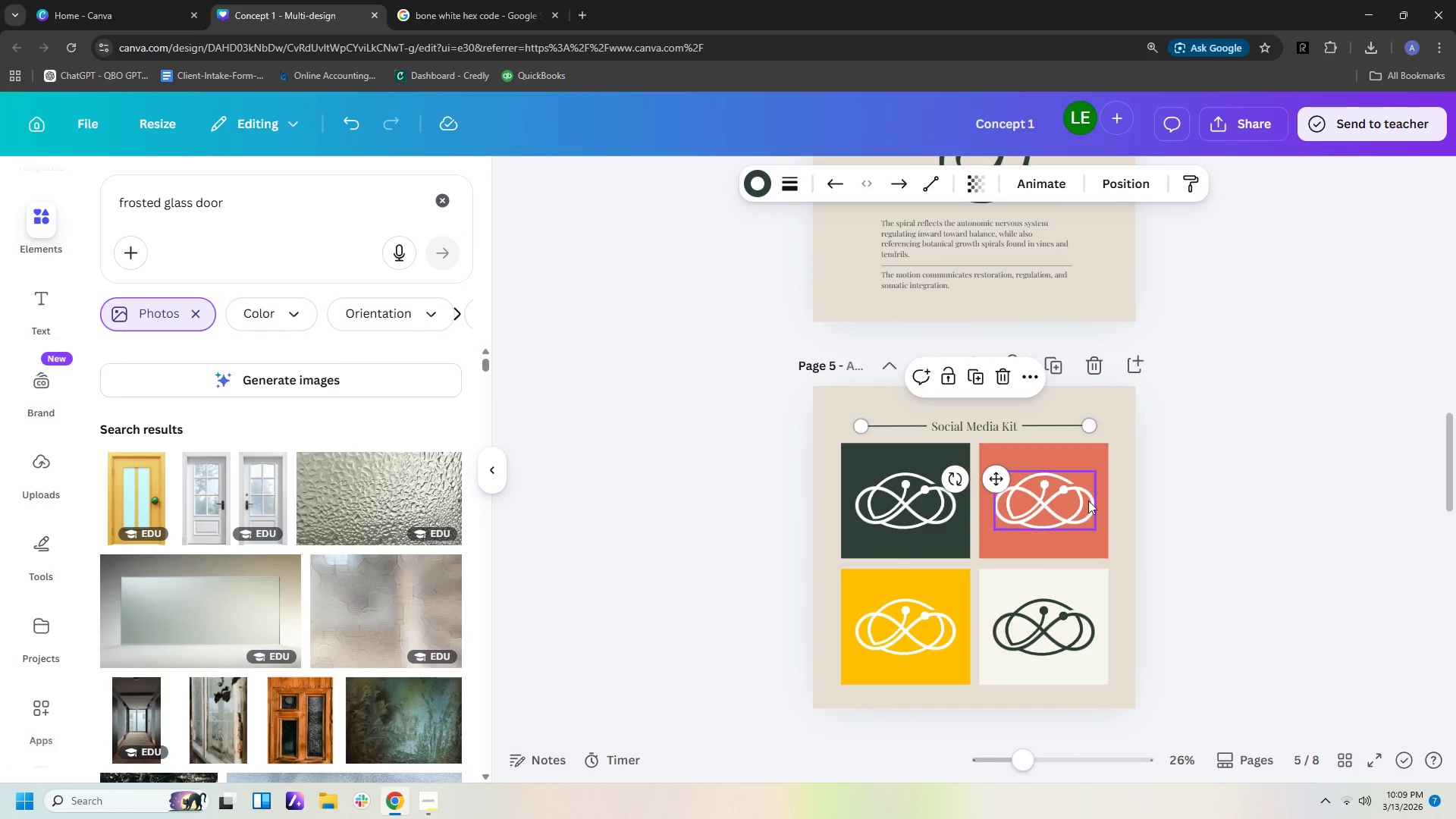 
scroll: coordinate [1108, 595], scroll_direction: down, amount: 20.0
 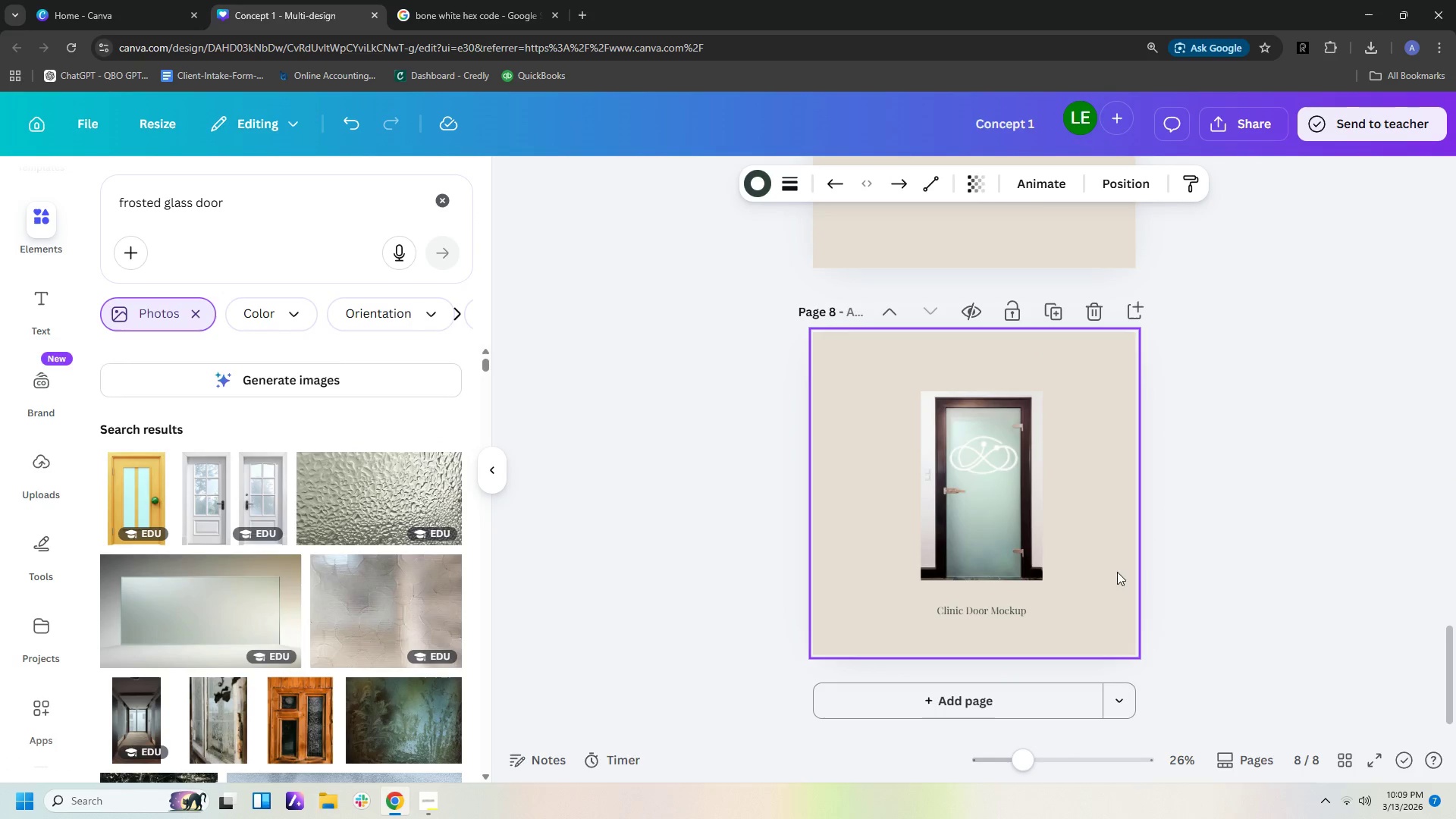 
left_click([1103, 546])
 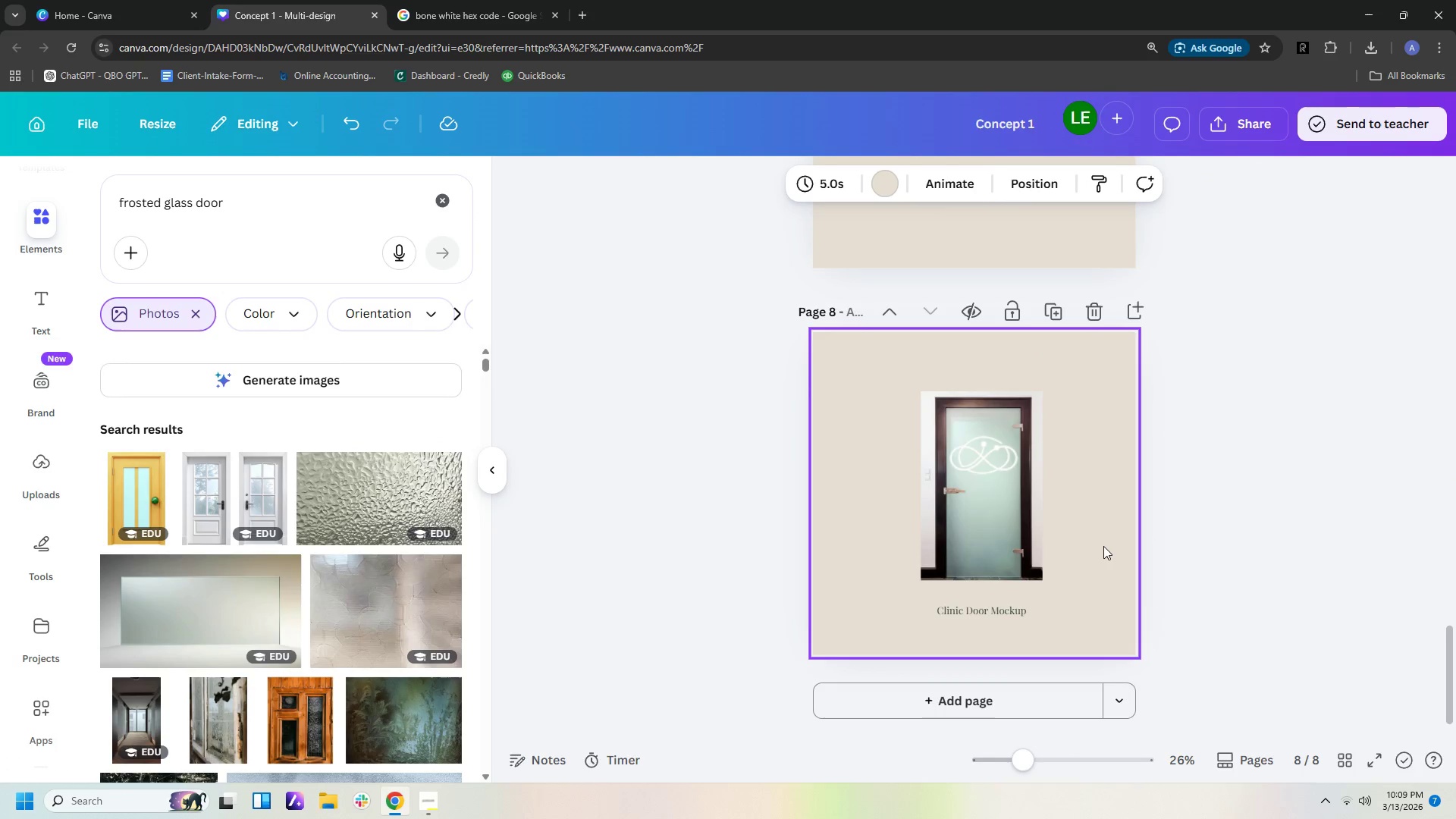 
key(Control+V)
 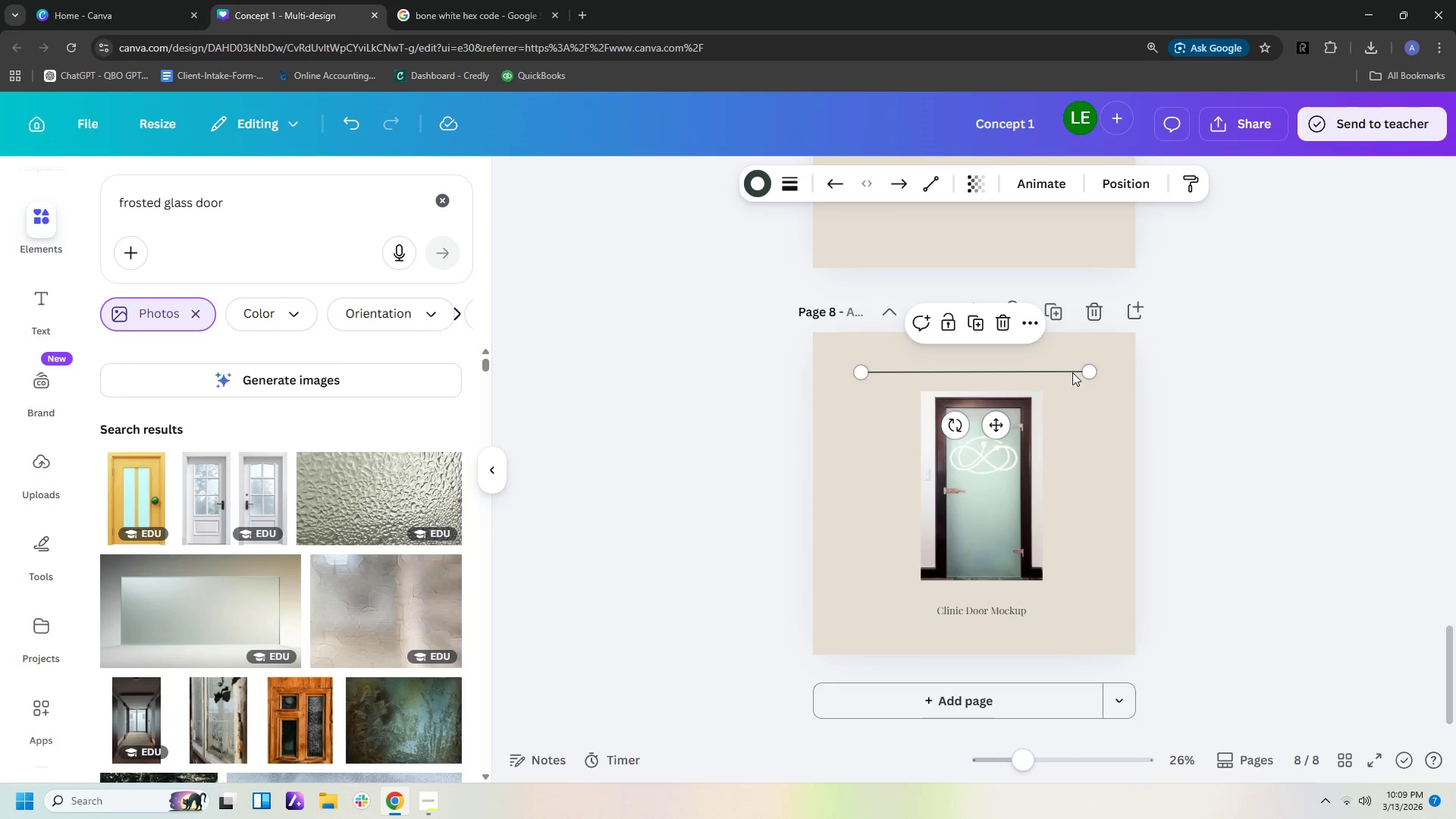 
left_click_drag(start_coordinate=[1072, 371], to_coordinate=[1081, 609])
 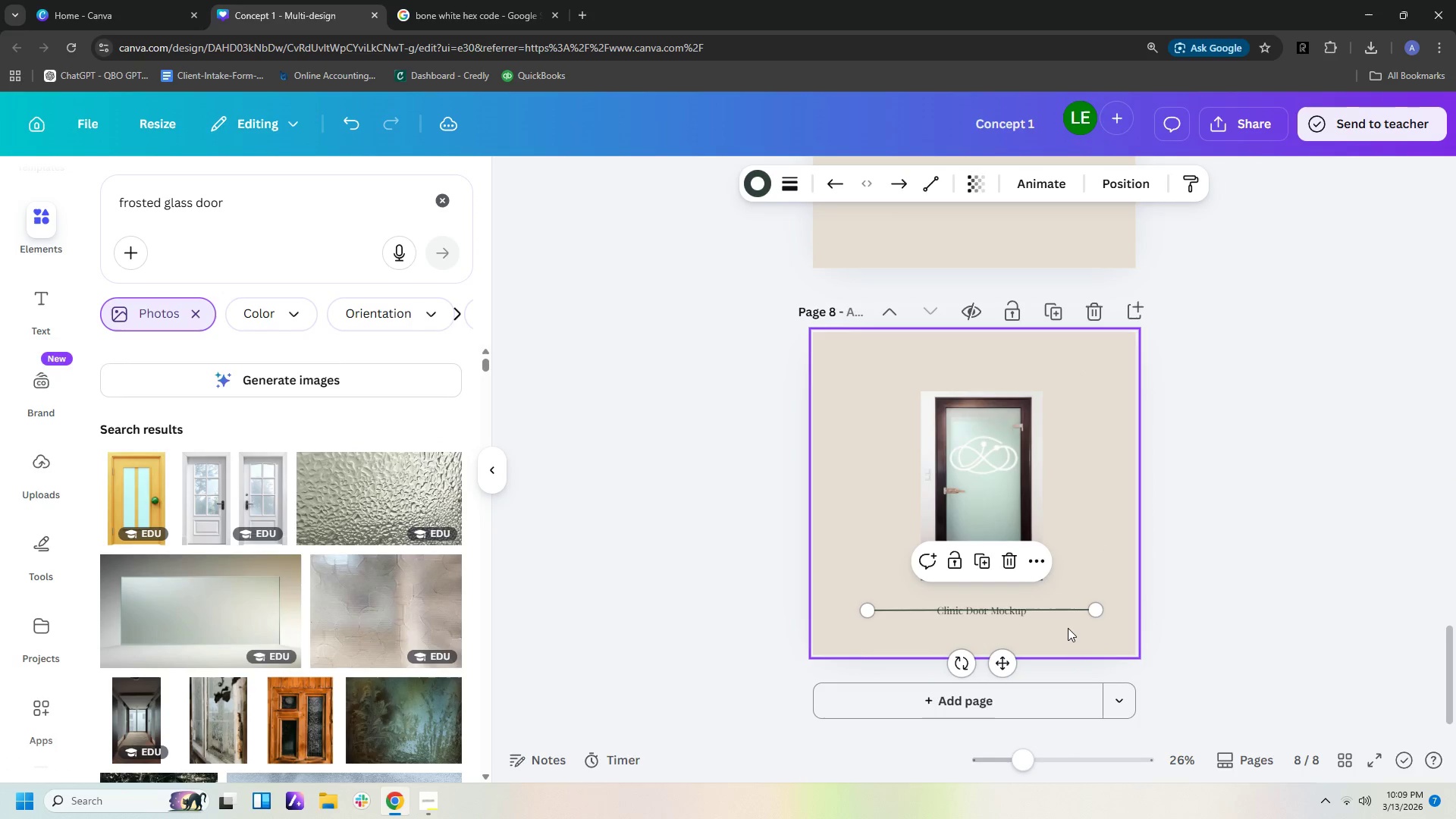 
left_click([1068, 628])
 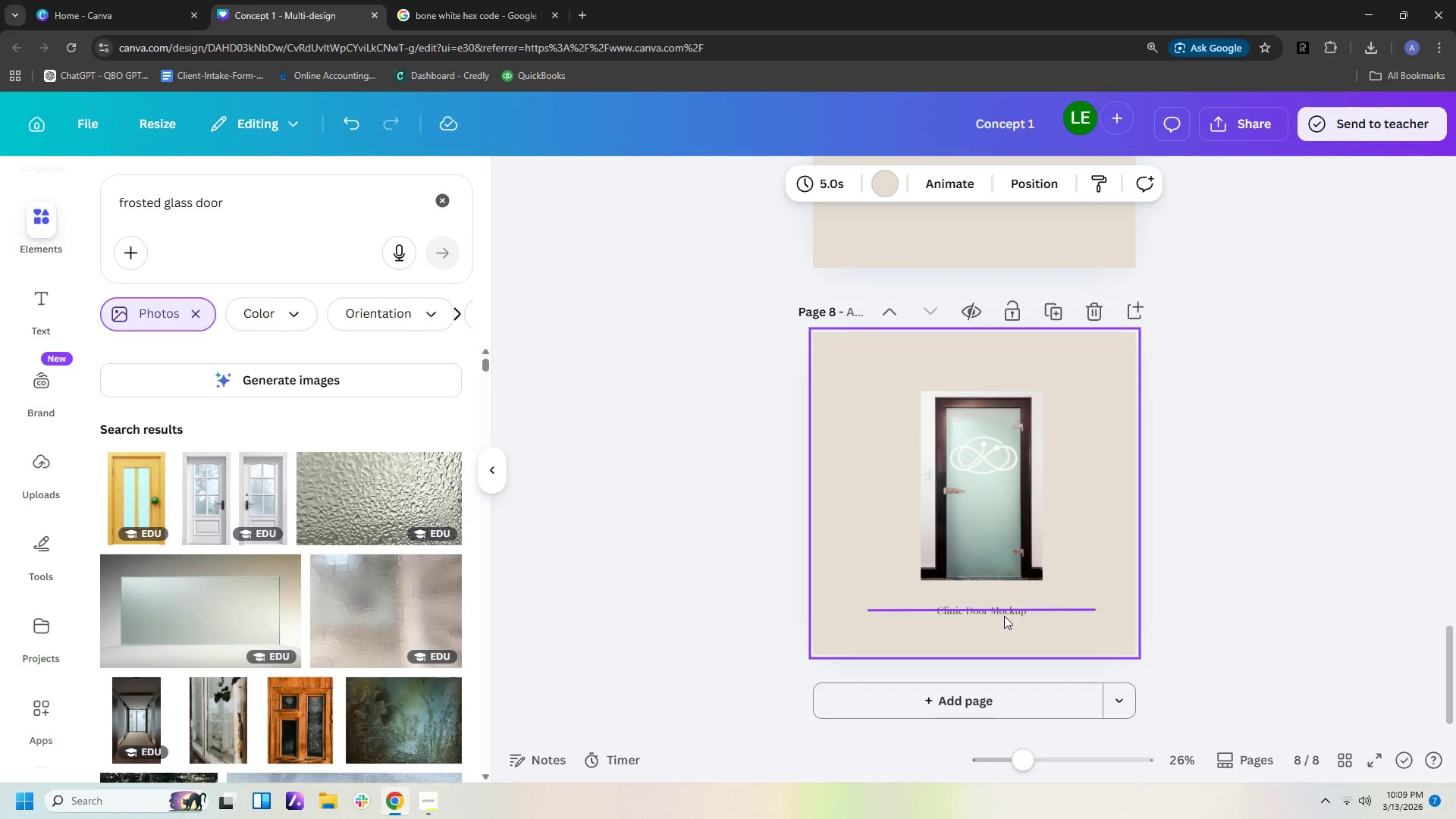 
left_click([1004, 616])
 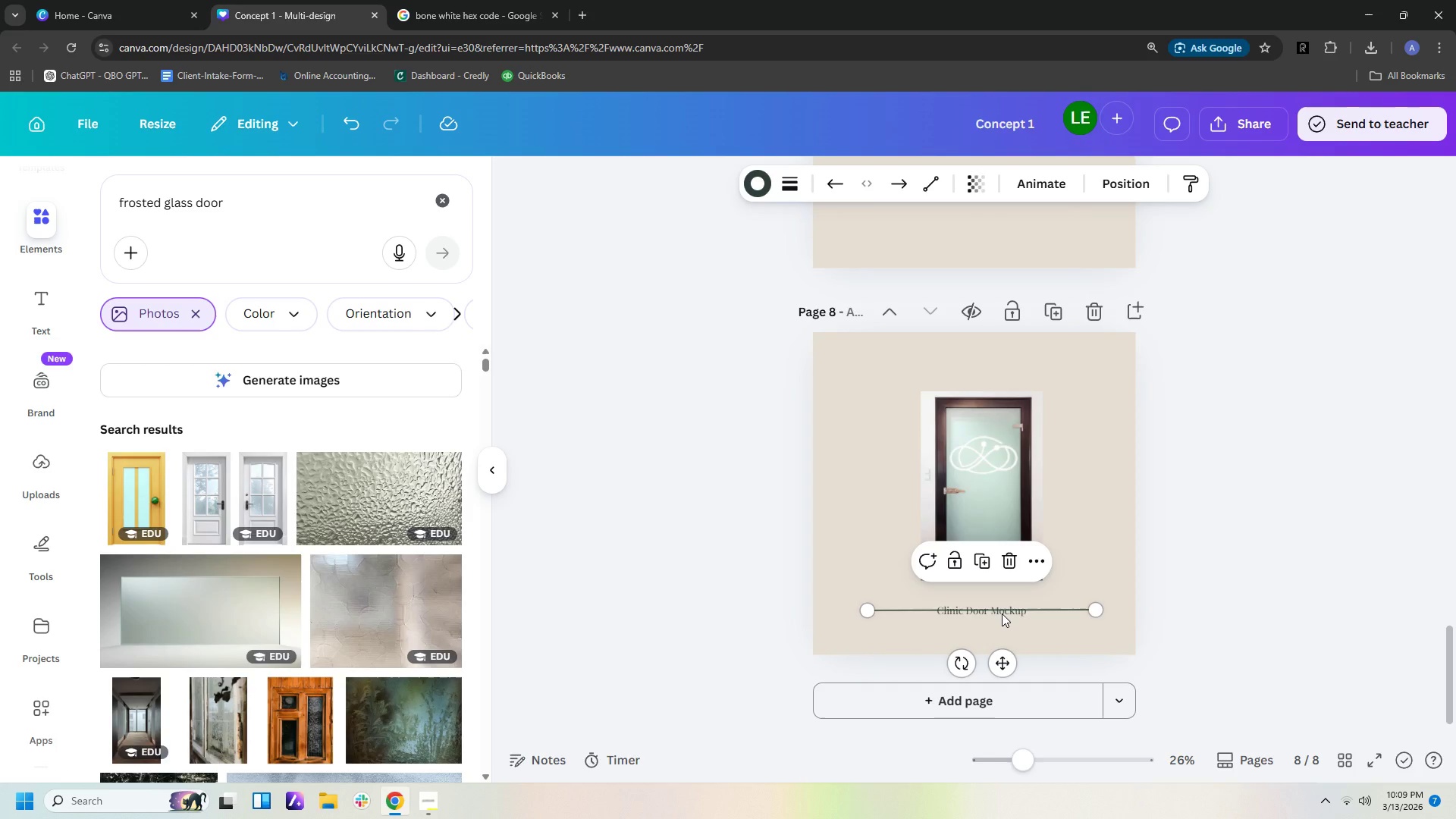 
left_click([1002, 613])
 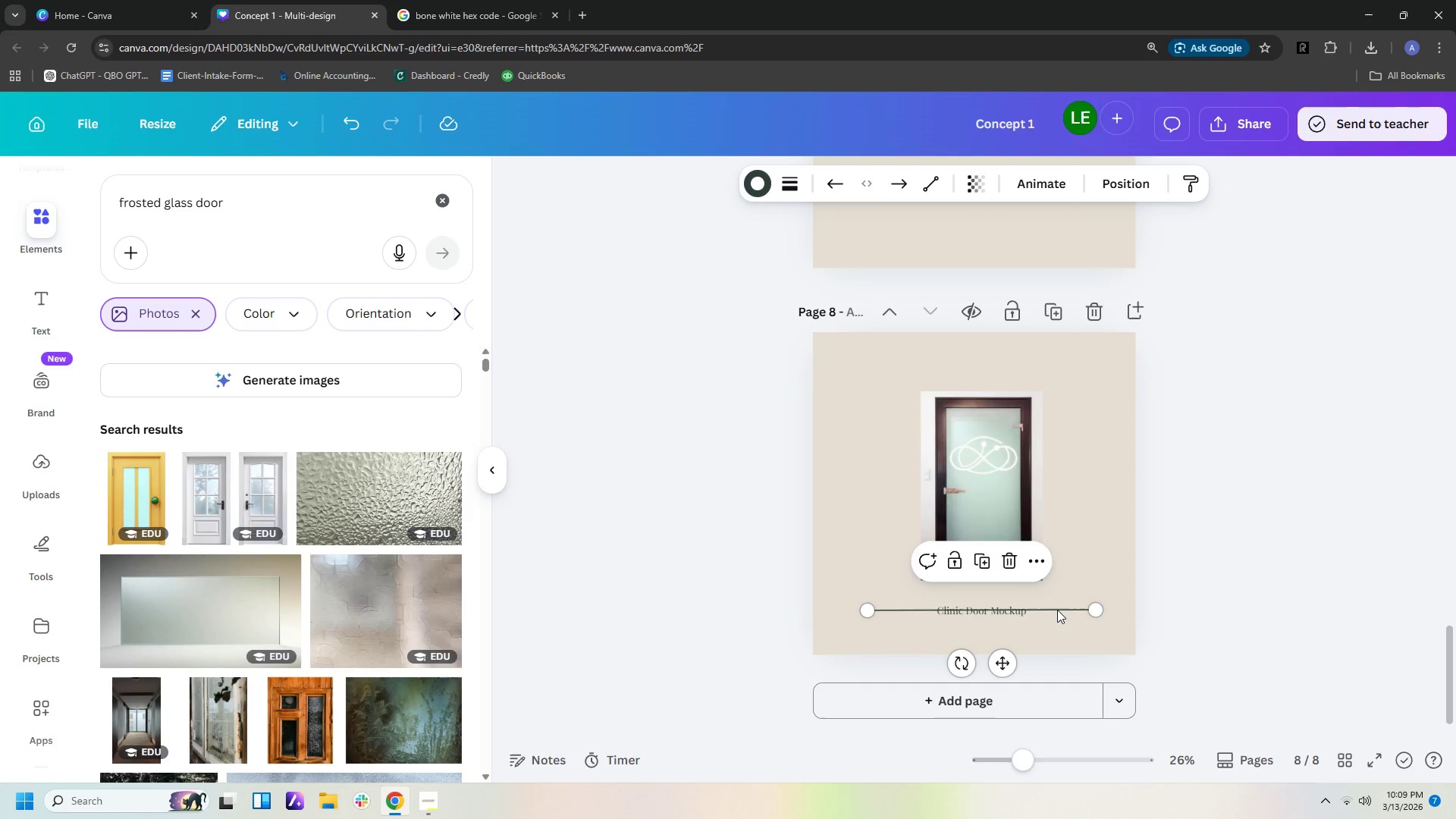 
left_click([1057, 609])
 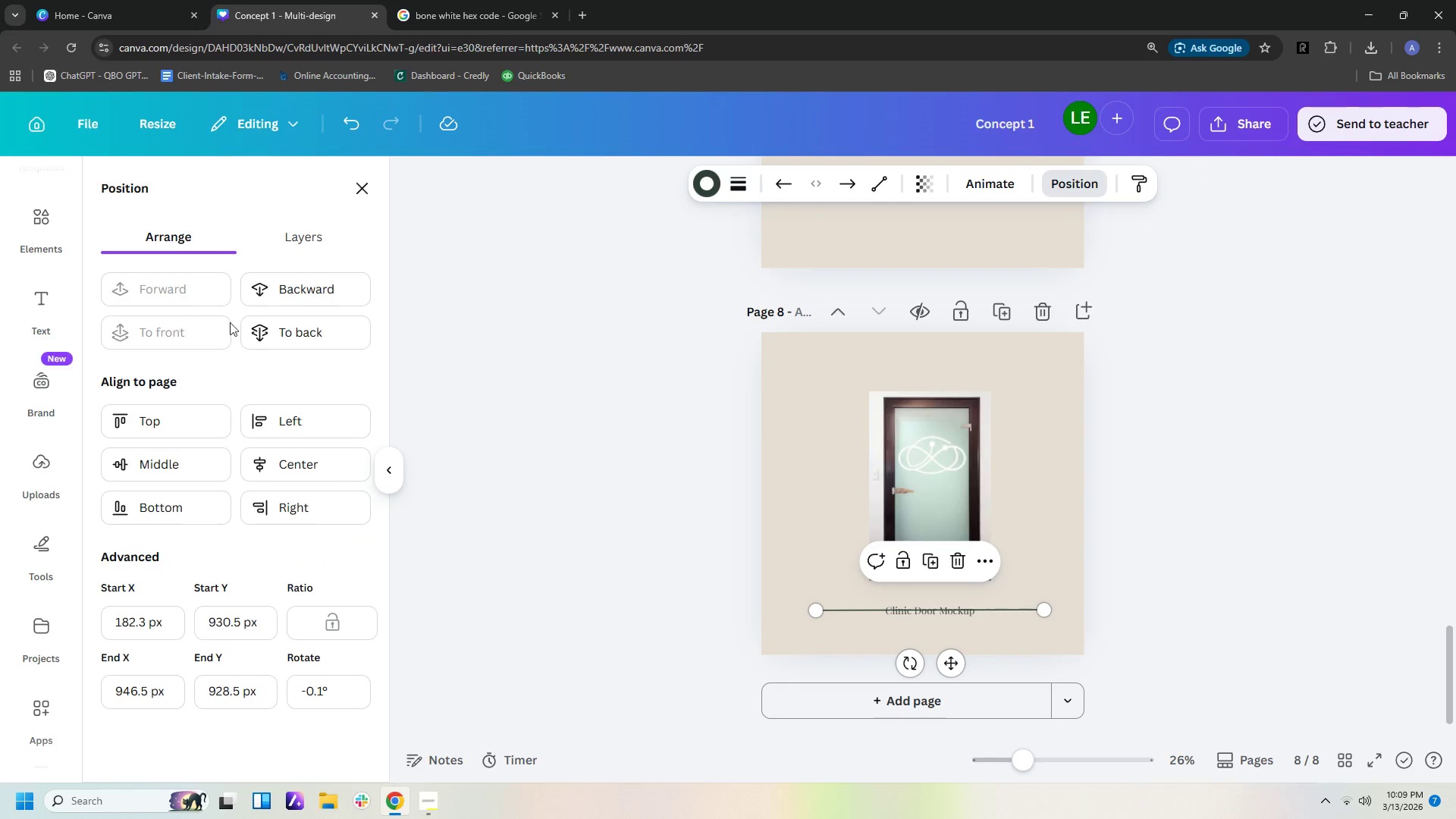 
left_click([334, 328])
 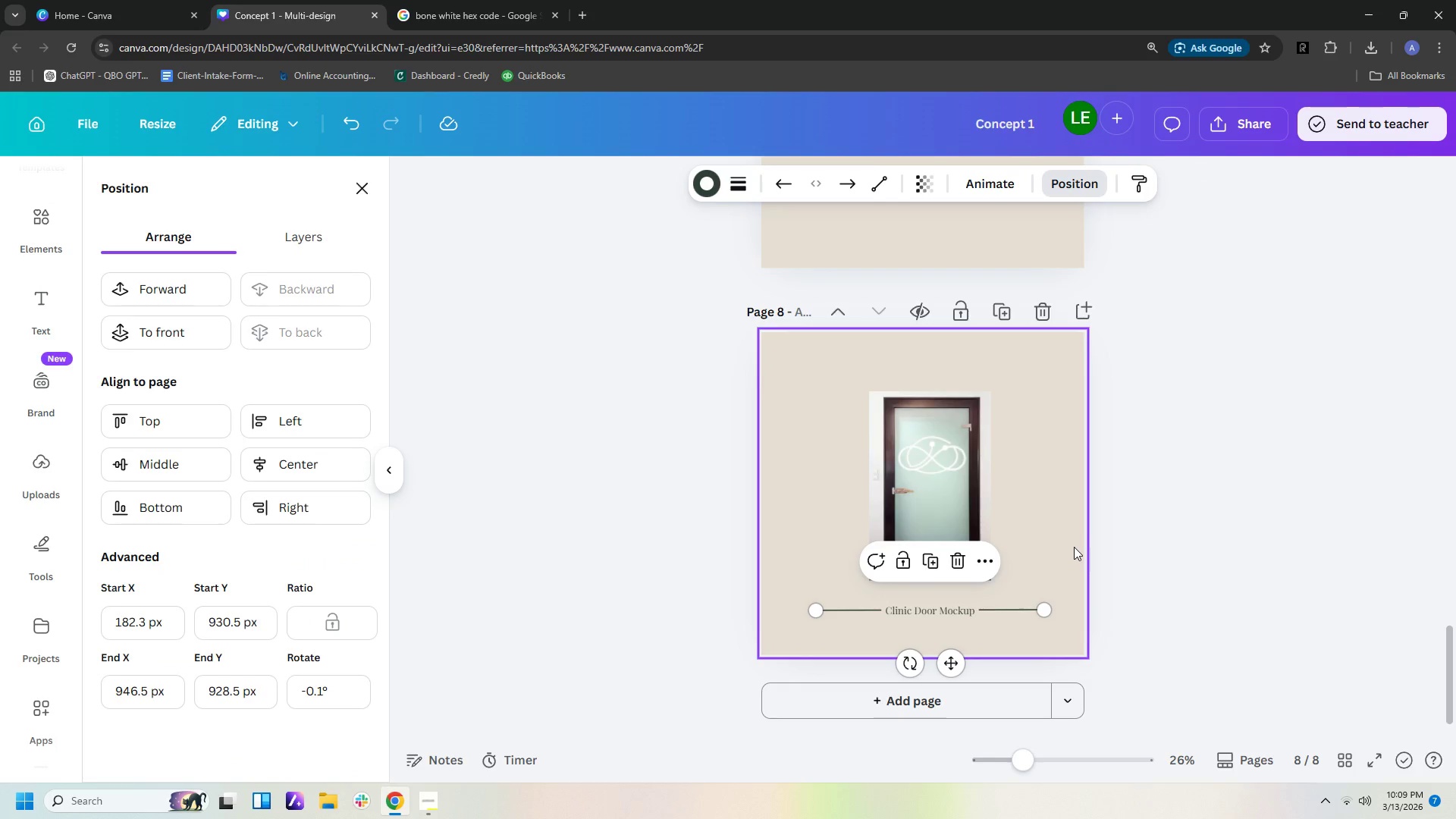 
left_click([1065, 551])
 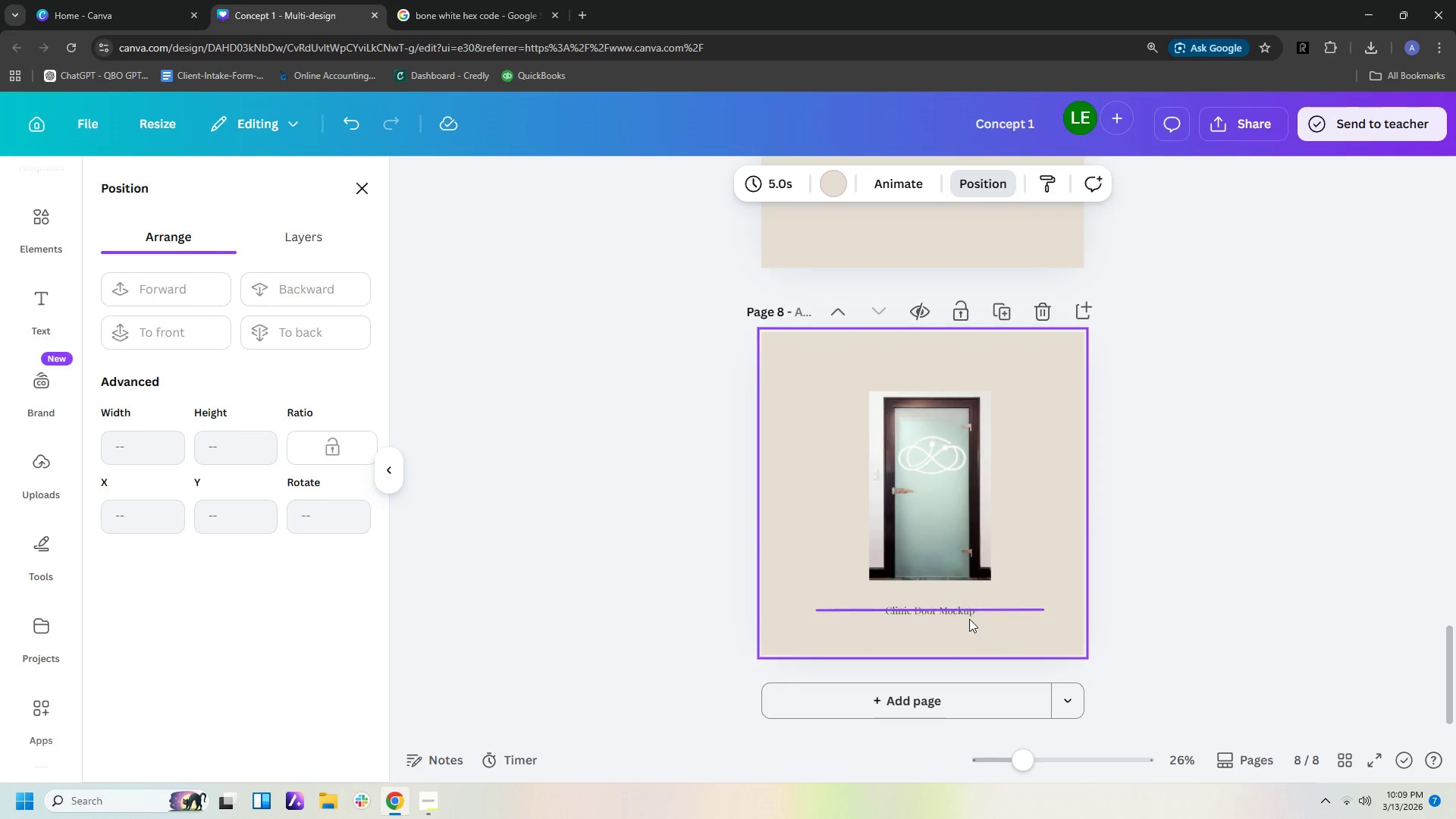 
left_click([961, 612])
 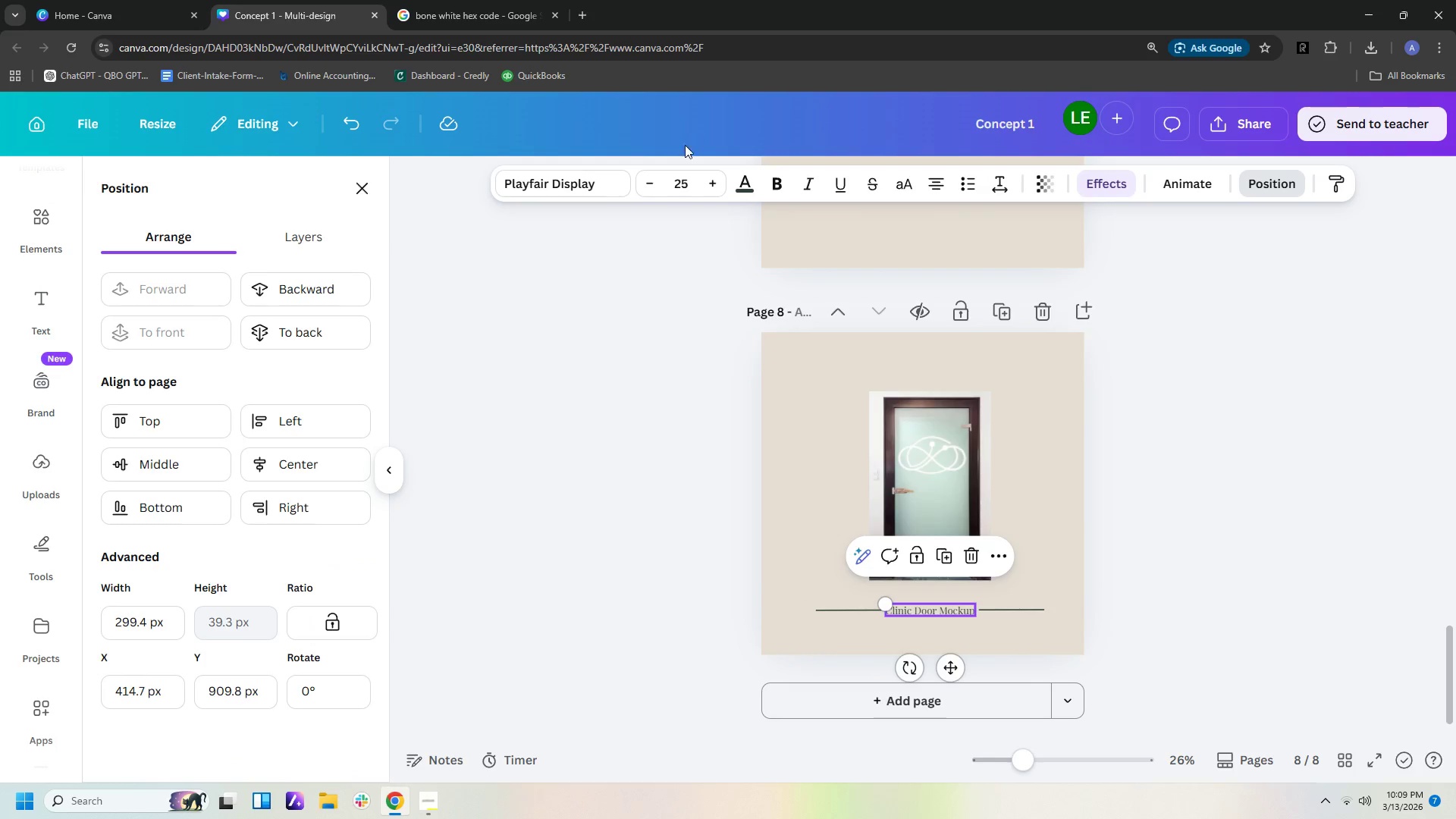 
left_click([692, 179])
 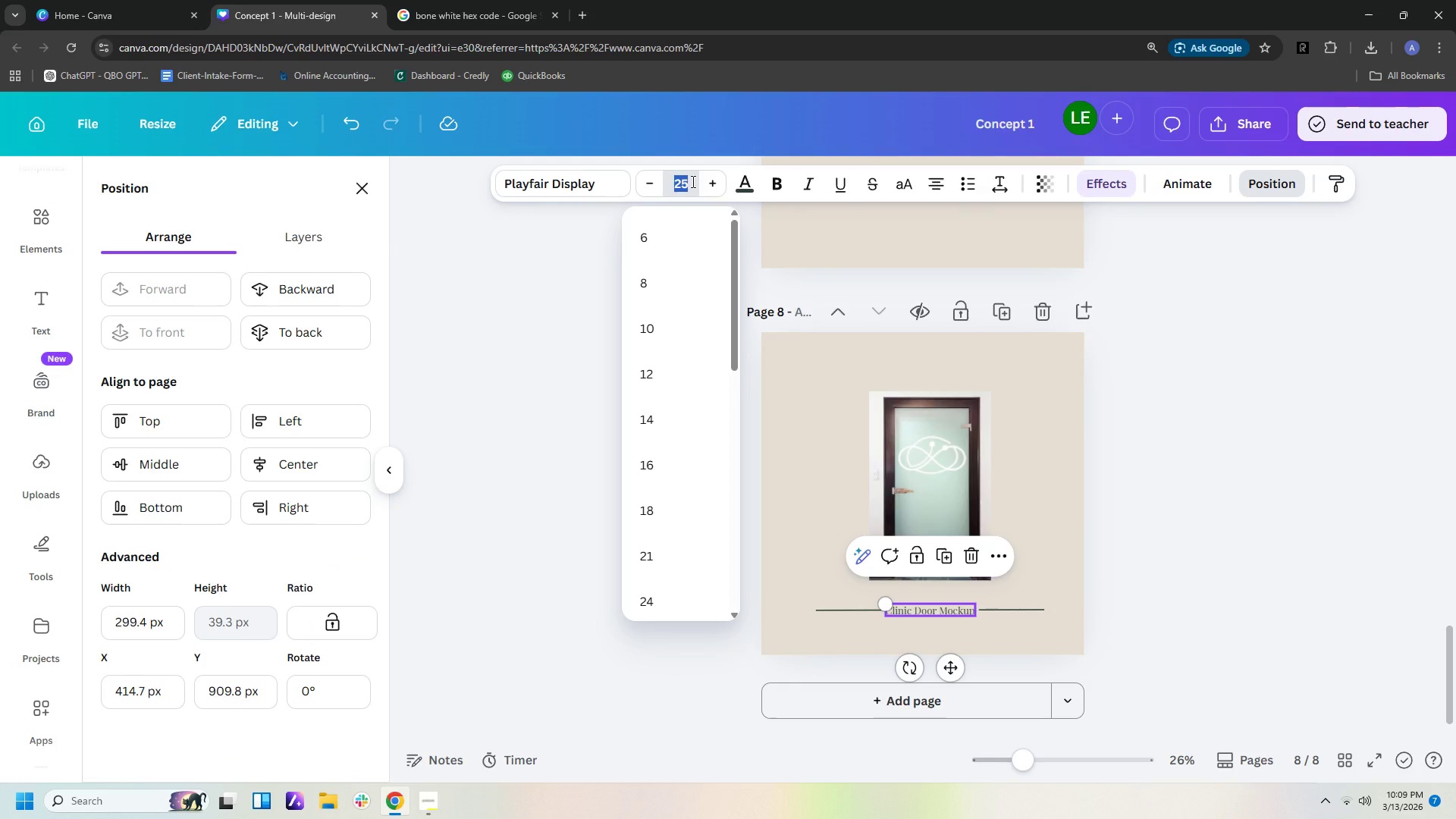 
type(30)
 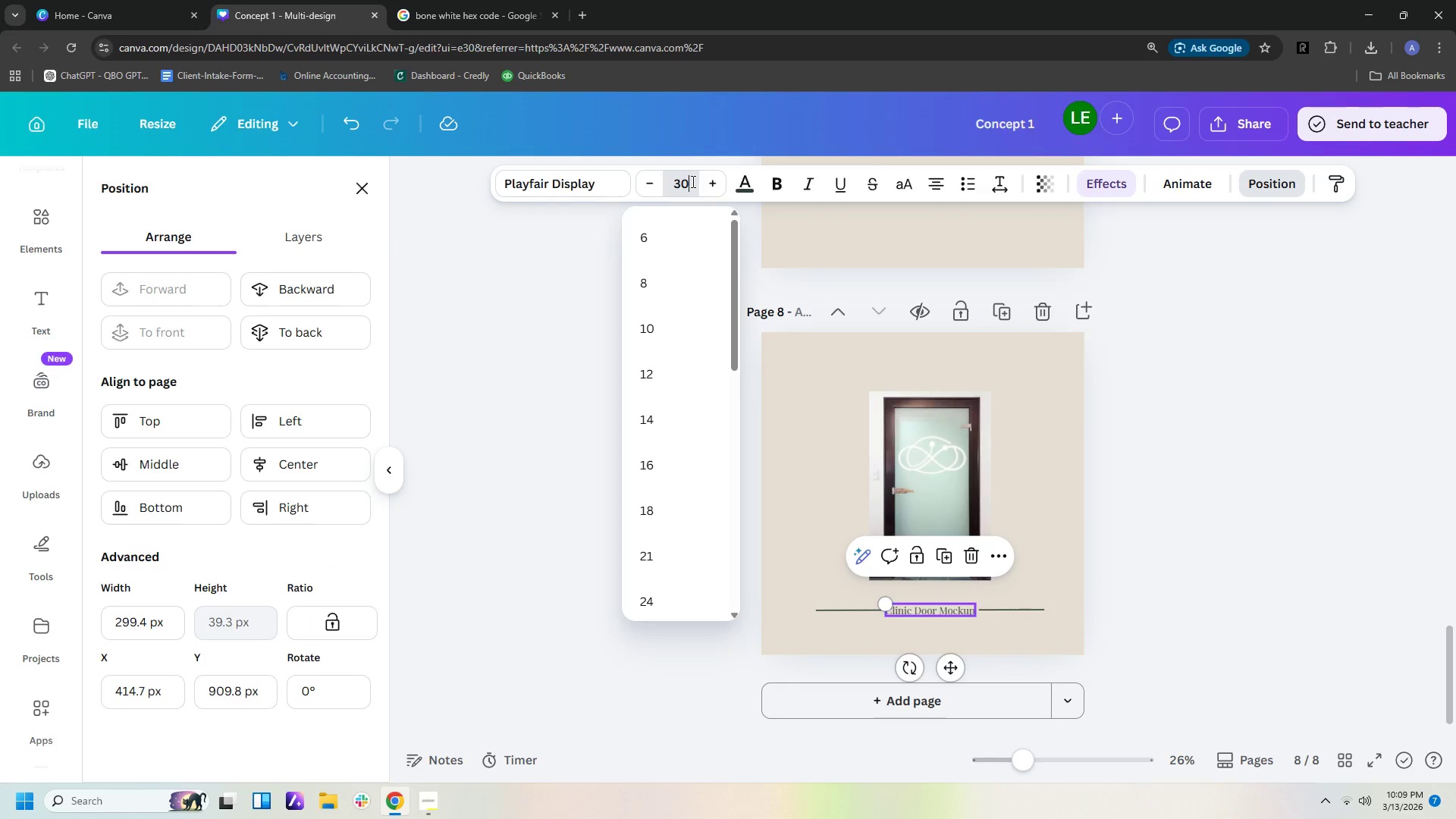 
key(Enter)
 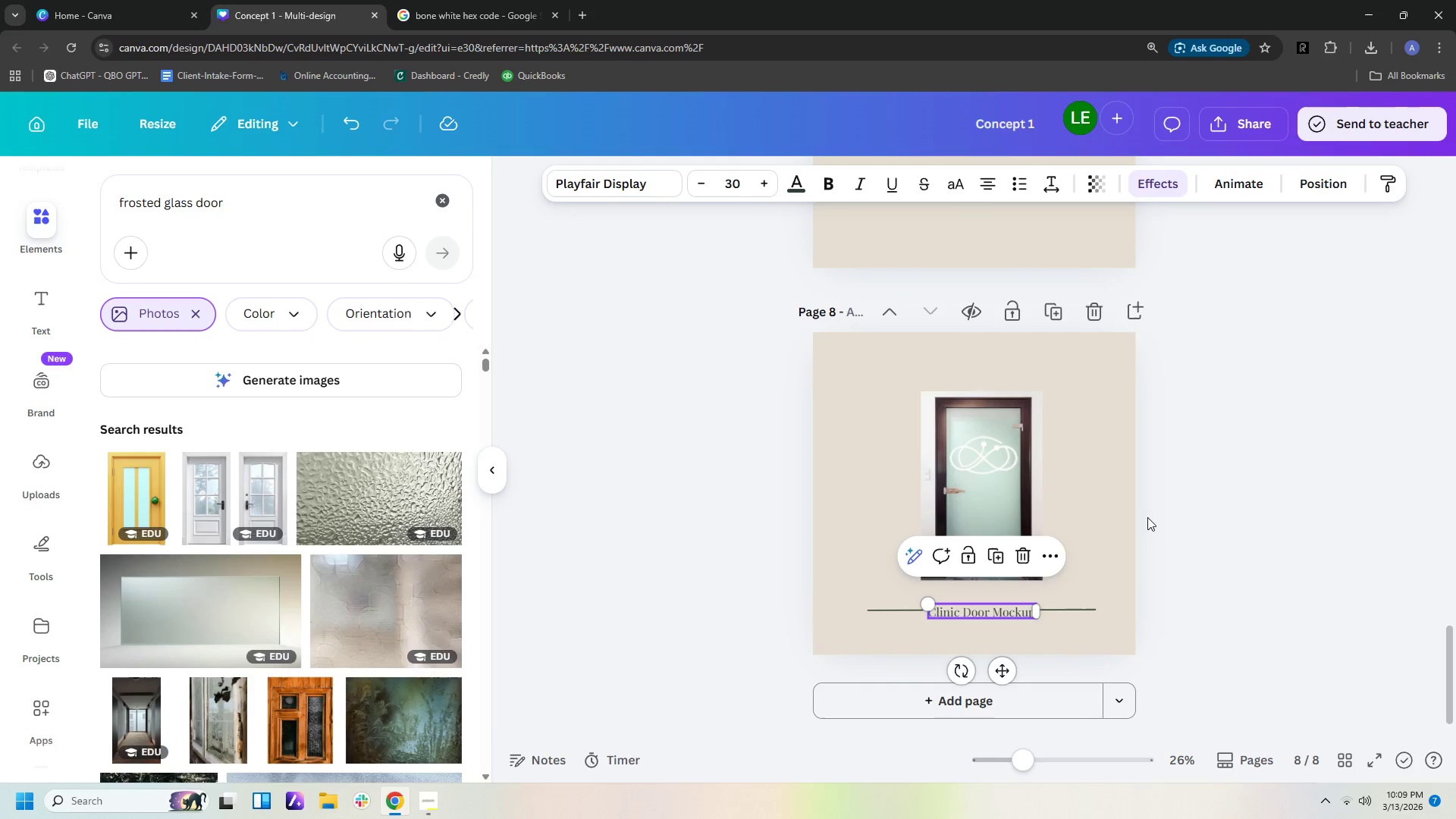 
left_click([1238, 569])
 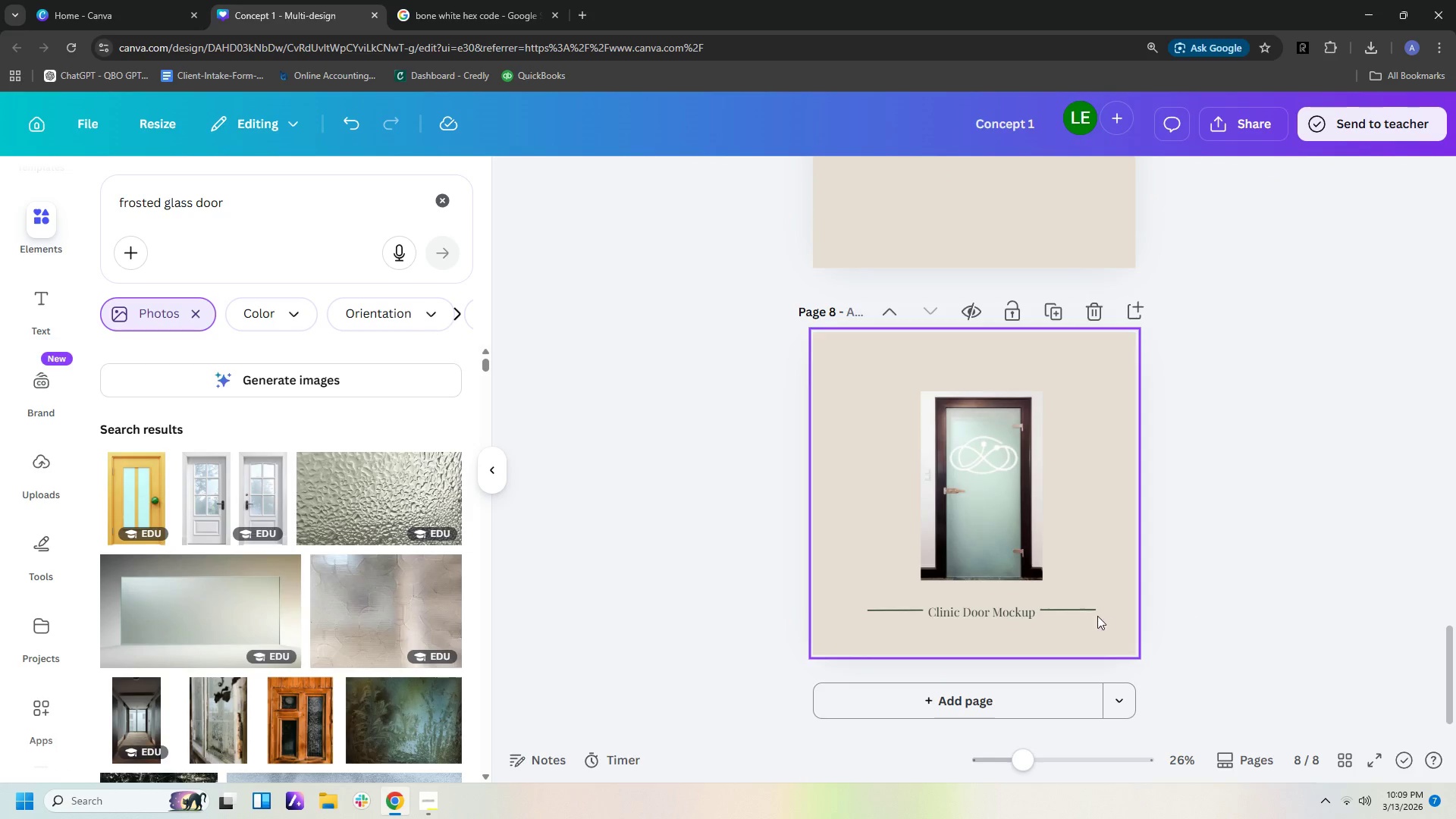 
left_click([1087, 612])
 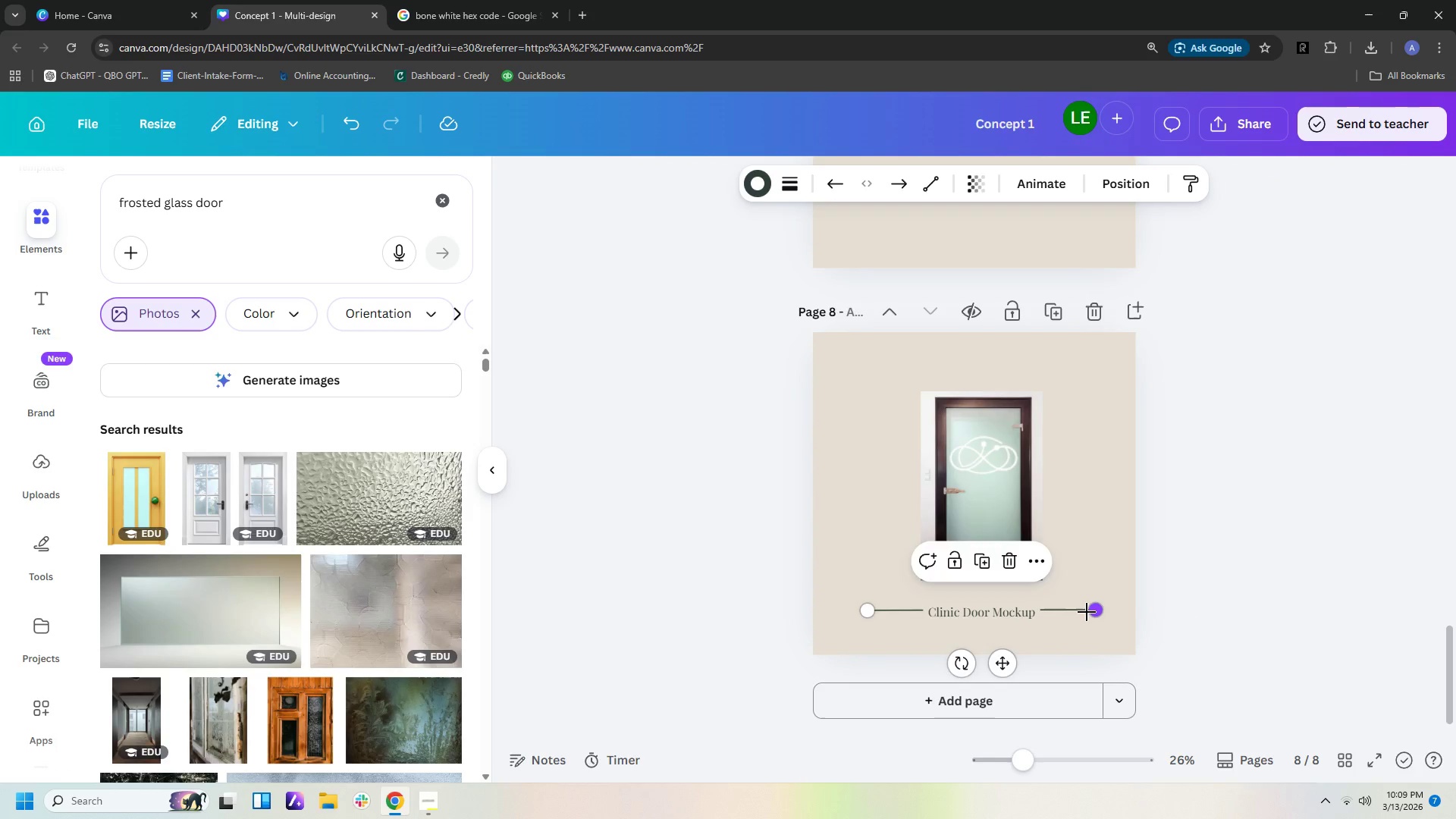 
key(ArrowDown)
 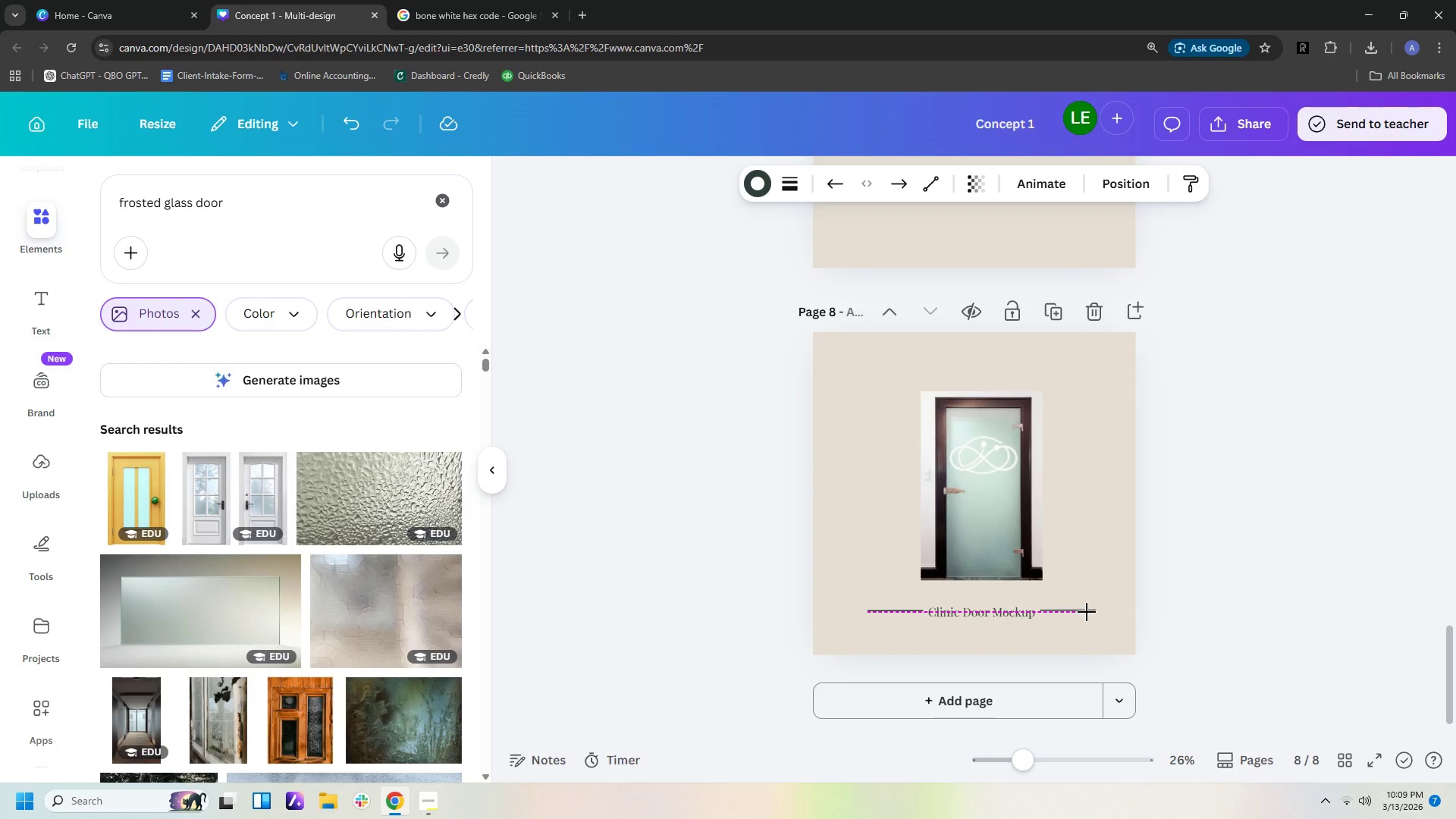 
key(ArrowDown)
 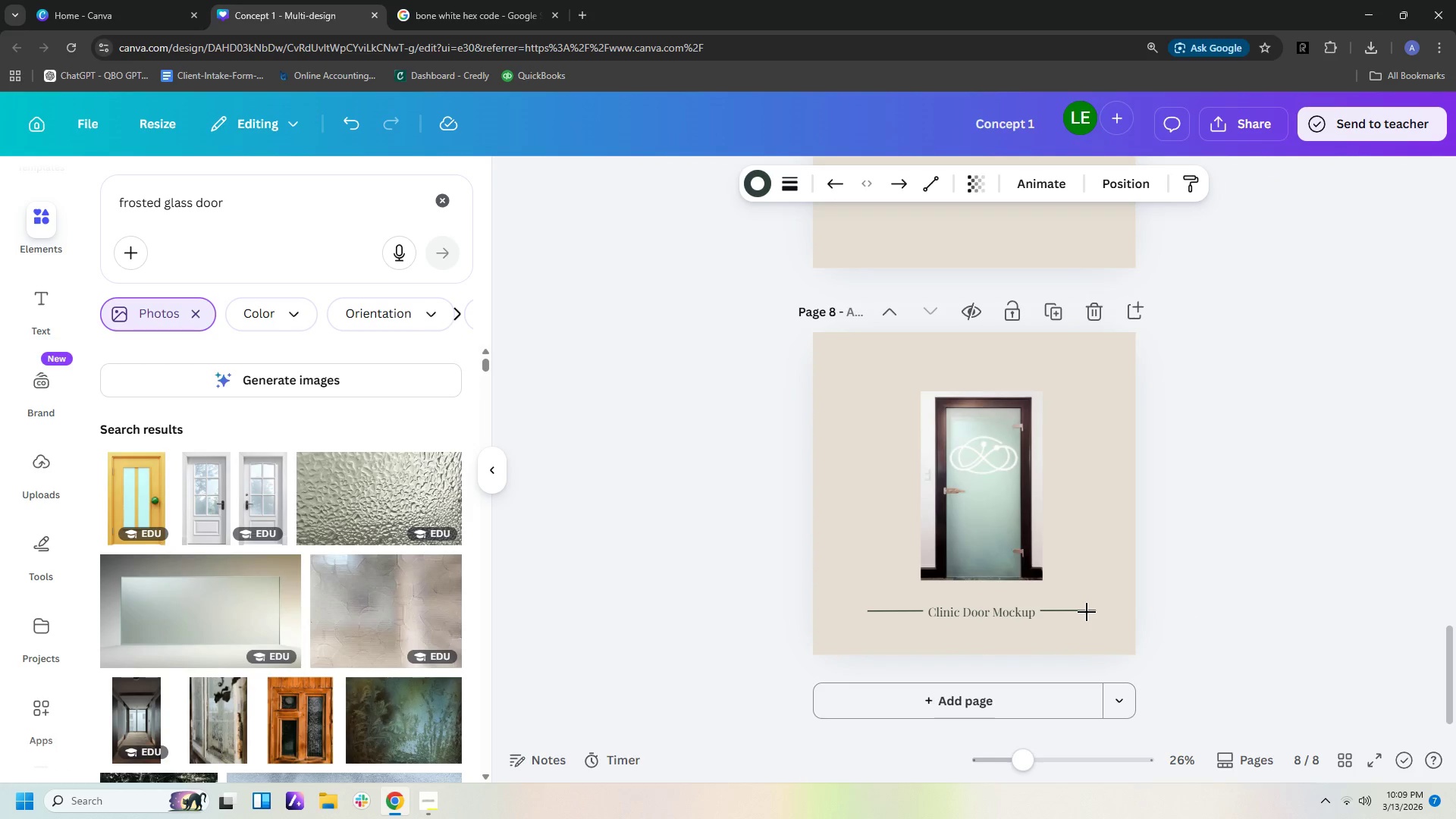 
key(ArrowDown)
 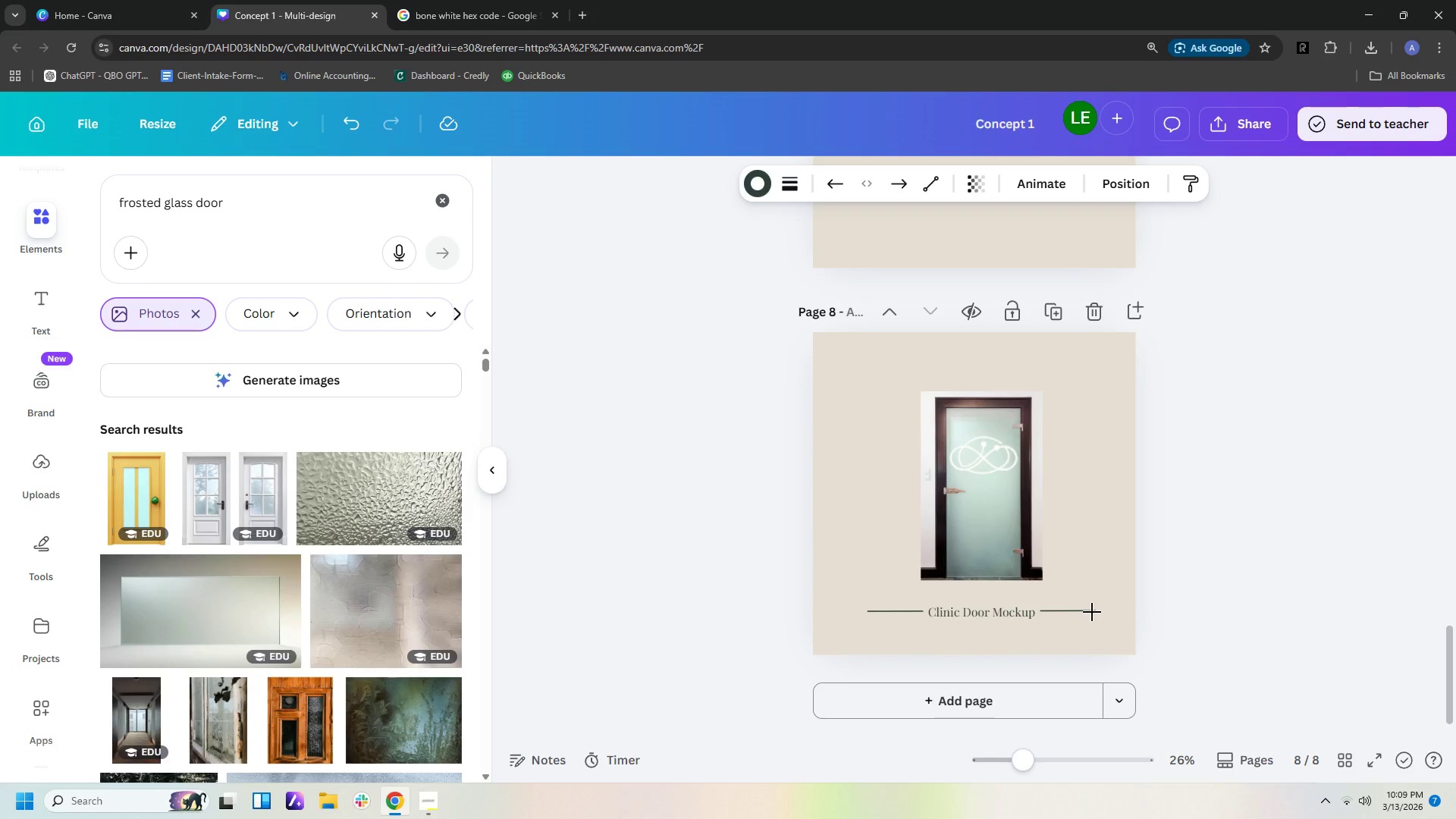 
key(ArrowDown)
 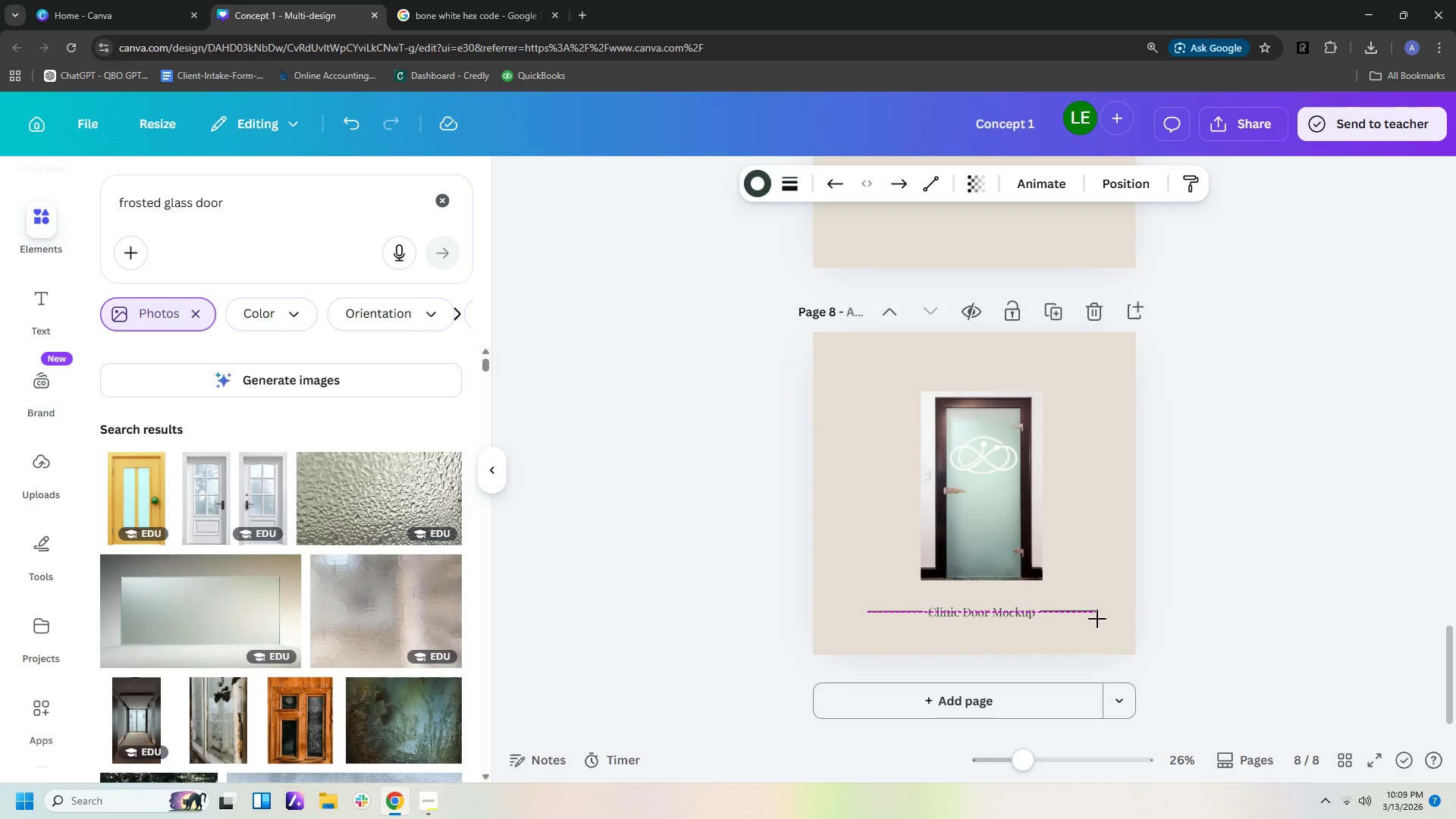 
key(ArrowDown)
 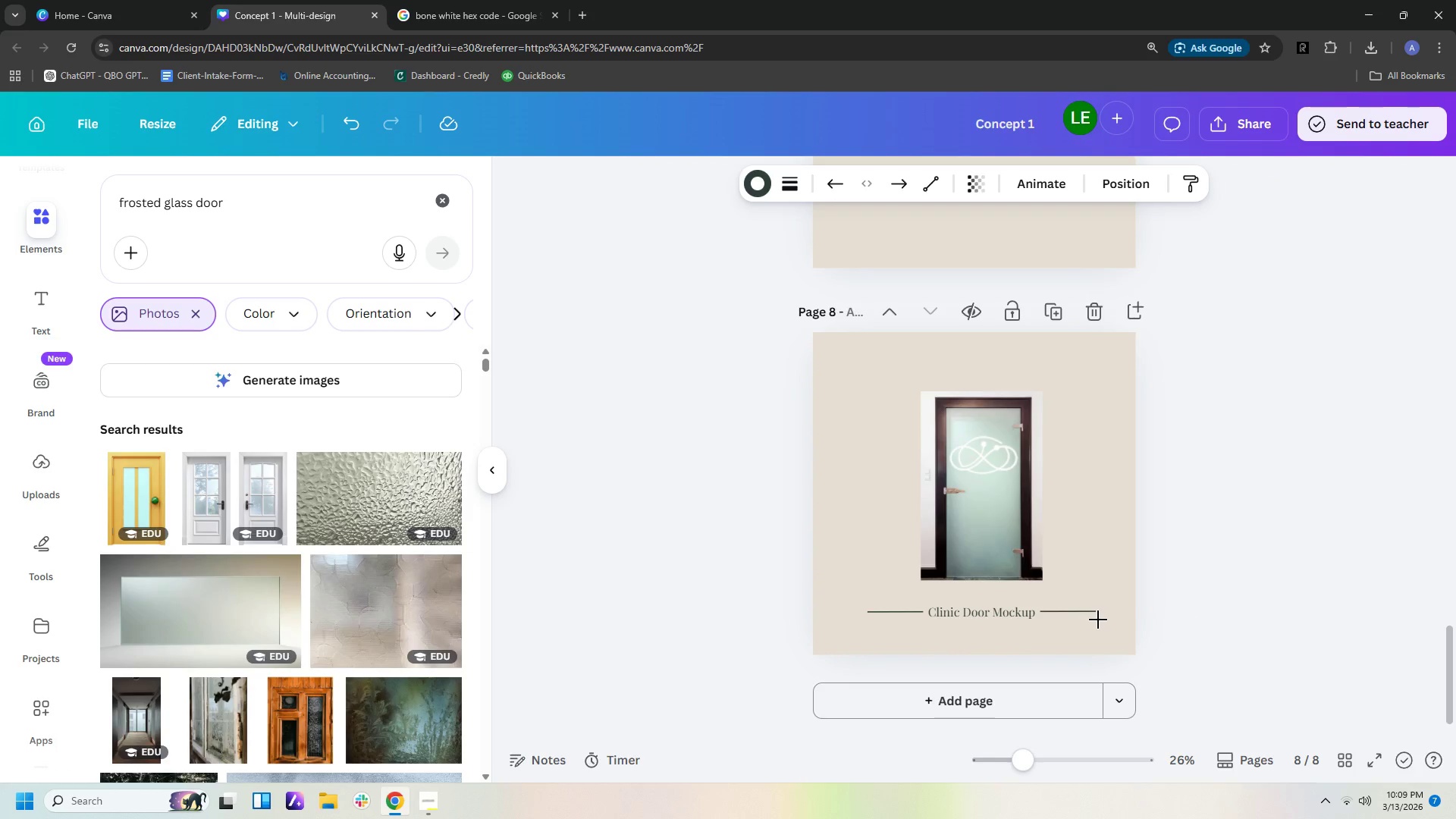 
key(ArrowDown)
 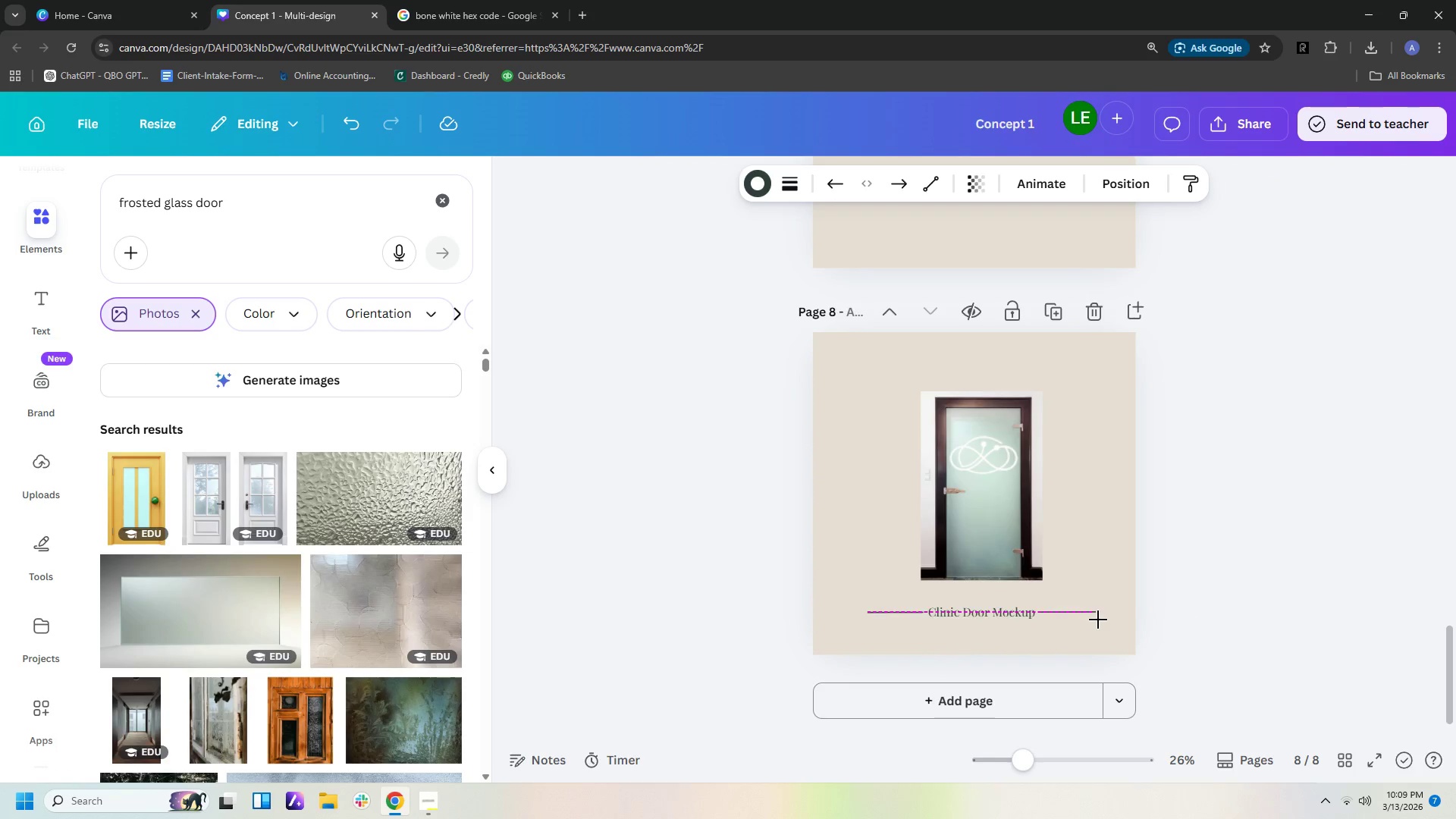 
key(ArrowDown)
 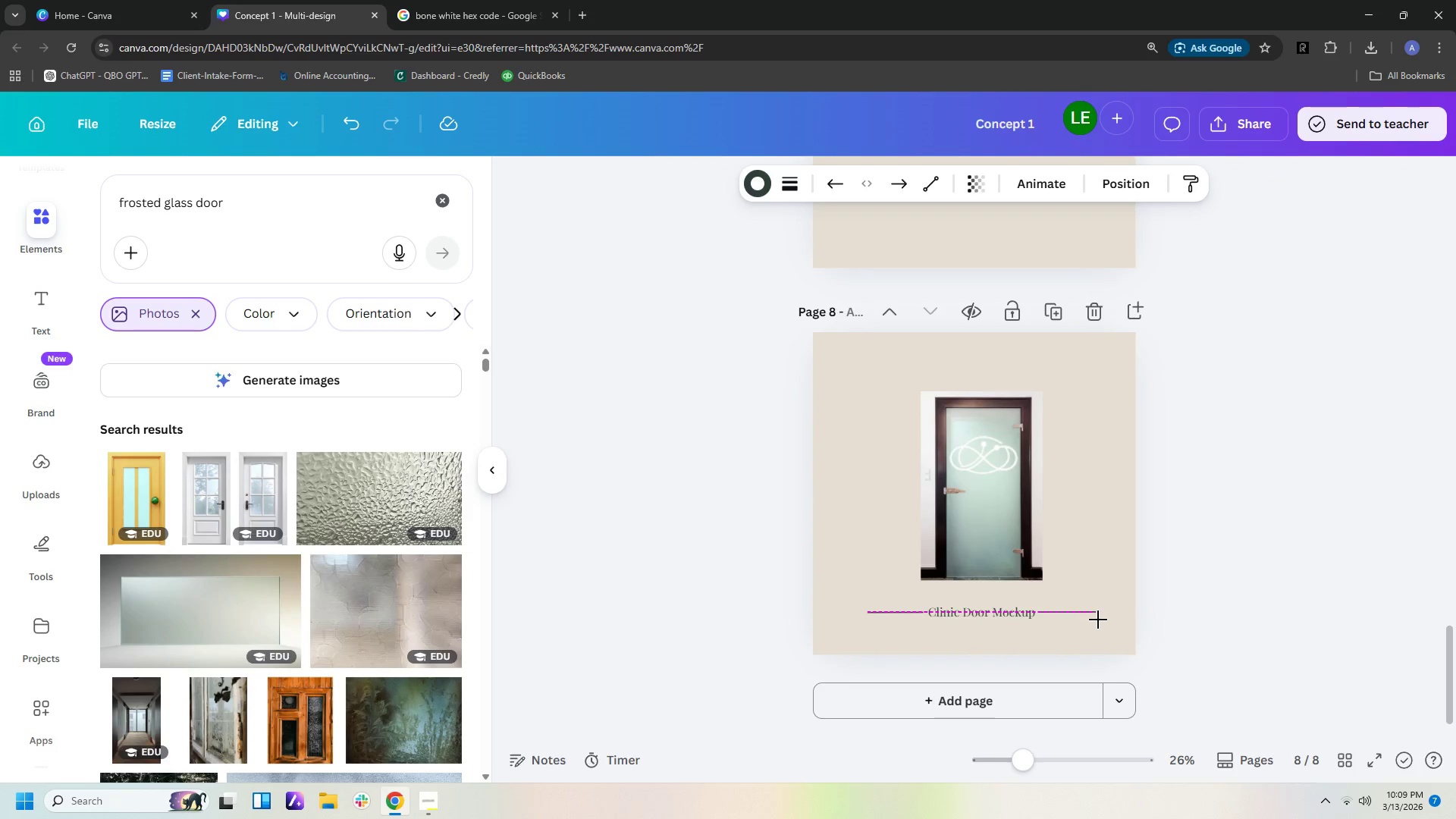 
key(ArrowDown)
 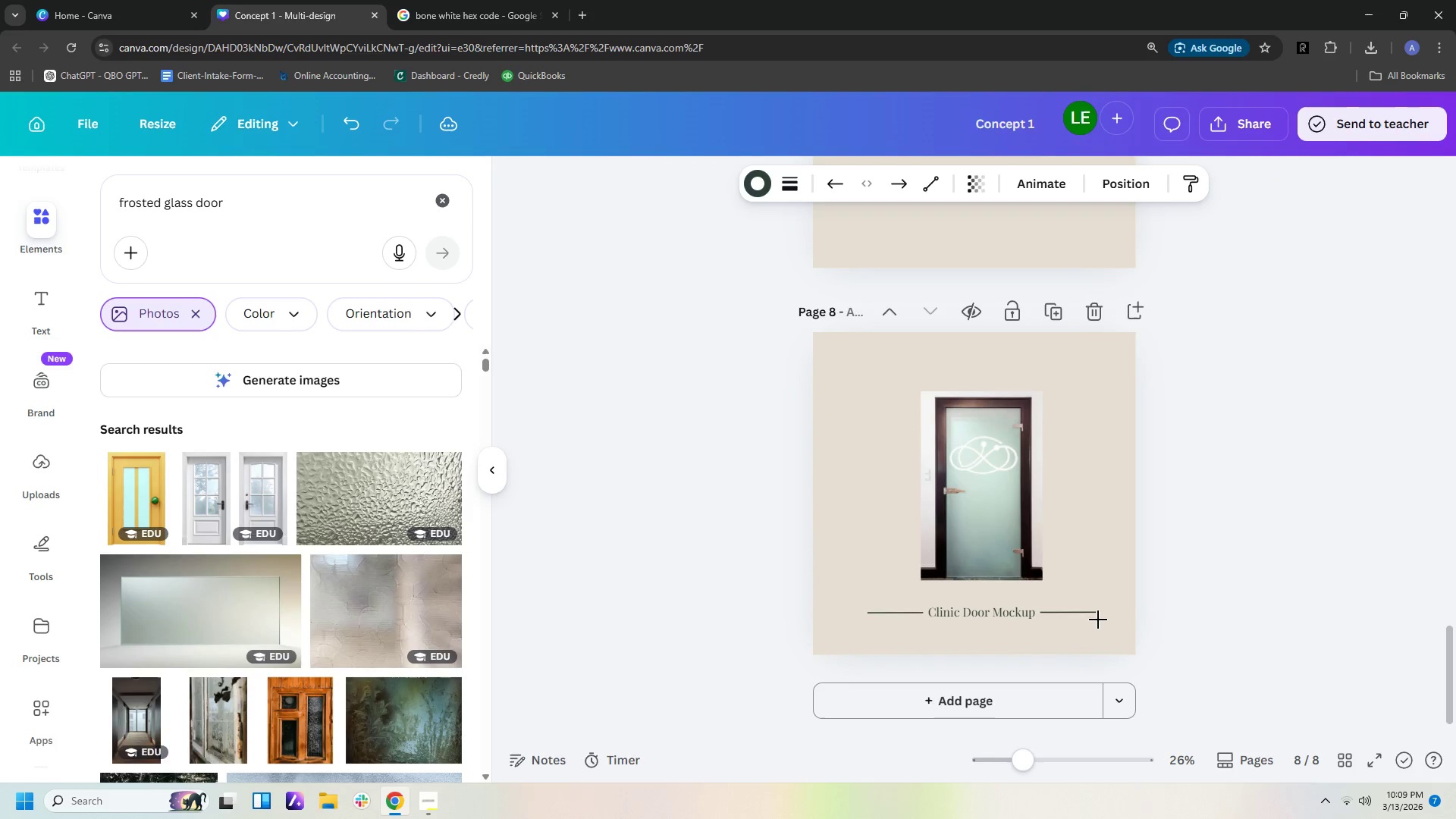 
key(ArrowDown)
 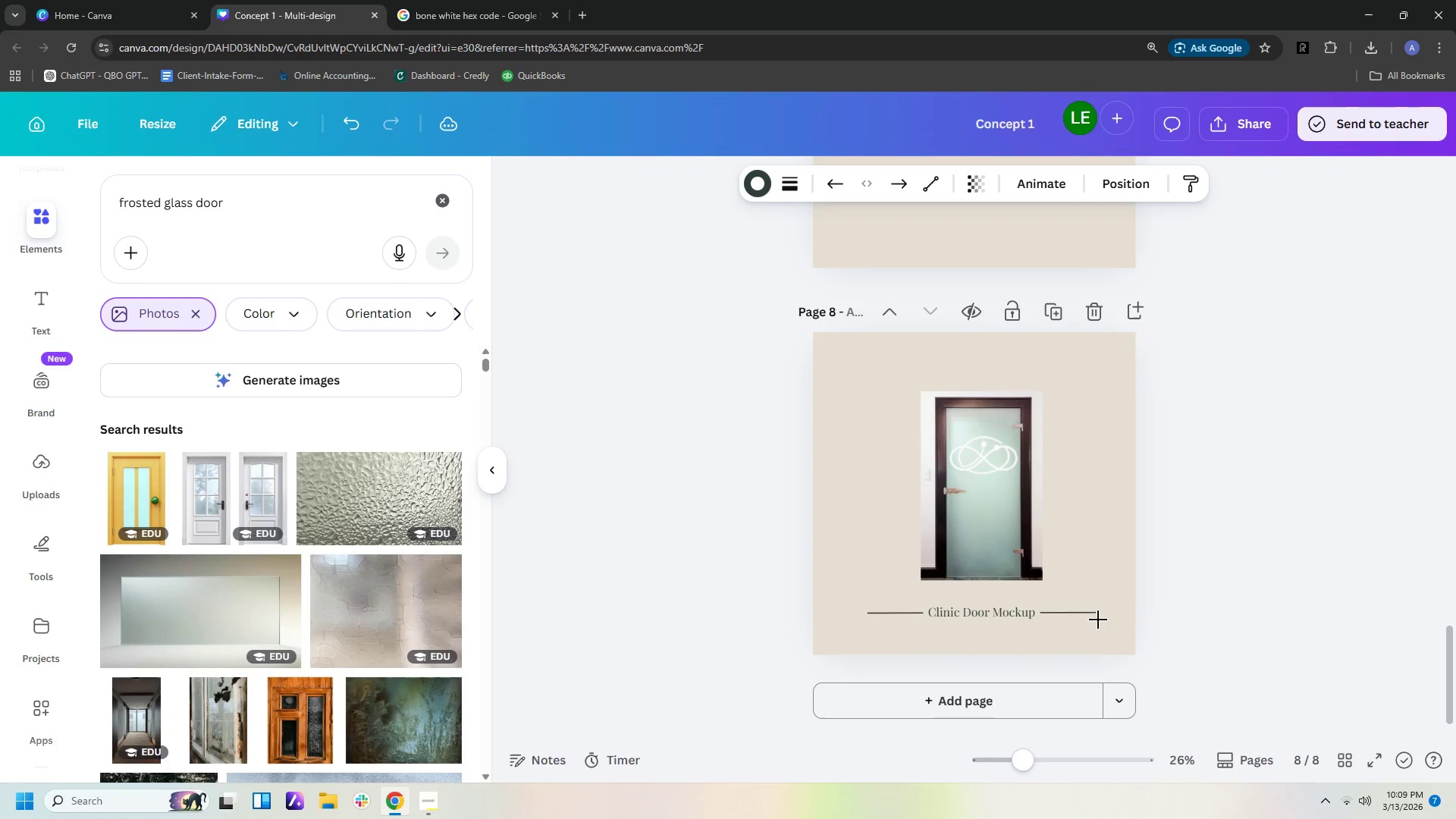 
key(ArrowDown)
 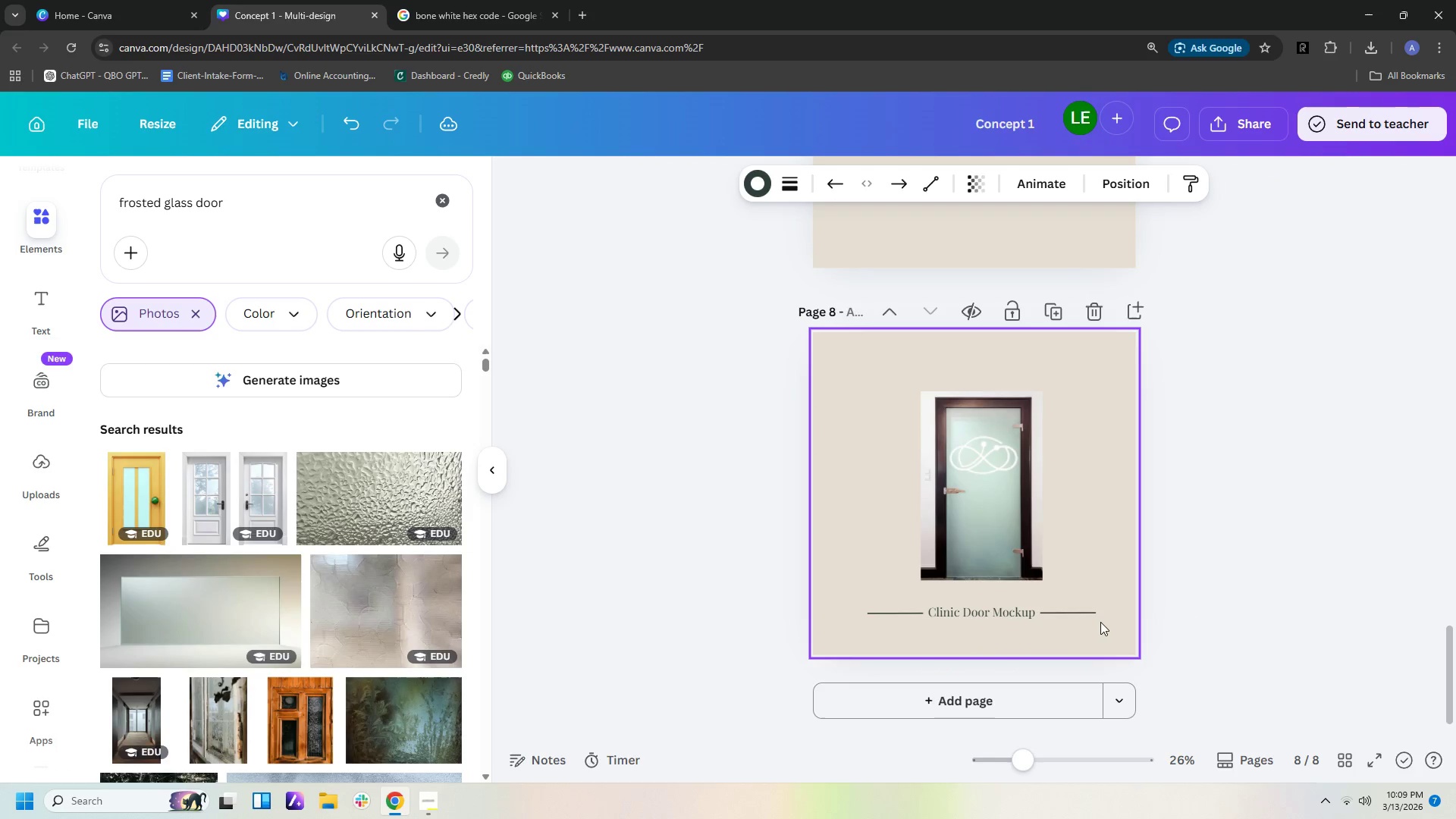 
key(ArrowDown)
 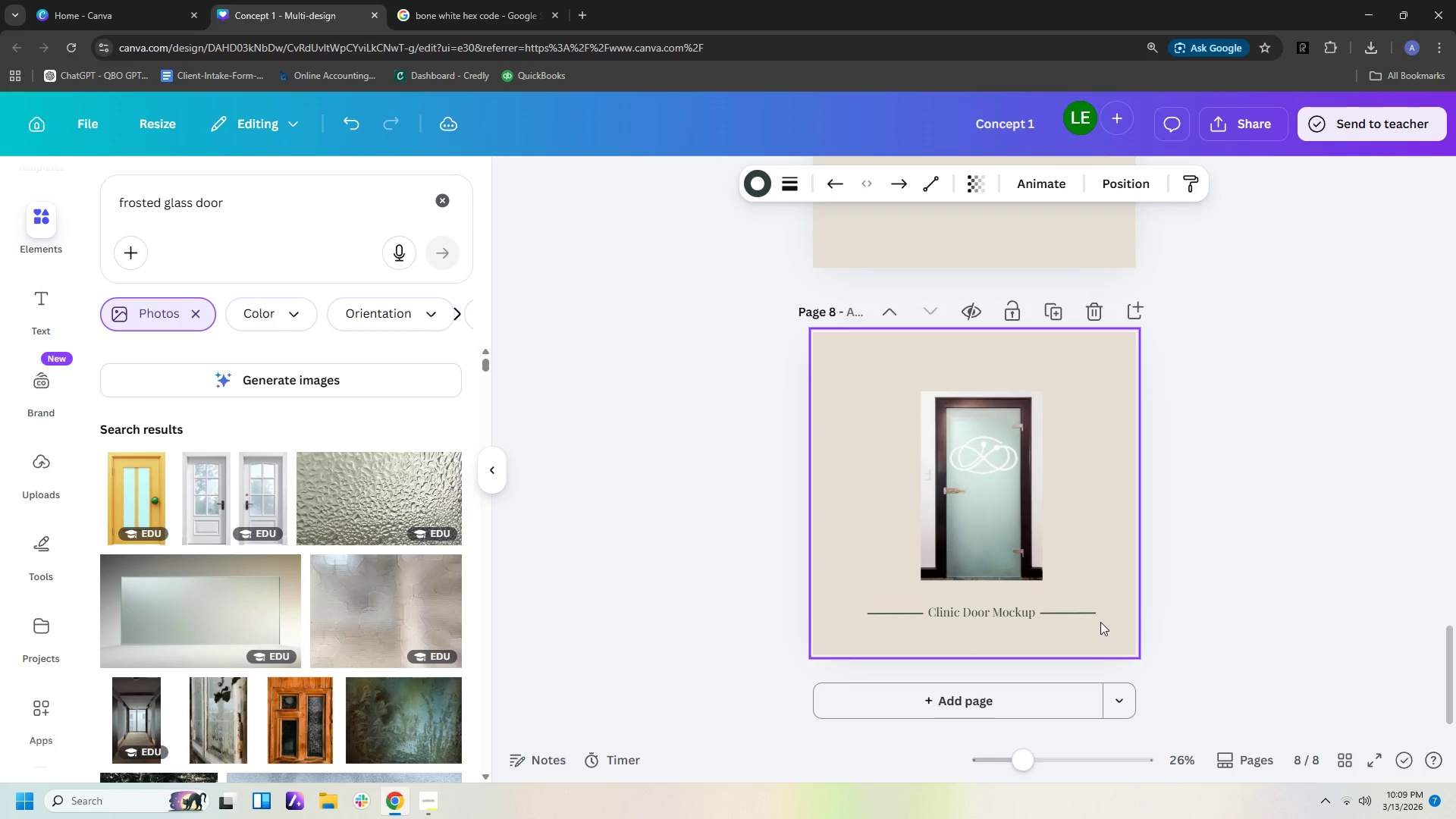 
key(ArrowDown)
 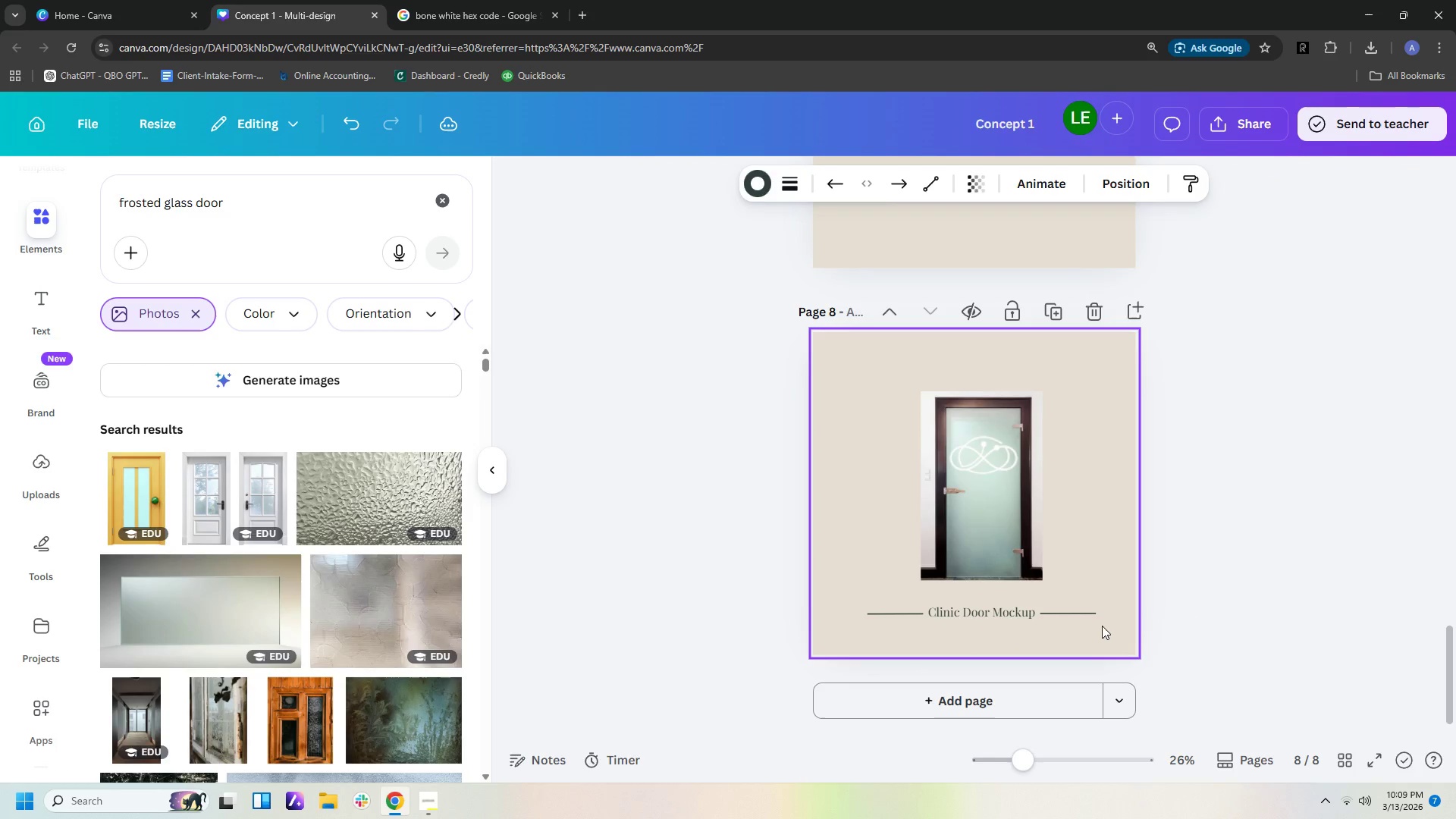 
left_click([1102, 626])
 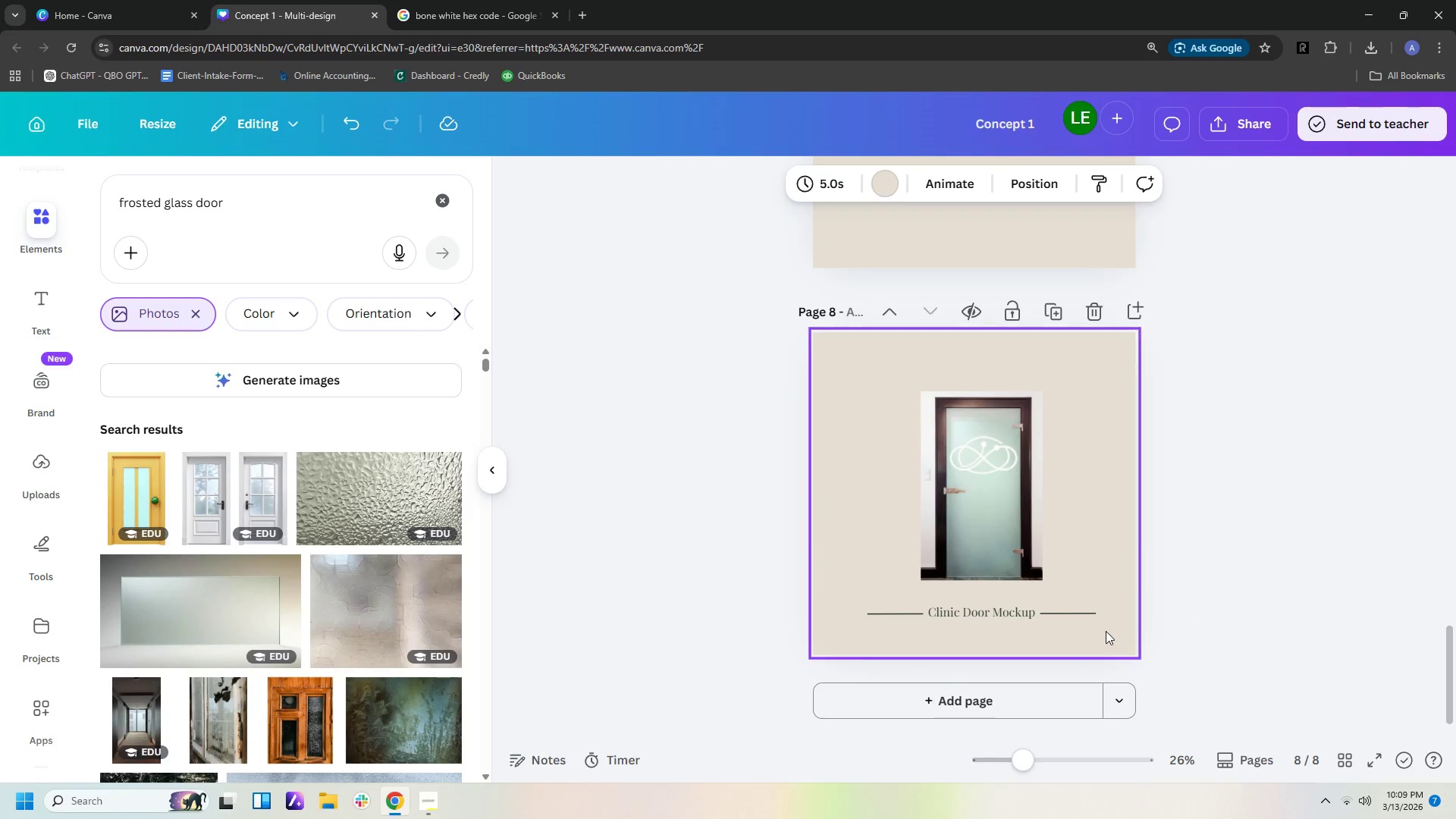 
left_click([1106, 632])
 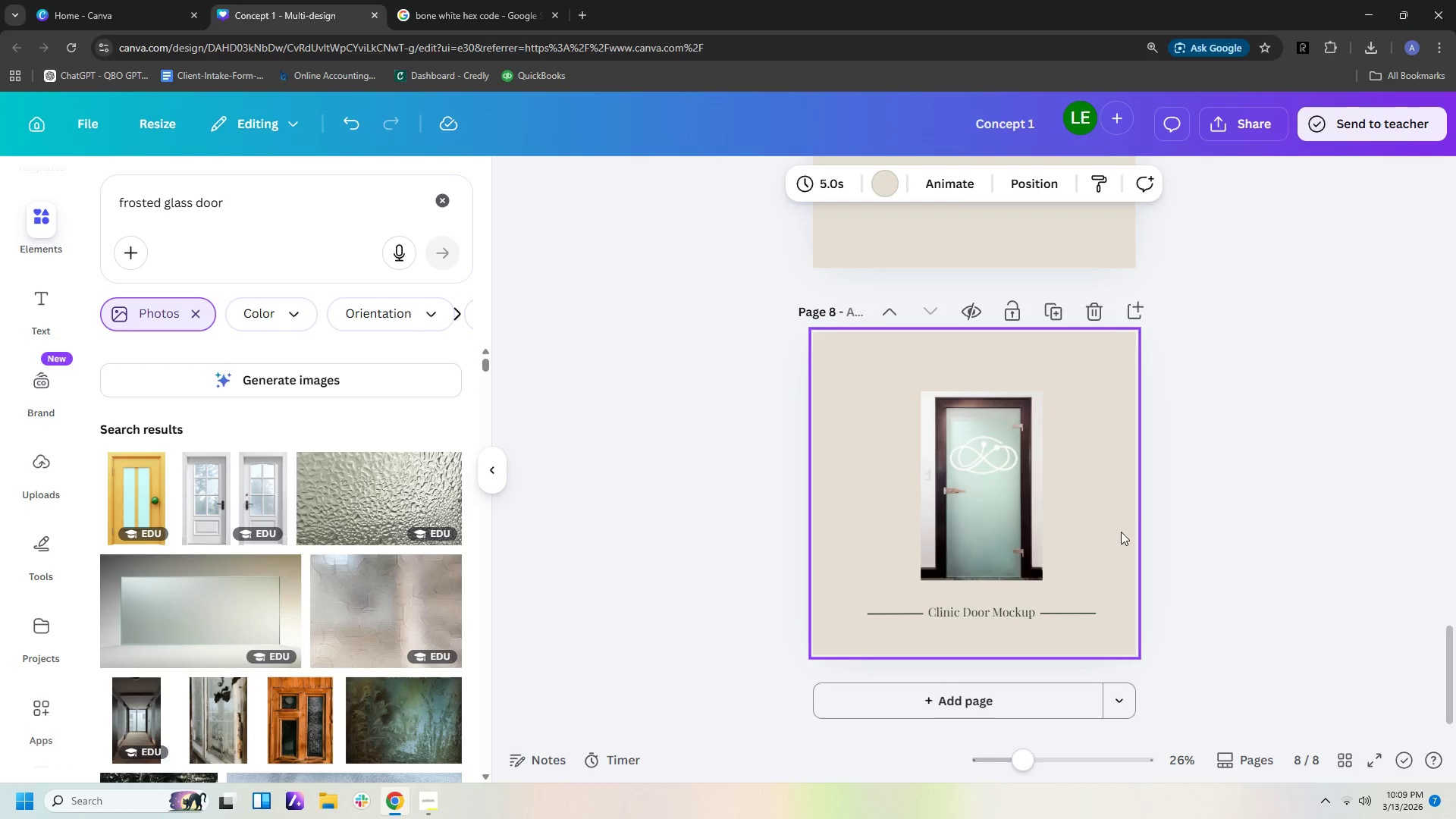 
scroll: coordinate [1124, 513], scroll_direction: up, amount: 5.0
 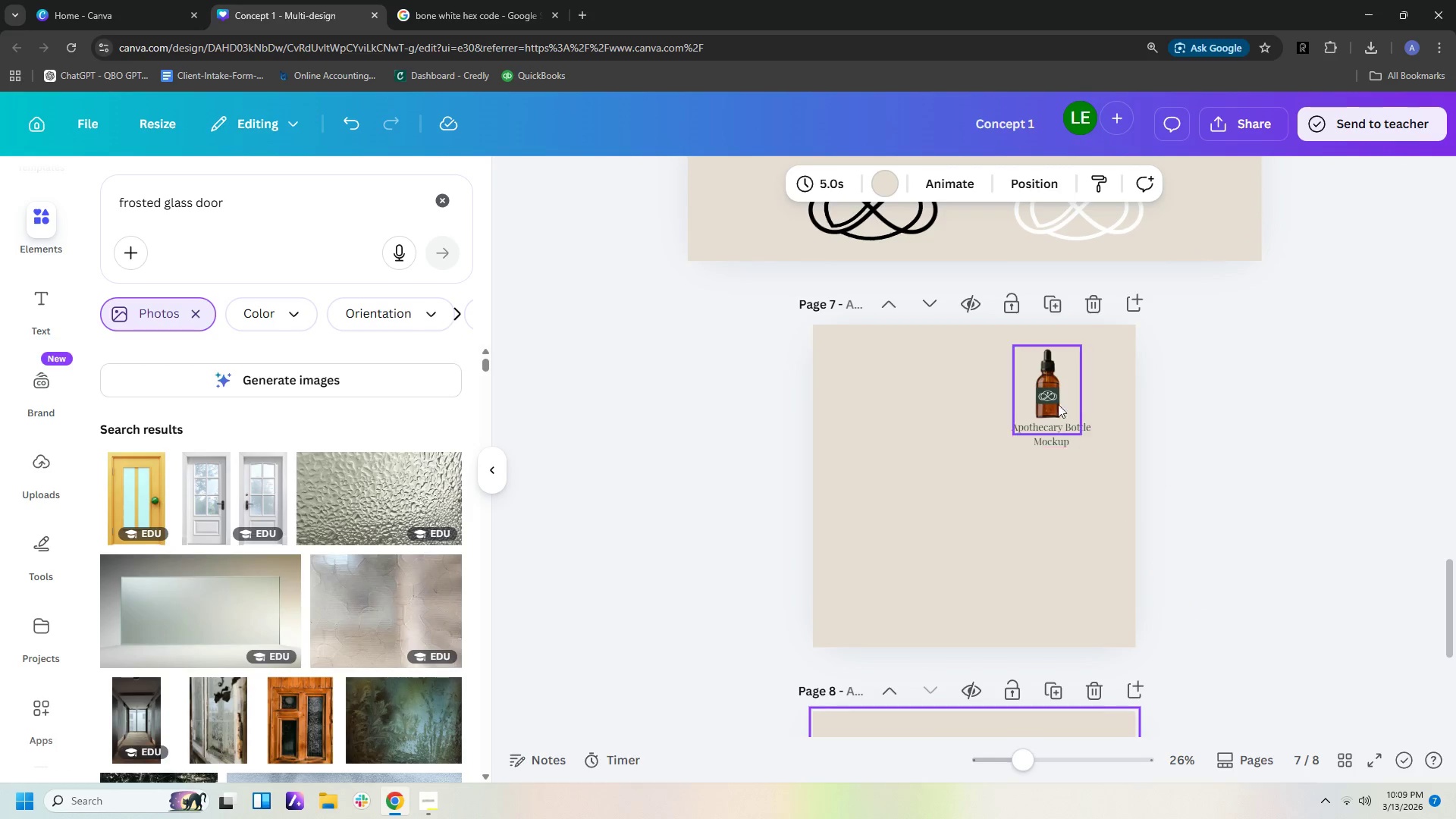 
left_click_drag(start_coordinate=[1052, 397], to_coordinate=[986, 482])
 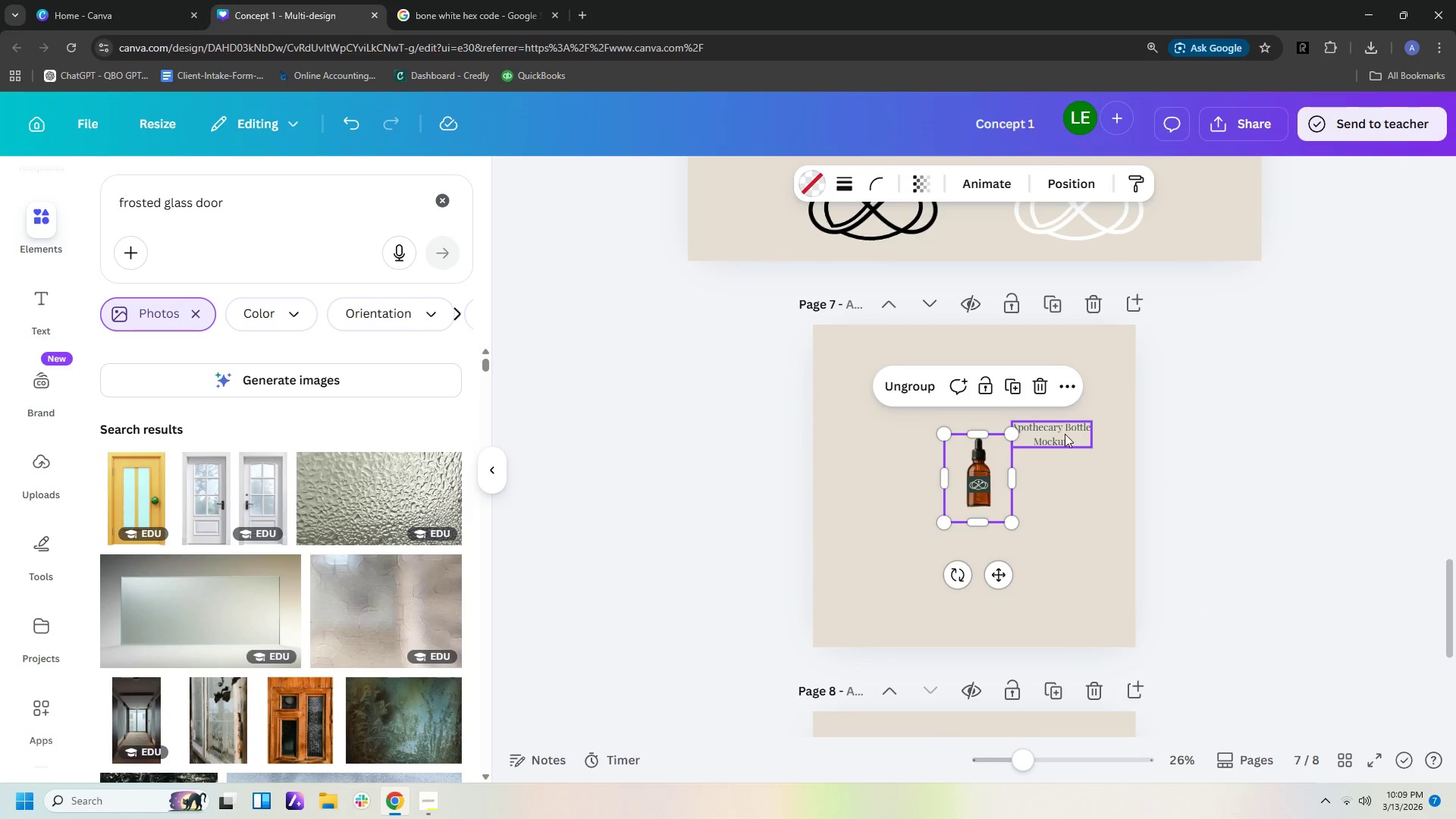 
left_click_drag(start_coordinate=[1065, 434], to_coordinate=[960, 576])
 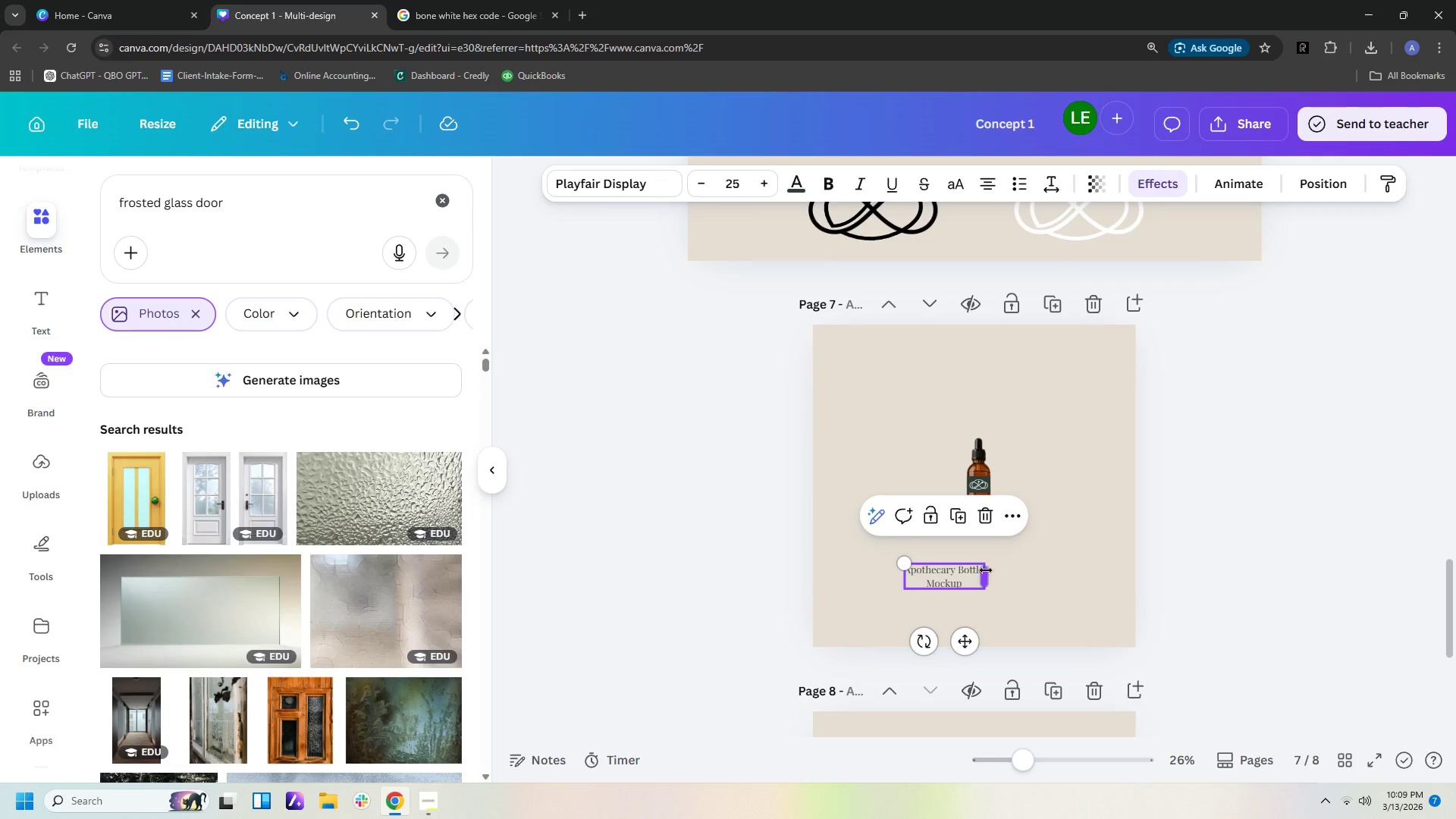 
left_click_drag(start_coordinate=[982, 572], to_coordinate=[1072, 576])
 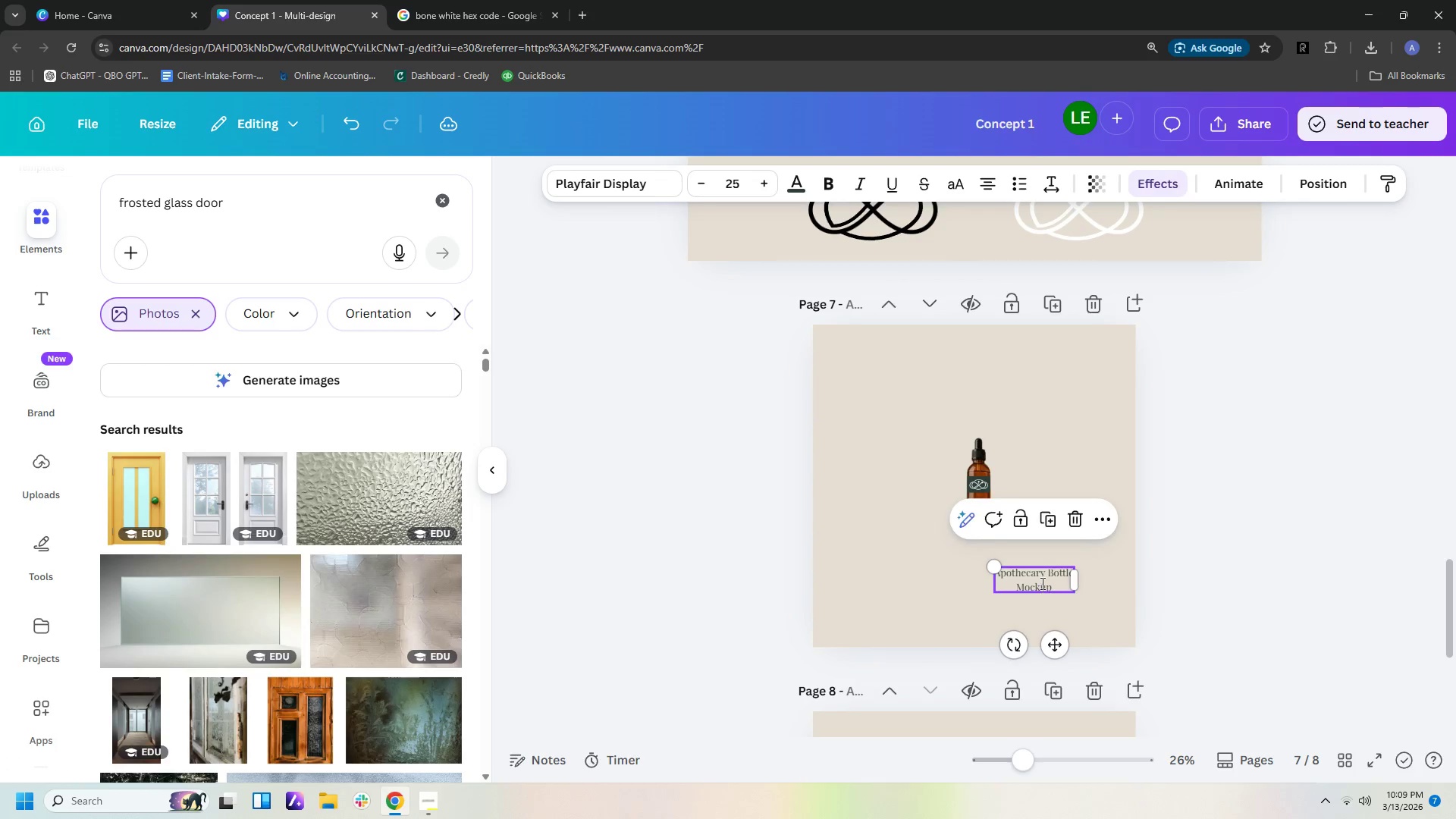 
double_click([1041, 583])
 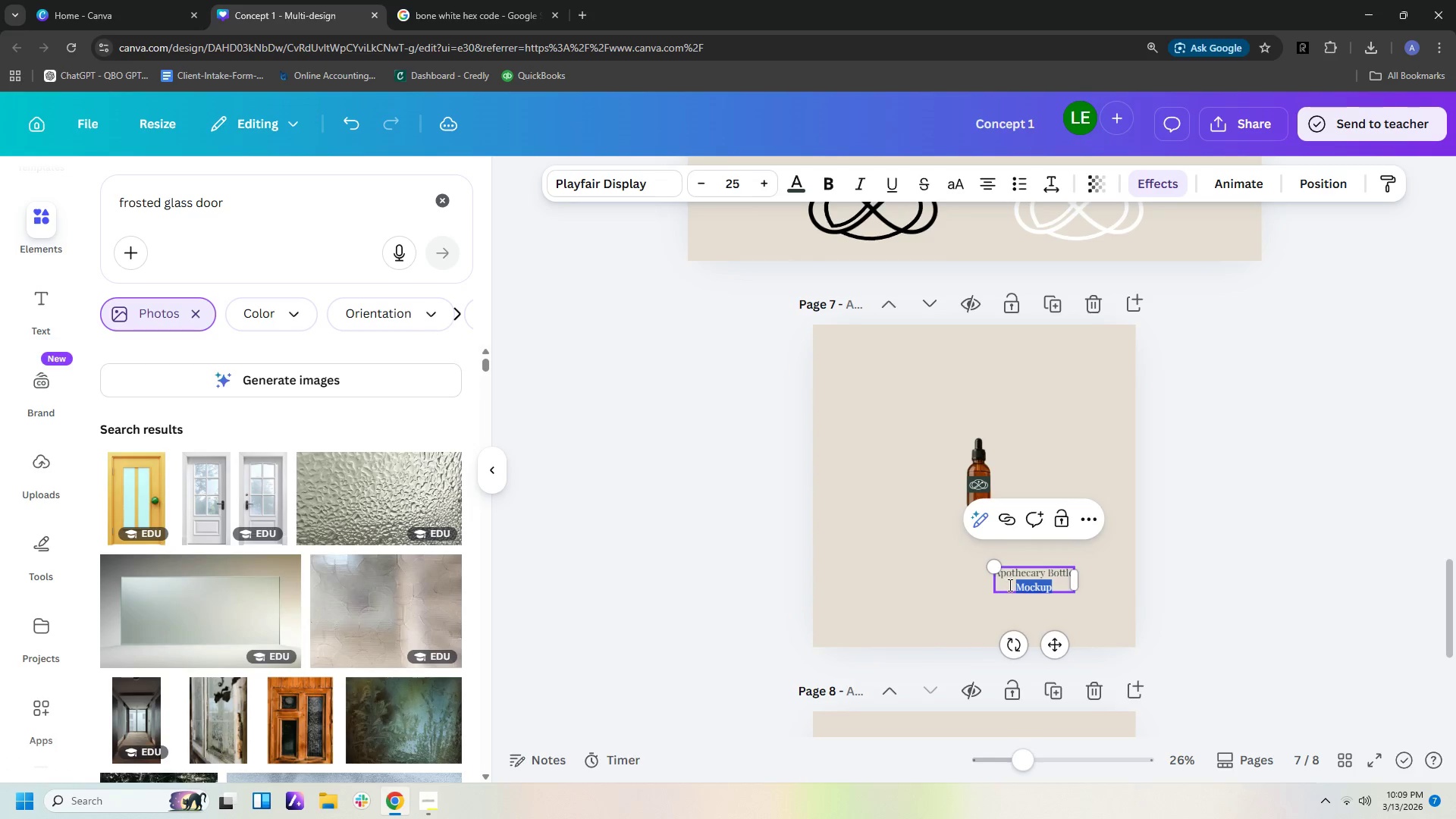 
double_click([1009, 585])
 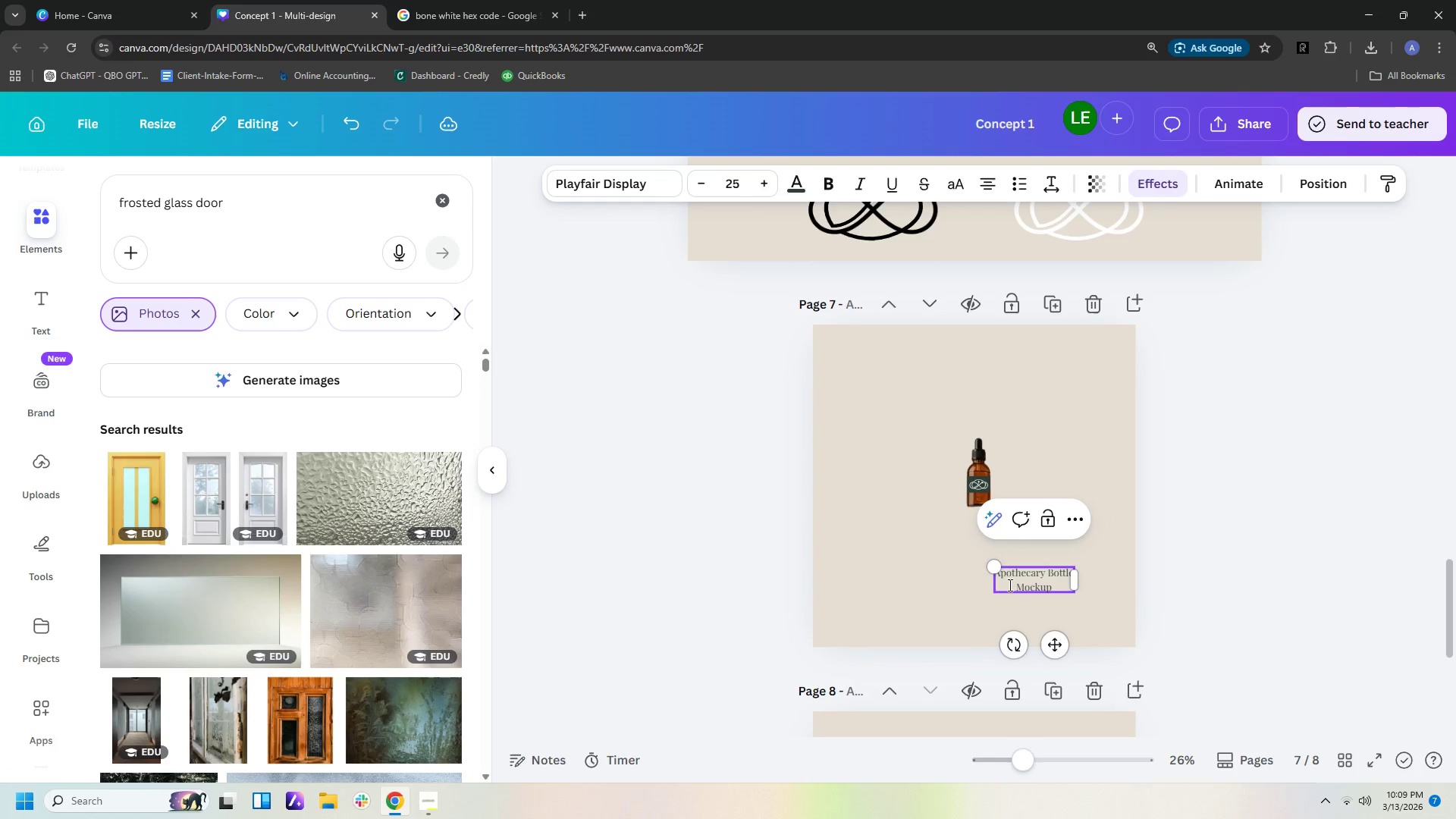 
key(Backspace)
 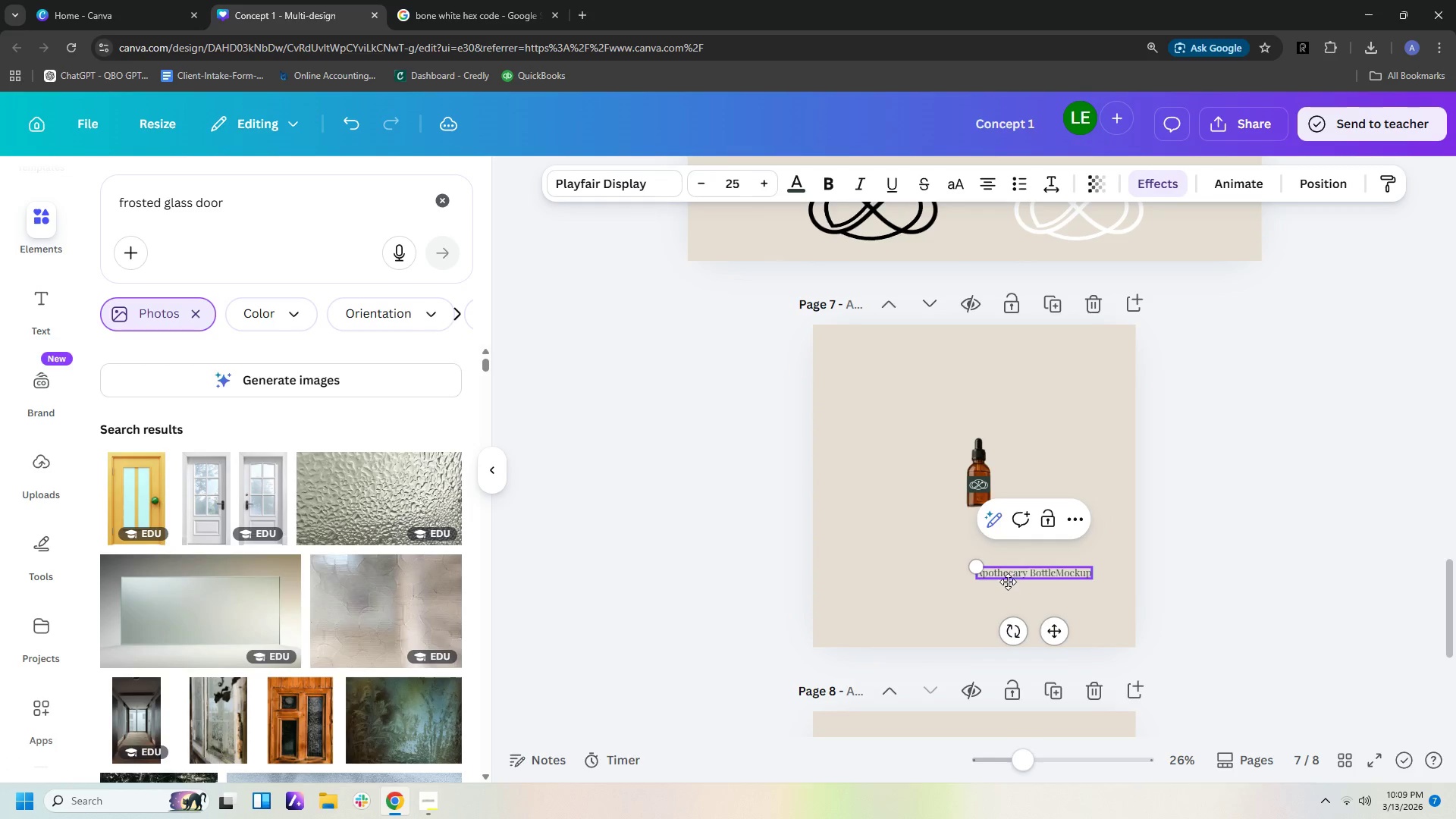 
key(Space)
 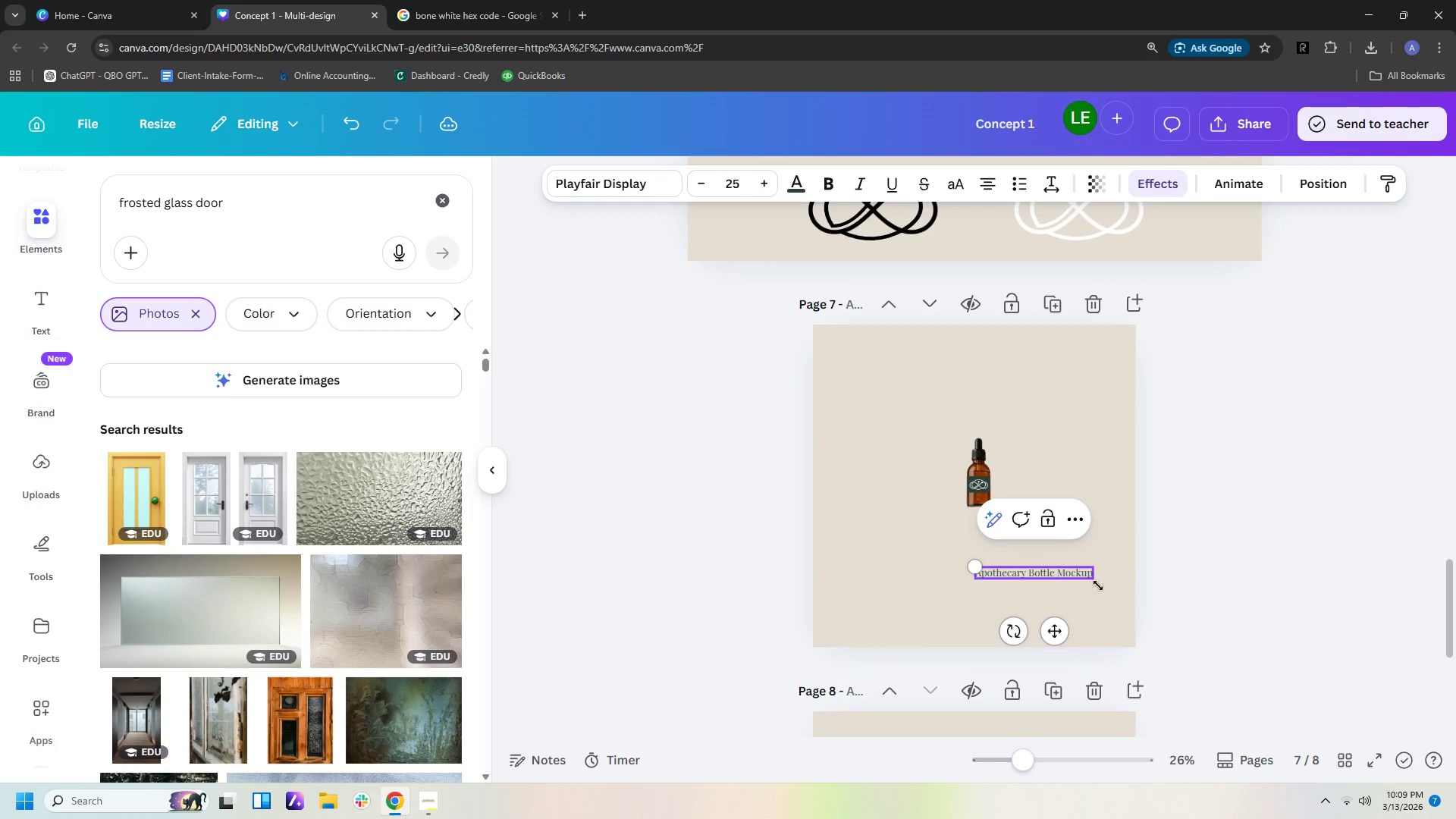 
left_click([1097, 597])
 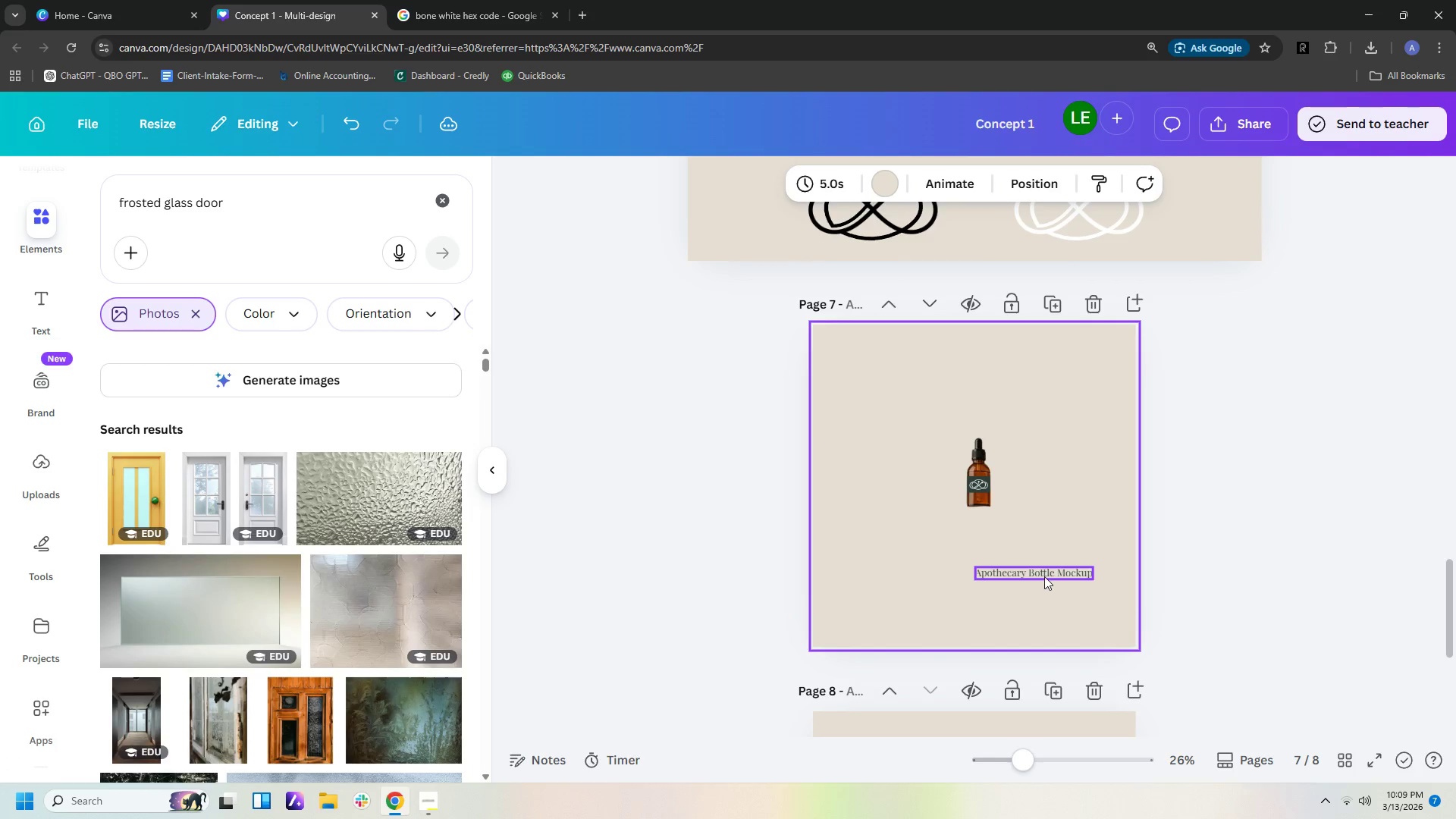 
left_click_drag(start_coordinate=[1043, 576], to_coordinate=[984, 583])
 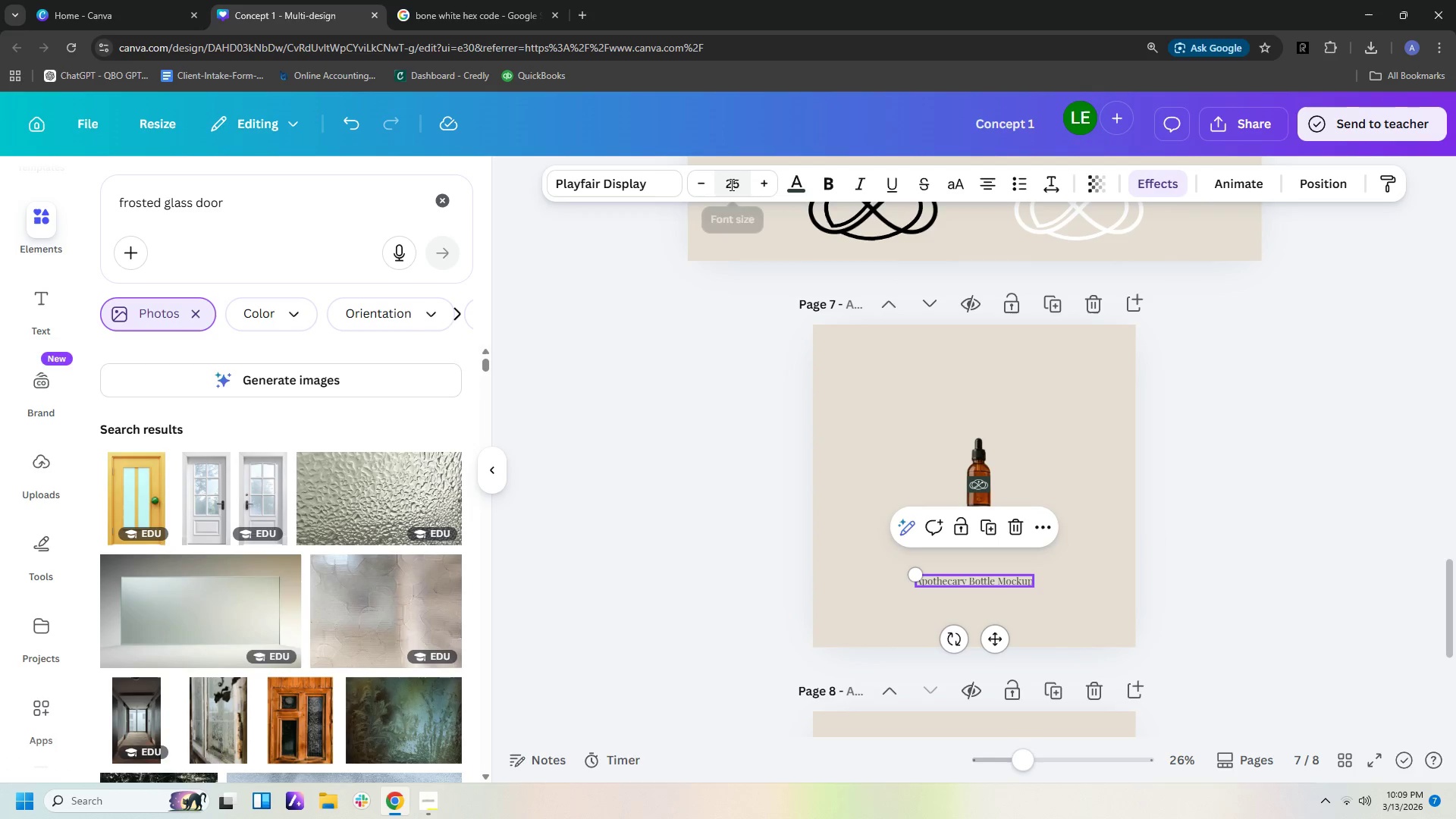 
left_click([729, 182])
 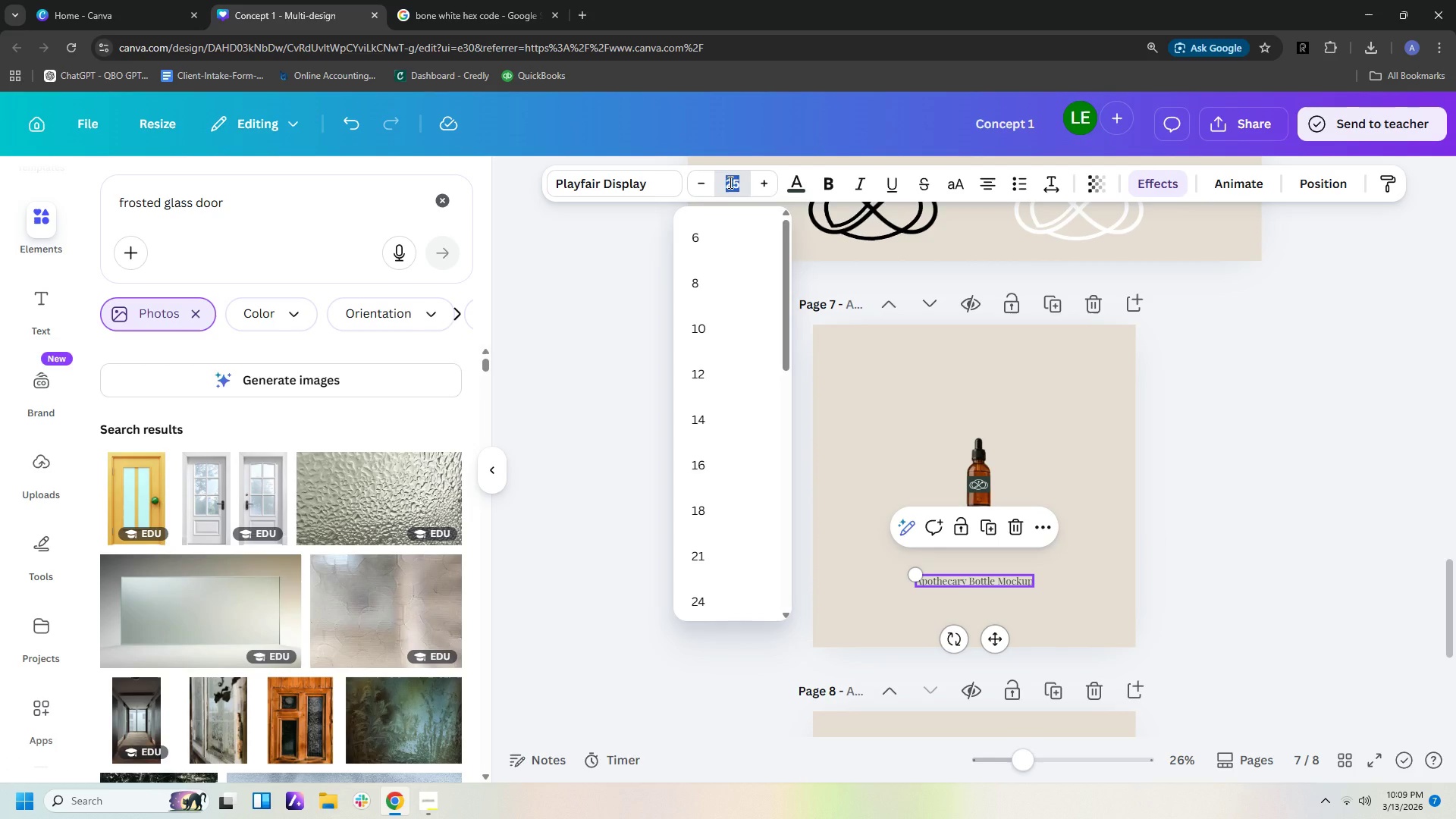 
type(30)
 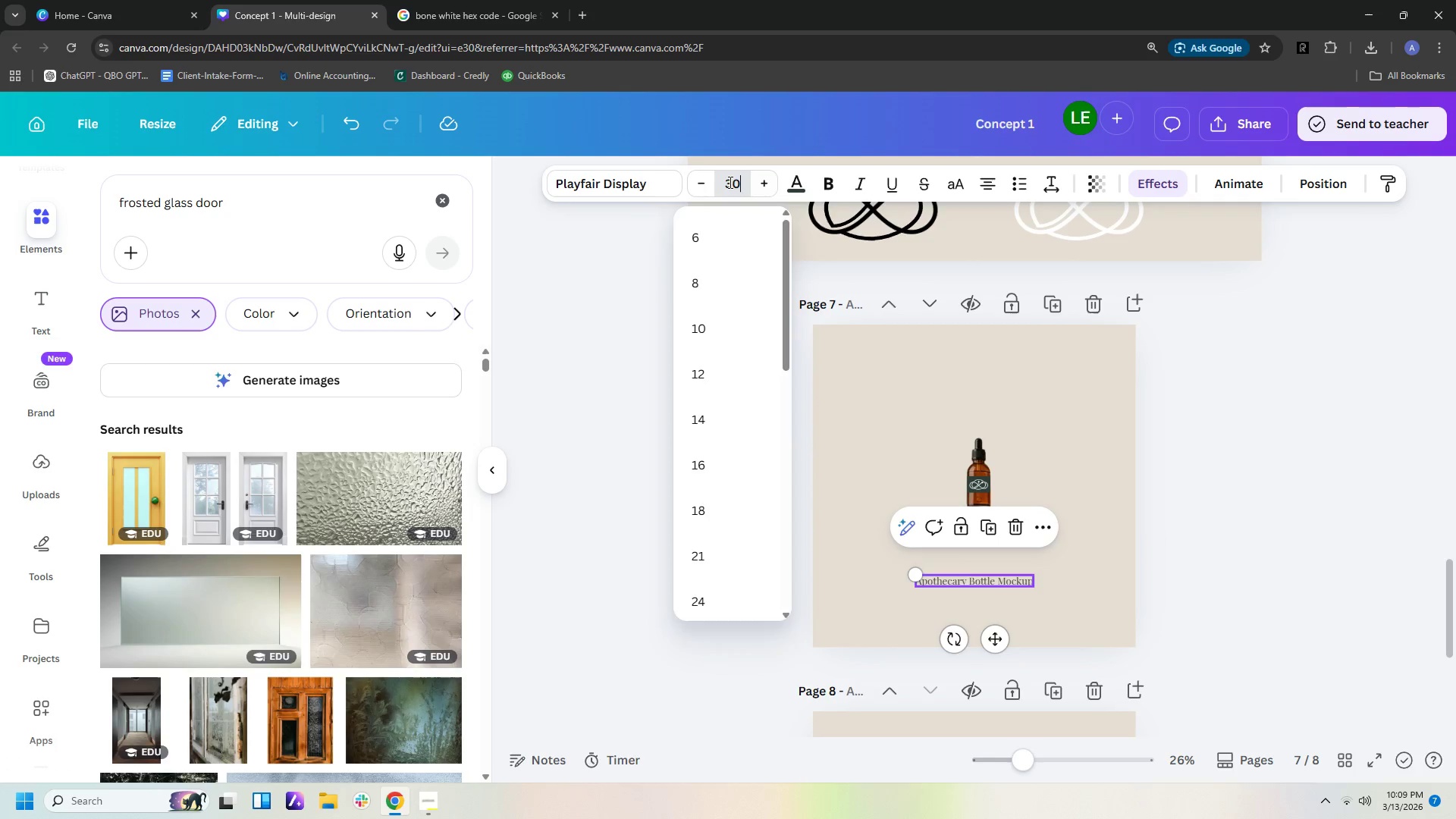 
key(Enter)
 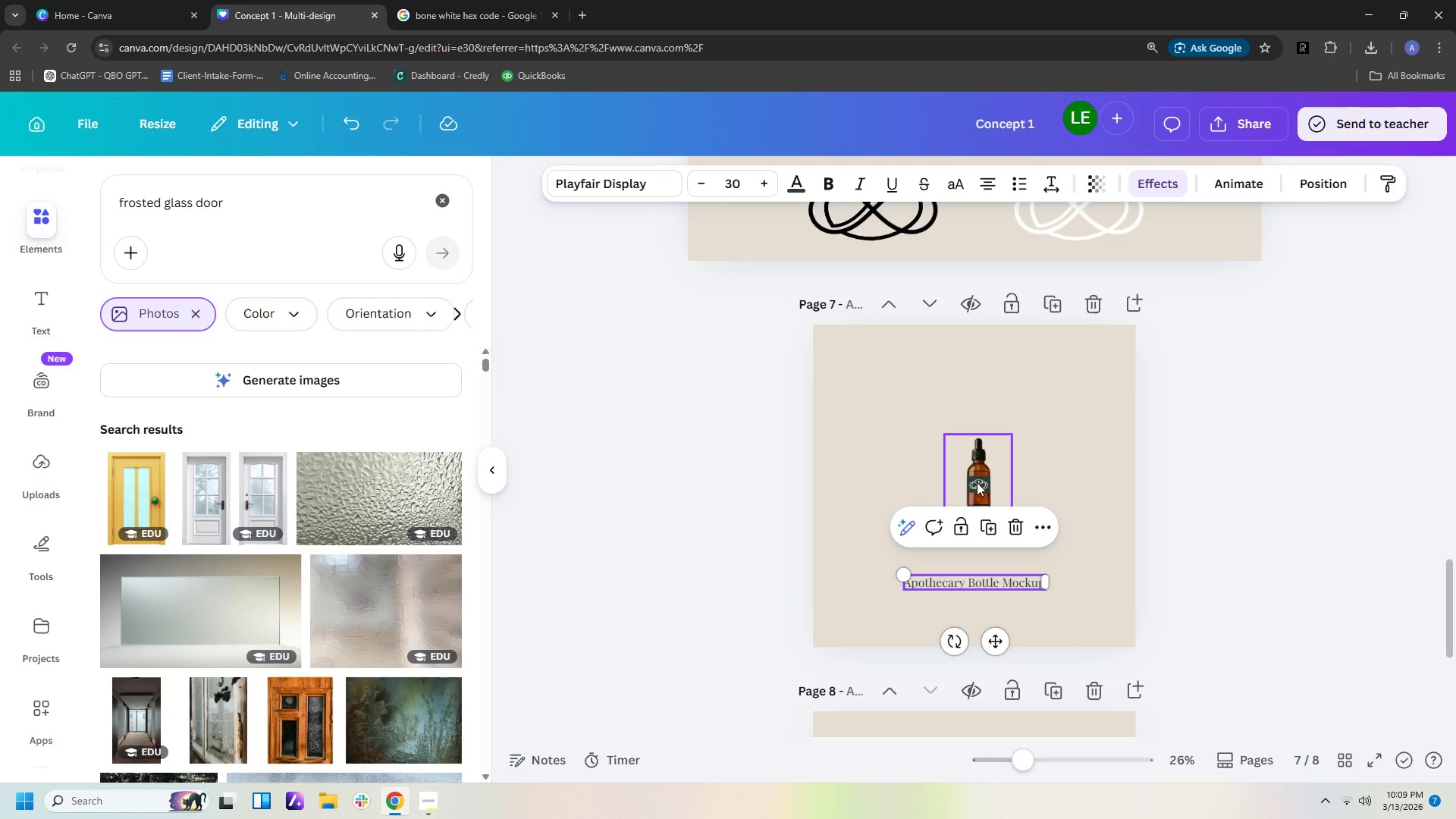 
left_click_drag(start_coordinate=[981, 463], to_coordinate=[981, 485])
 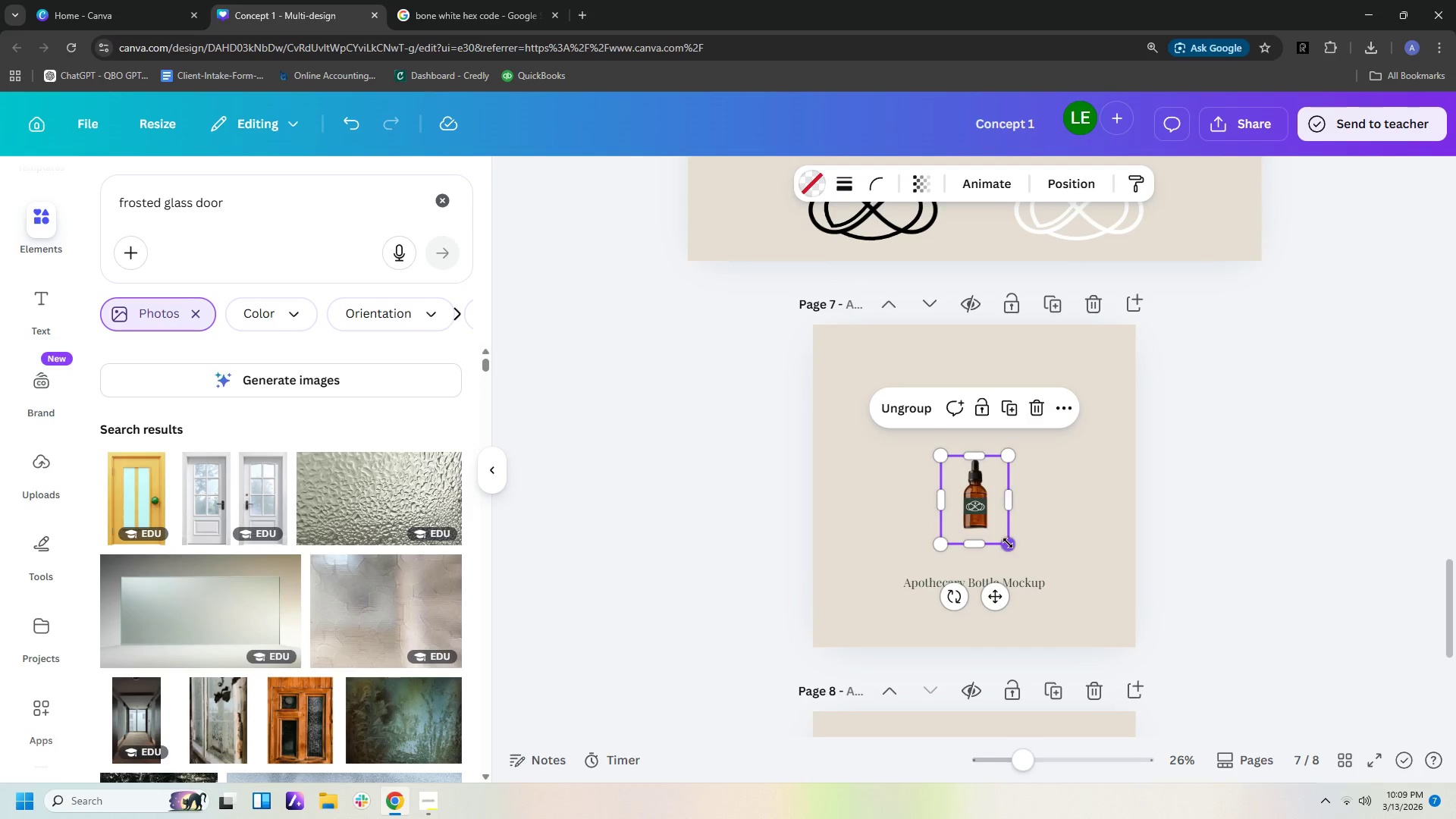 
left_click_drag(start_coordinate=[1008, 544], to_coordinate=[1045, 581])
 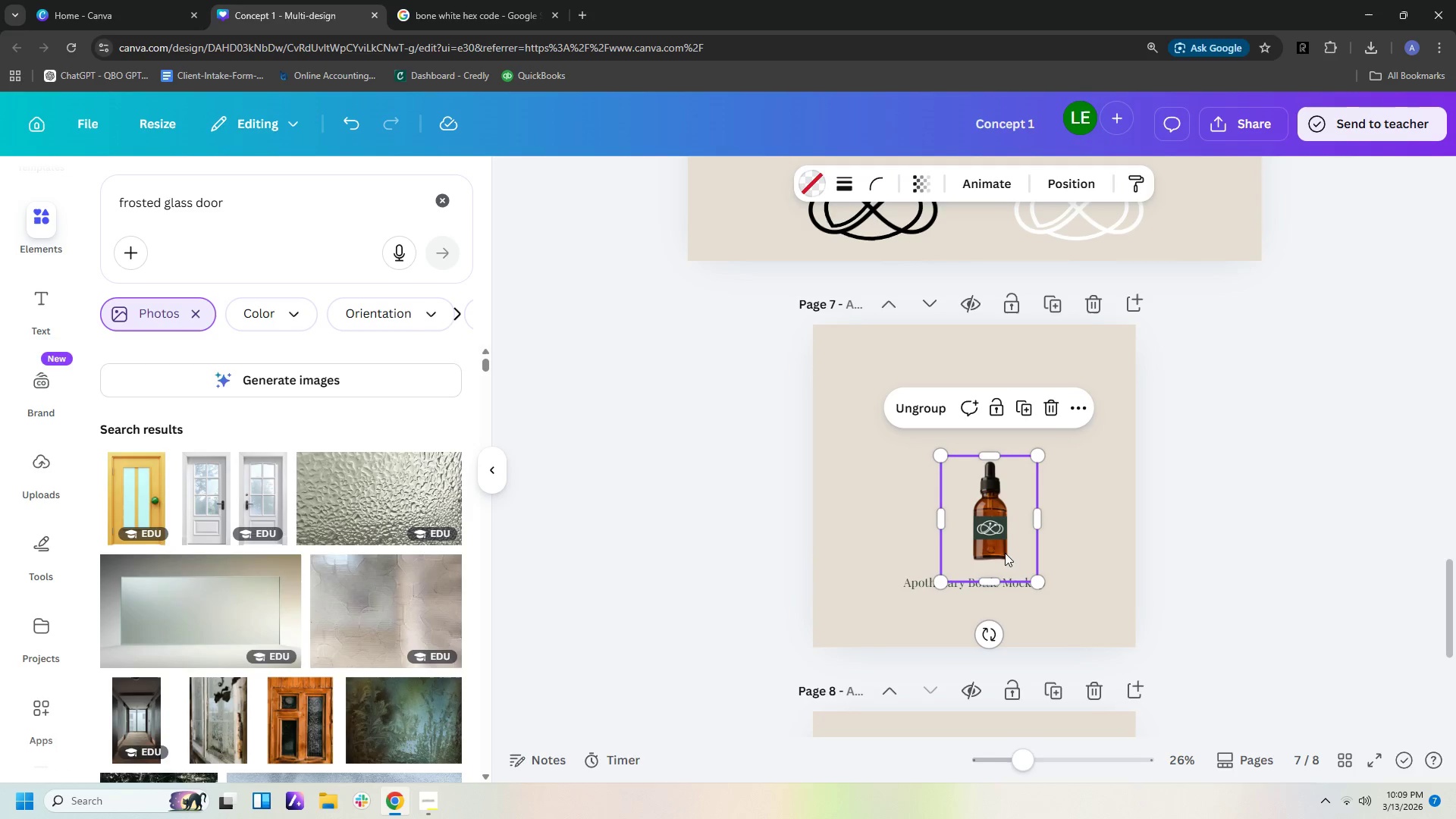 
left_click_drag(start_coordinate=[1003, 548], to_coordinate=[987, 527])
 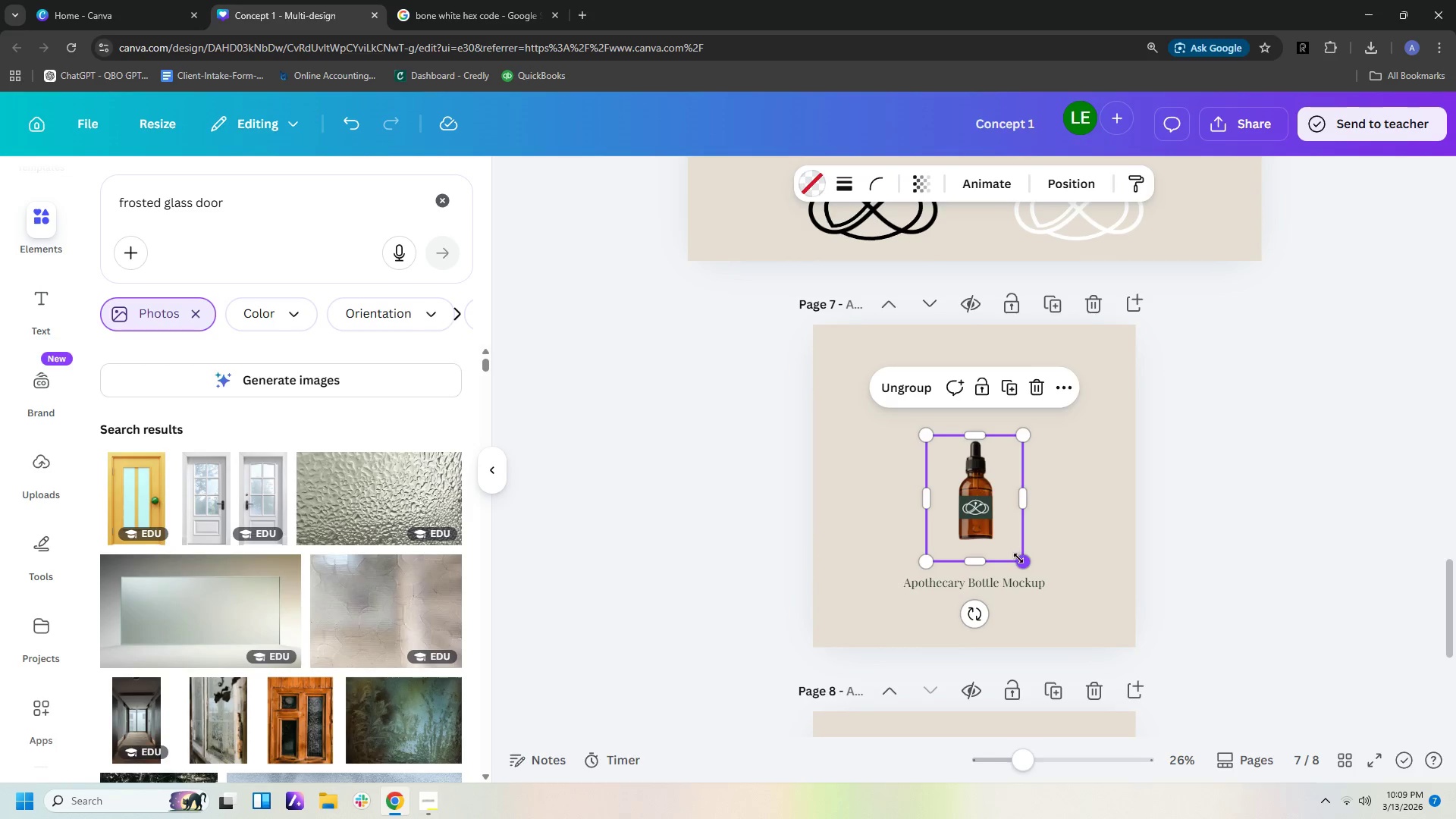 
left_click_drag(start_coordinate=[1018, 558], to_coordinate=[1053, 580])
 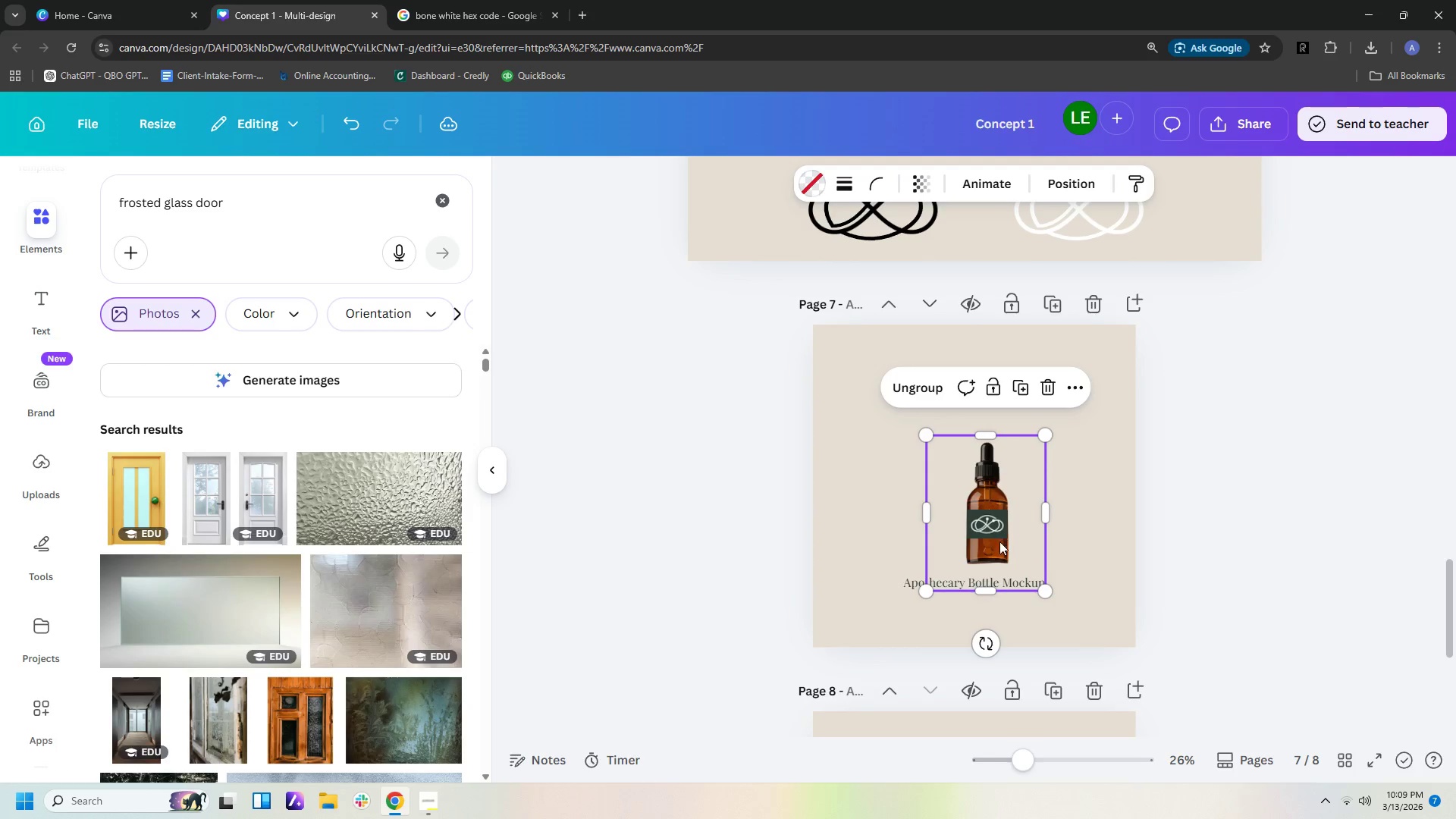 
left_click_drag(start_coordinate=[997, 541], to_coordinate=[988, 521])
 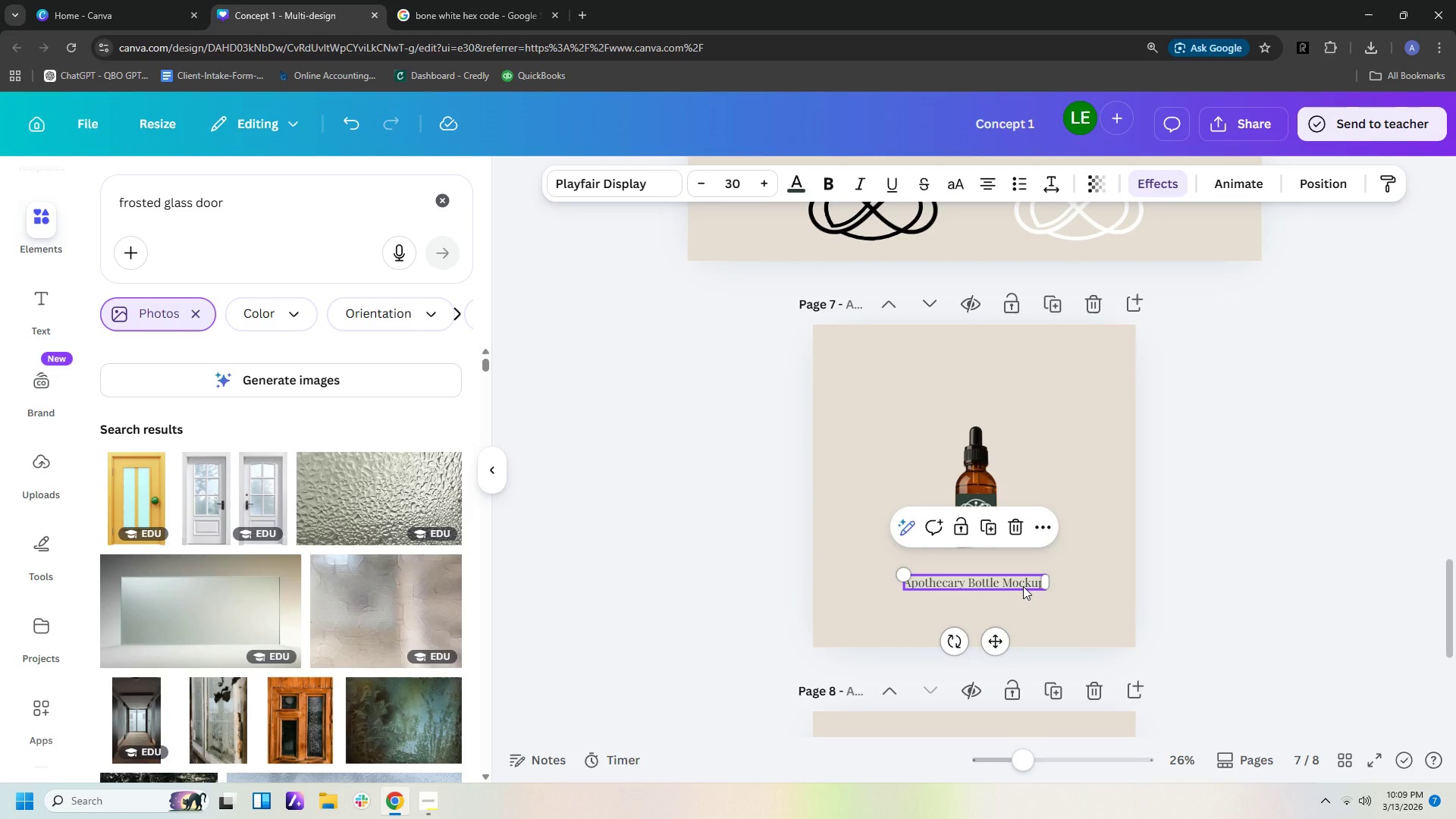 
left_click([1133, 592])
 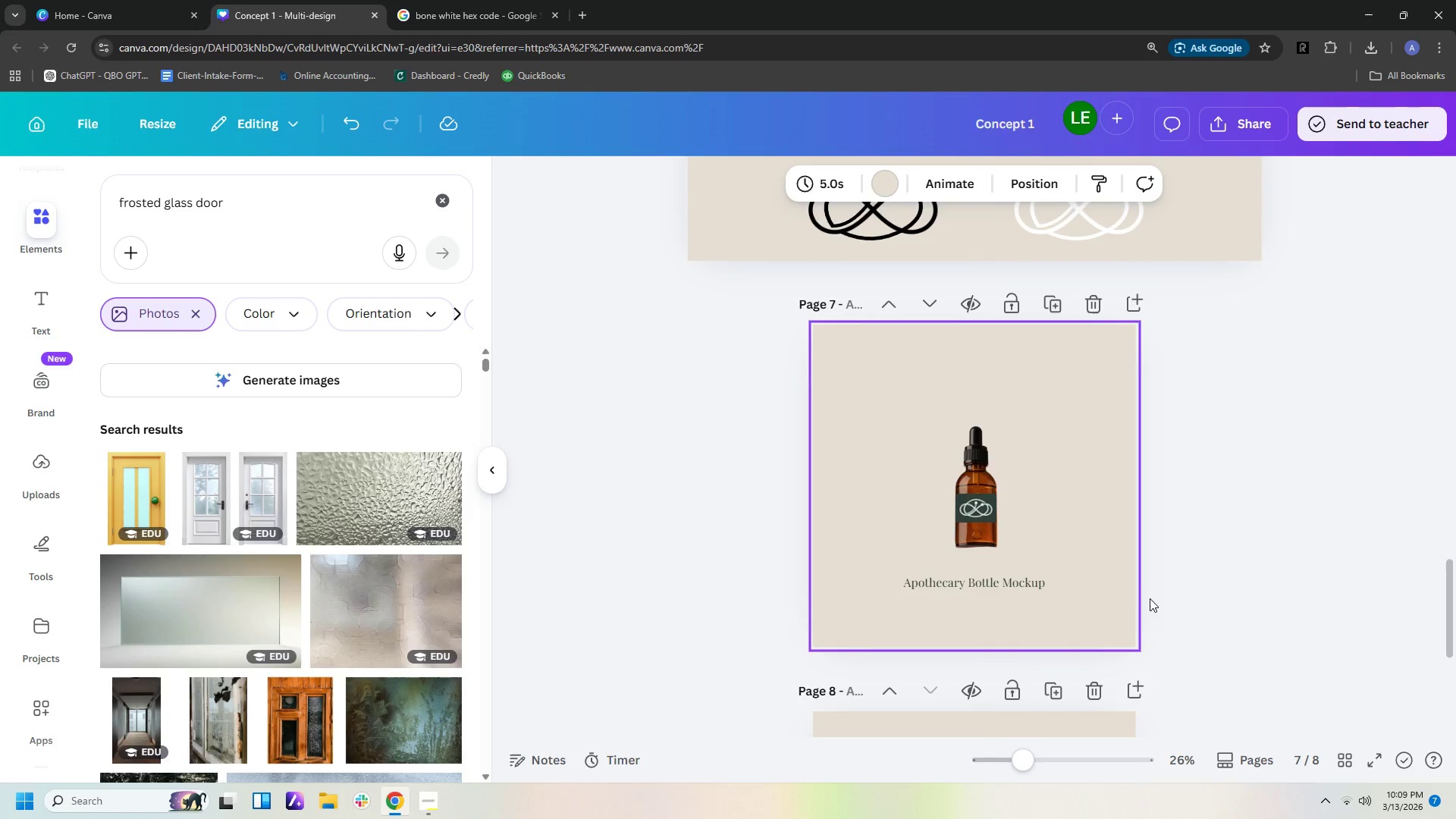 
scroll: coordinate [1156, 611], scroll_direction: down, amount: 7.0
 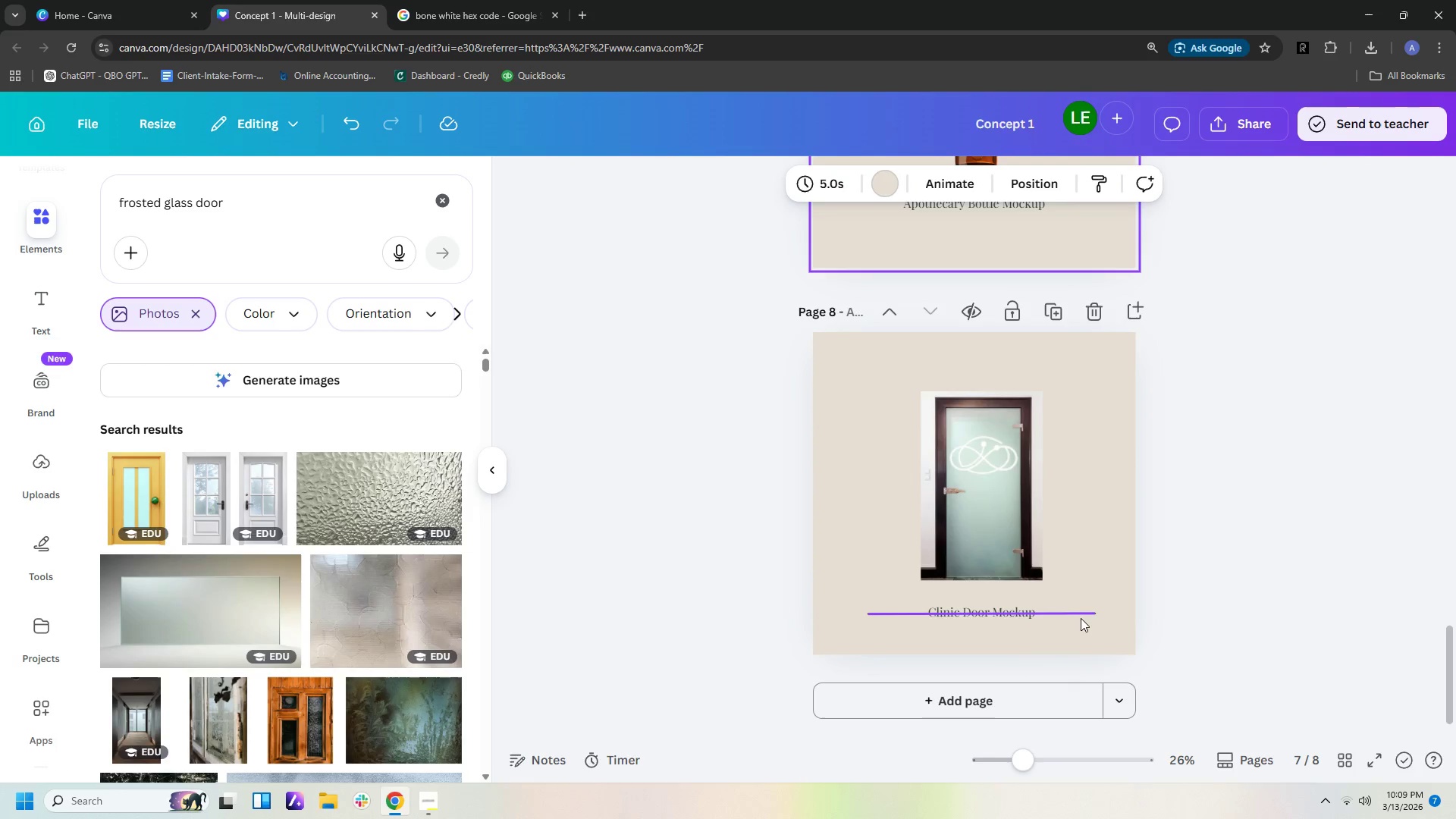 
left_click([1081, 617])
 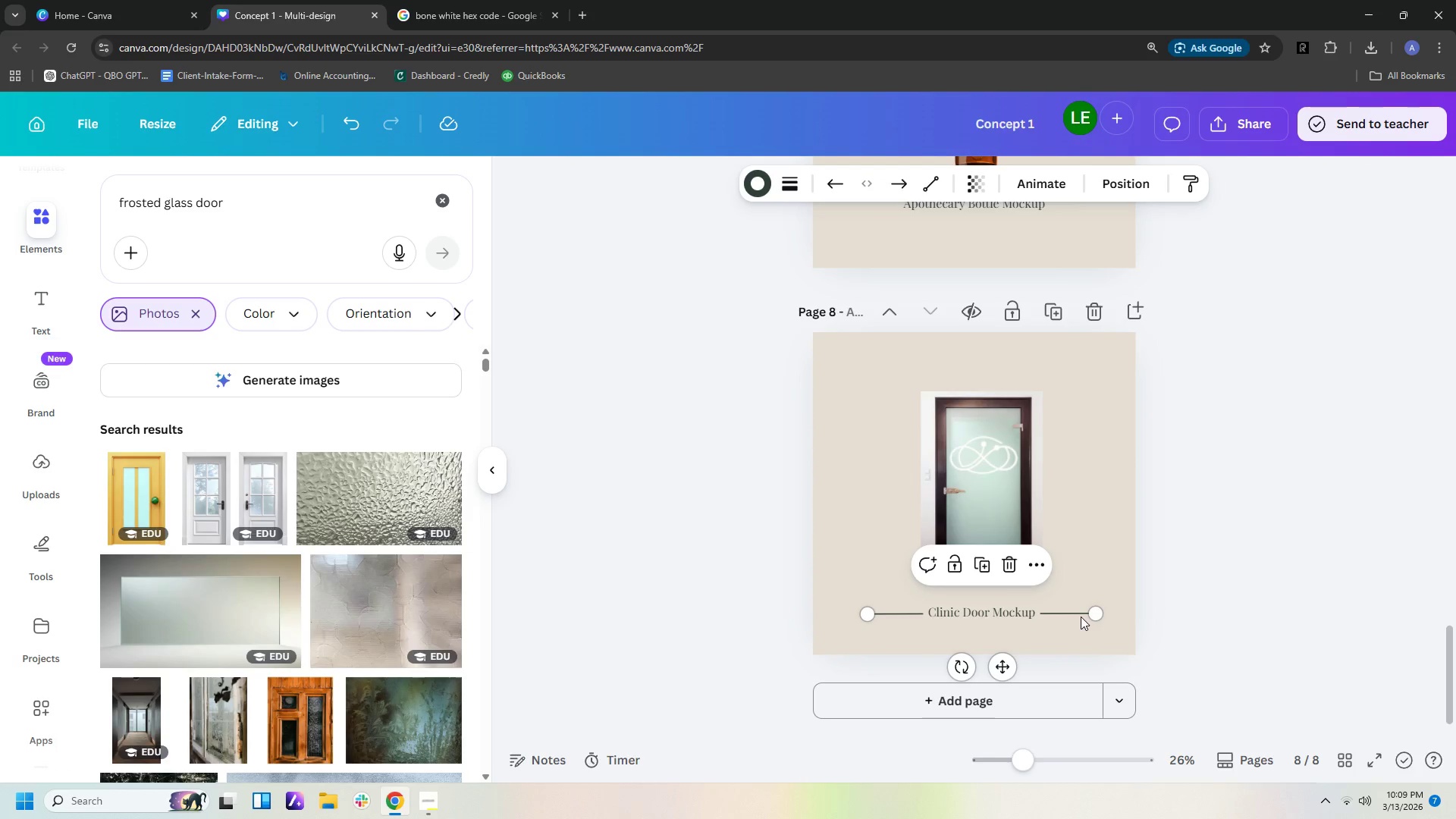 
key(Control+C)
 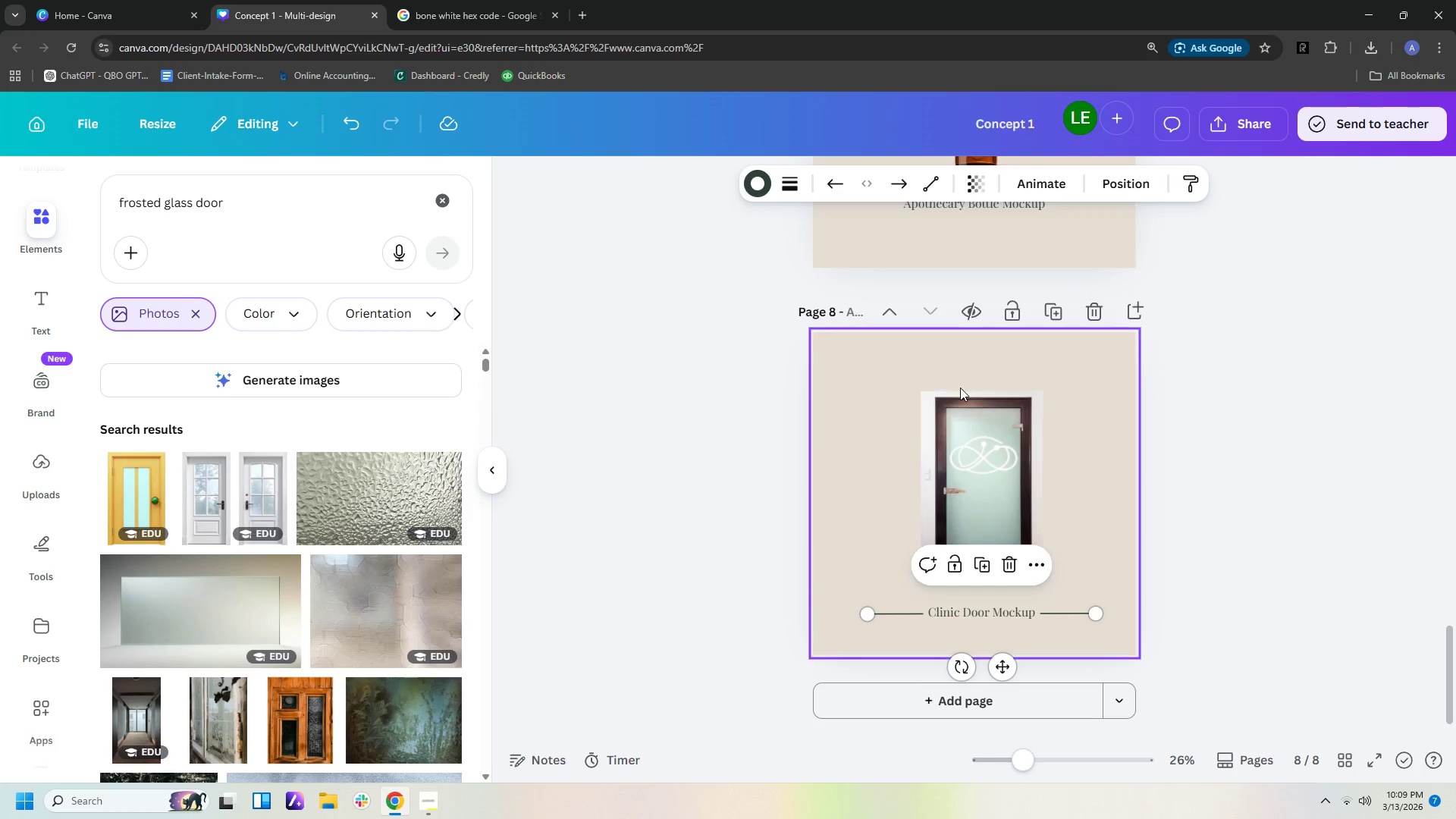 
scroll: coordinate [960, 388], scroll_direction: up, amount: 3.0
 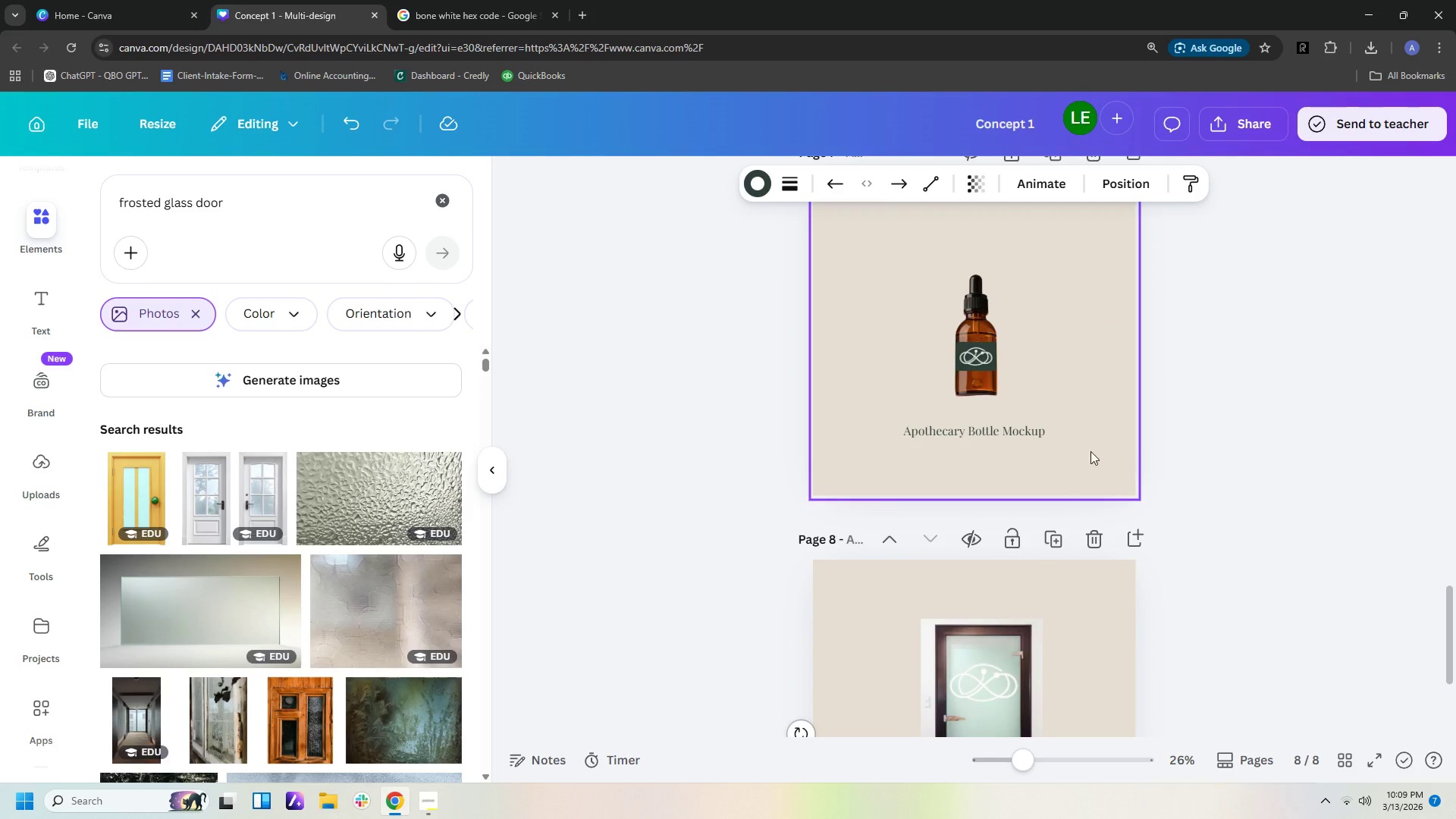 
left_click([1075, 441])
 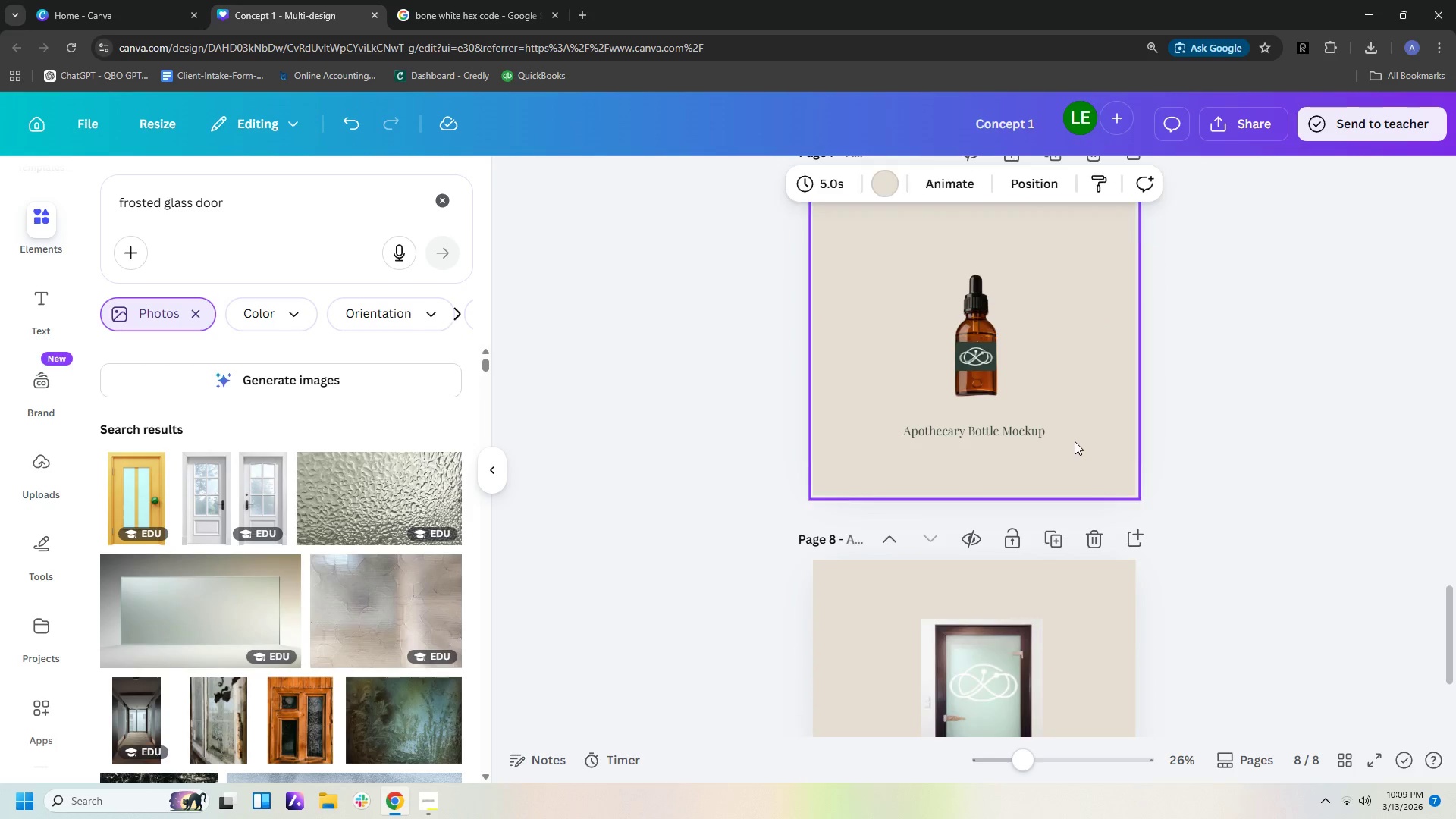 
key(Control+V)
 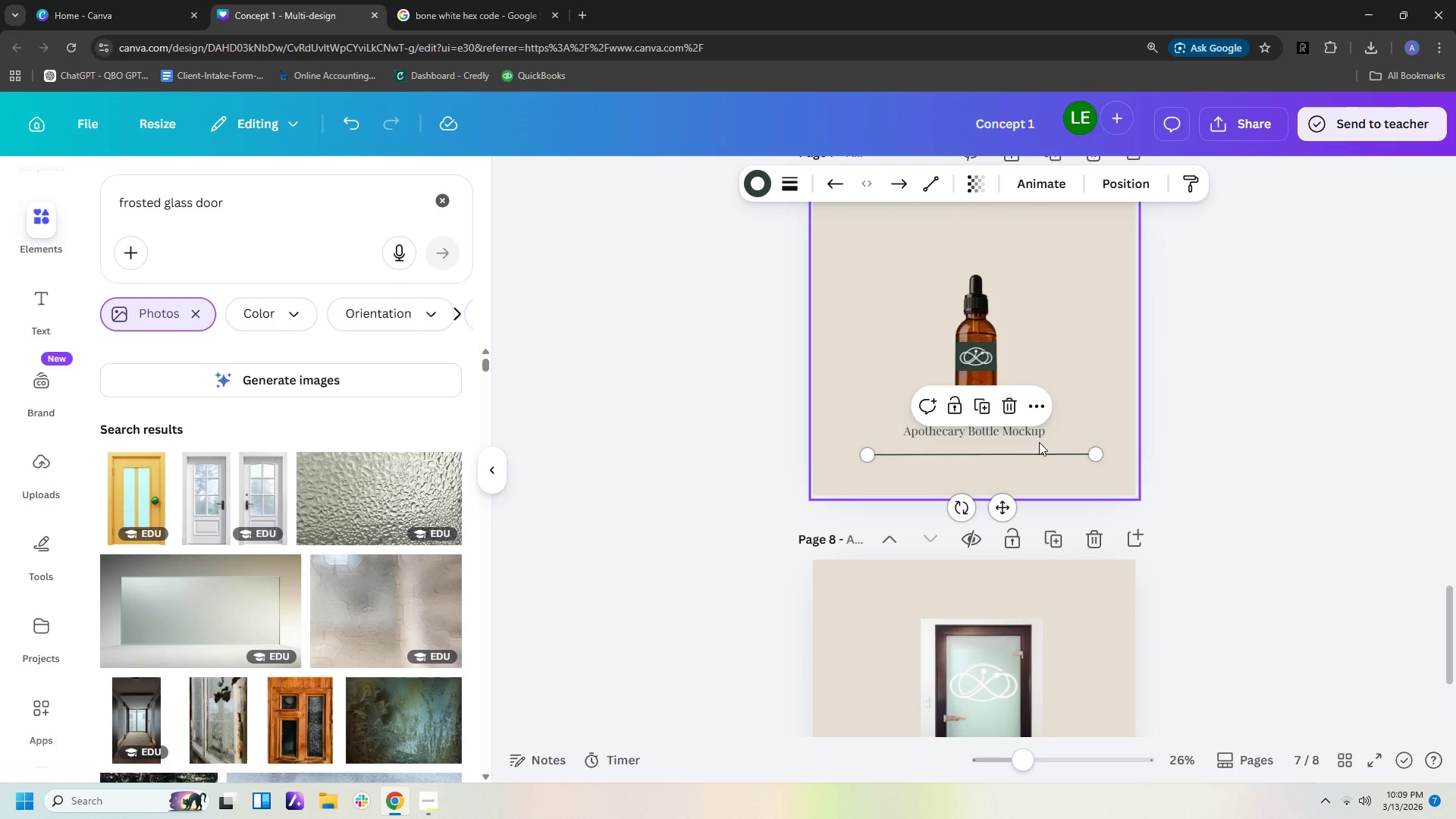 
left_click_drag(start_coordinate=[1031, 436], to_coordinate=[1038, 458])
 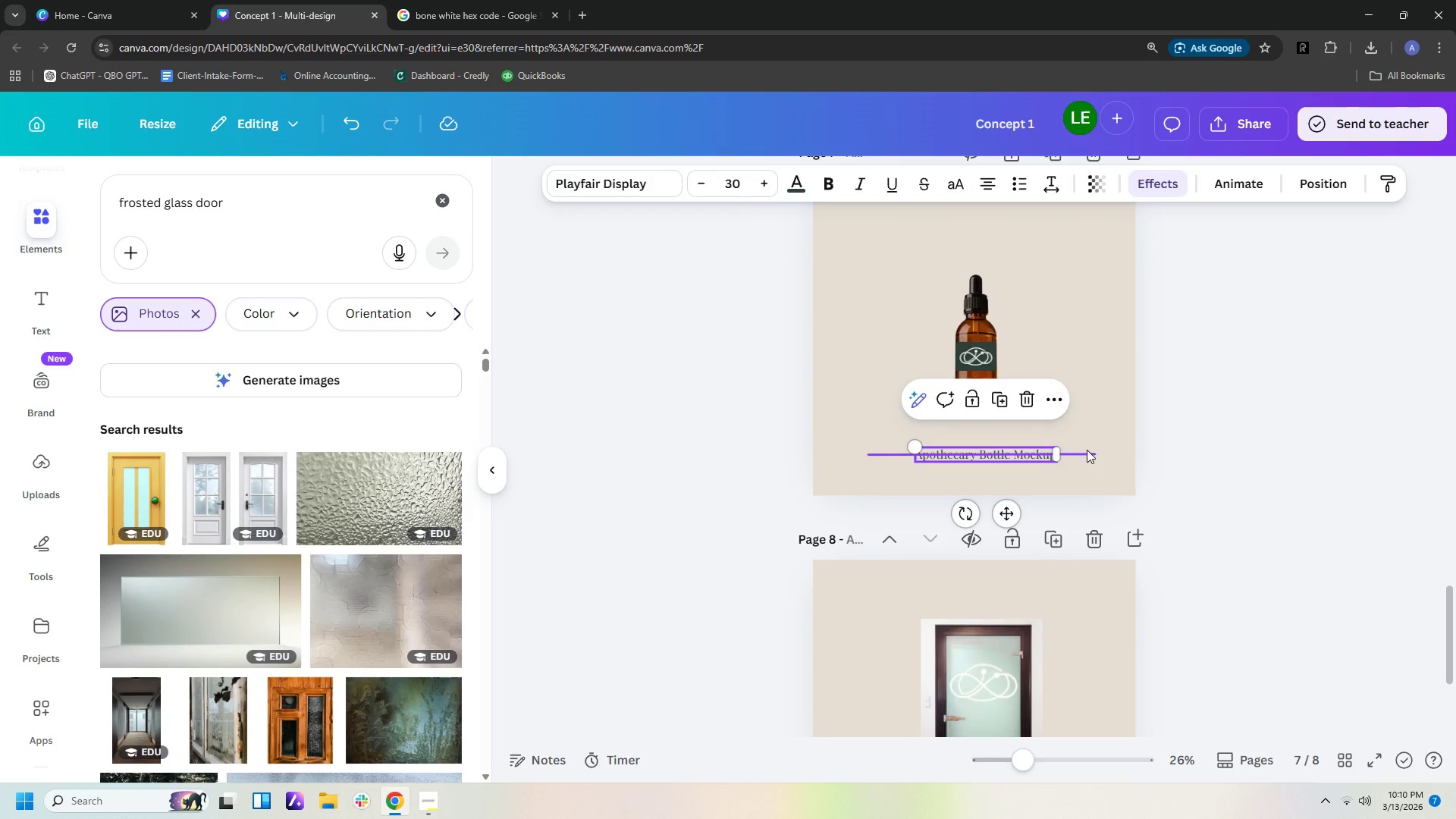 
left_click([1087, 450])
 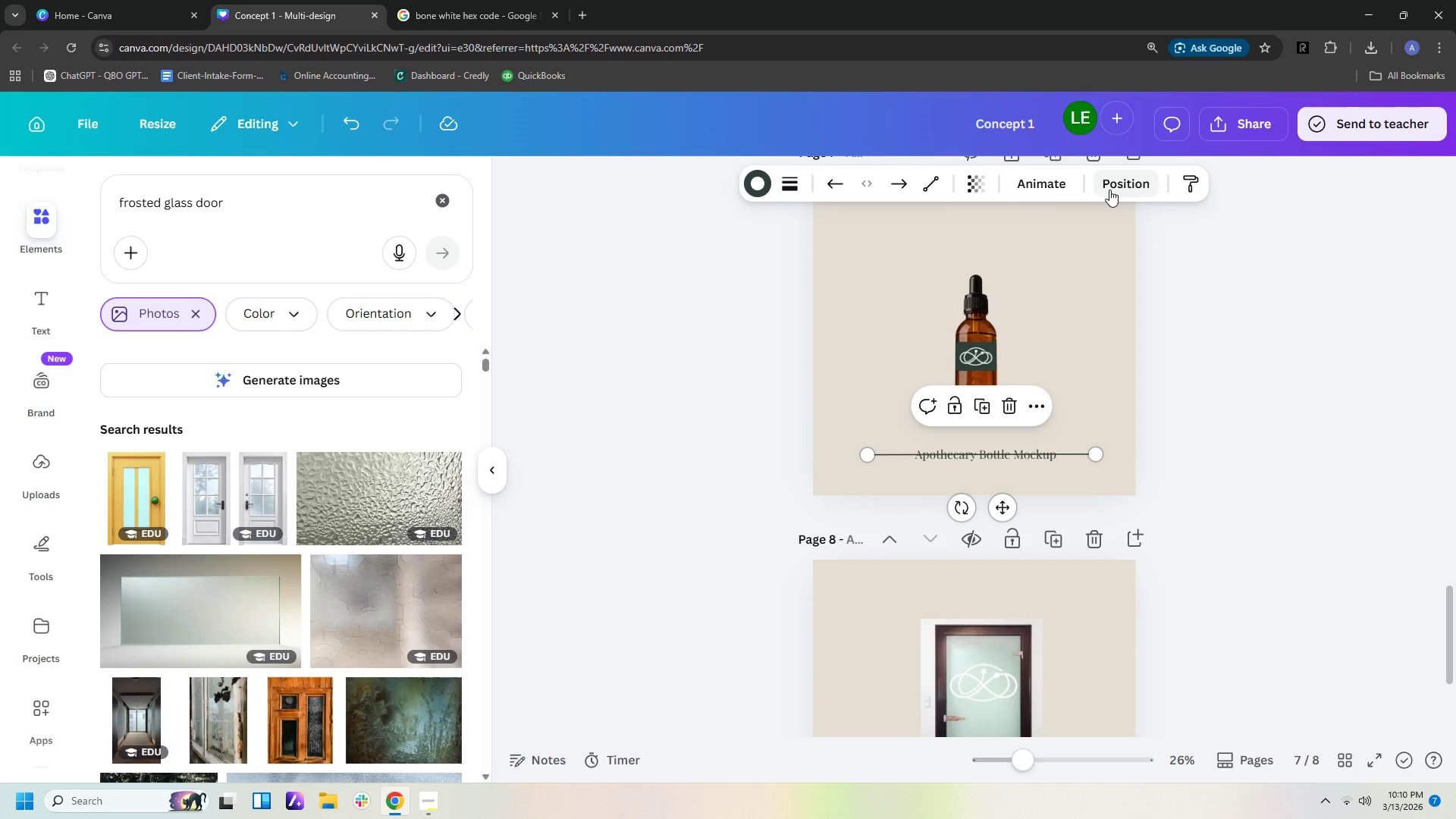 
left_click([1109, 190])
 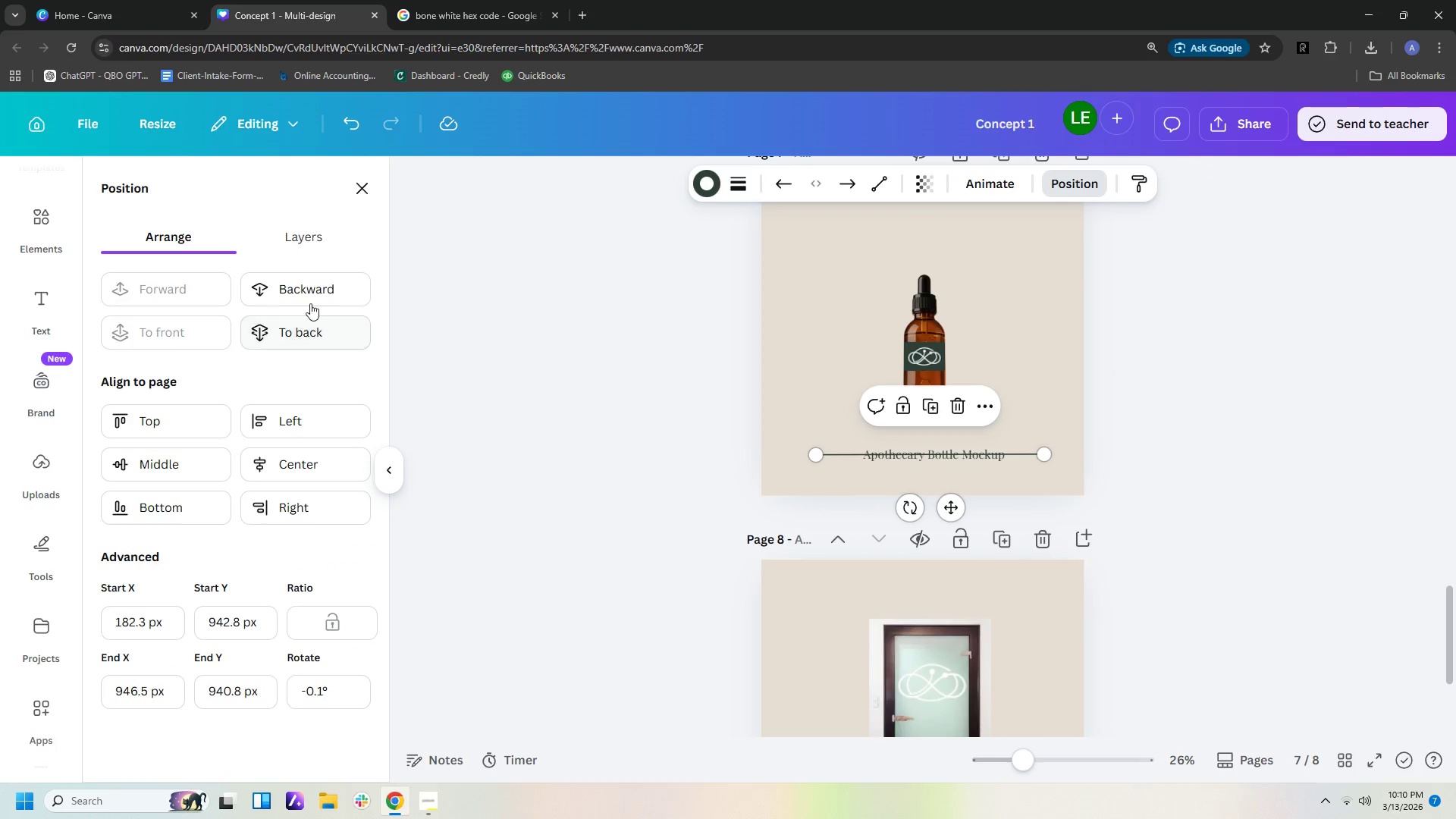 
left_click([309, 338])
 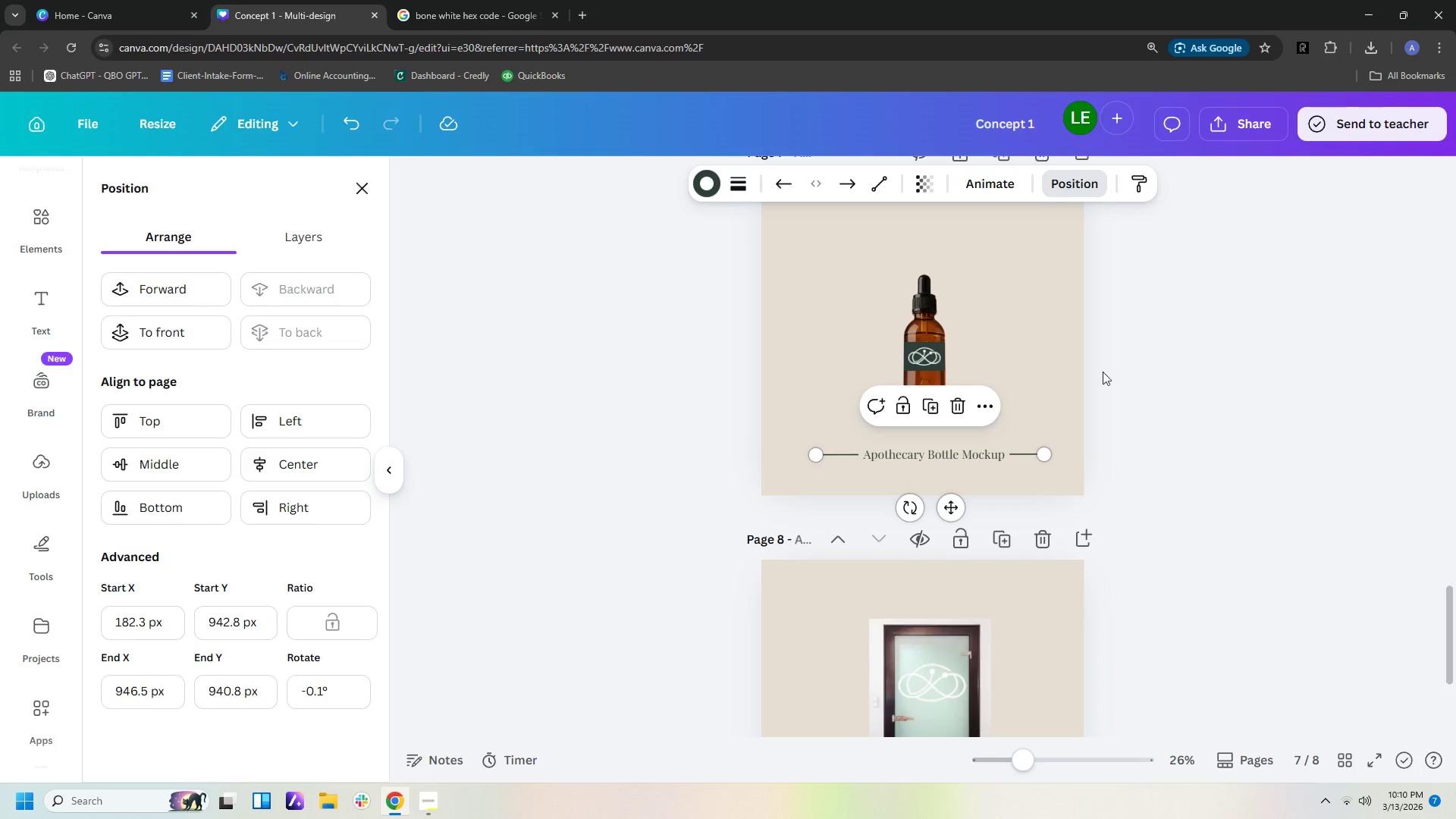 
left_click([1062, 370])
 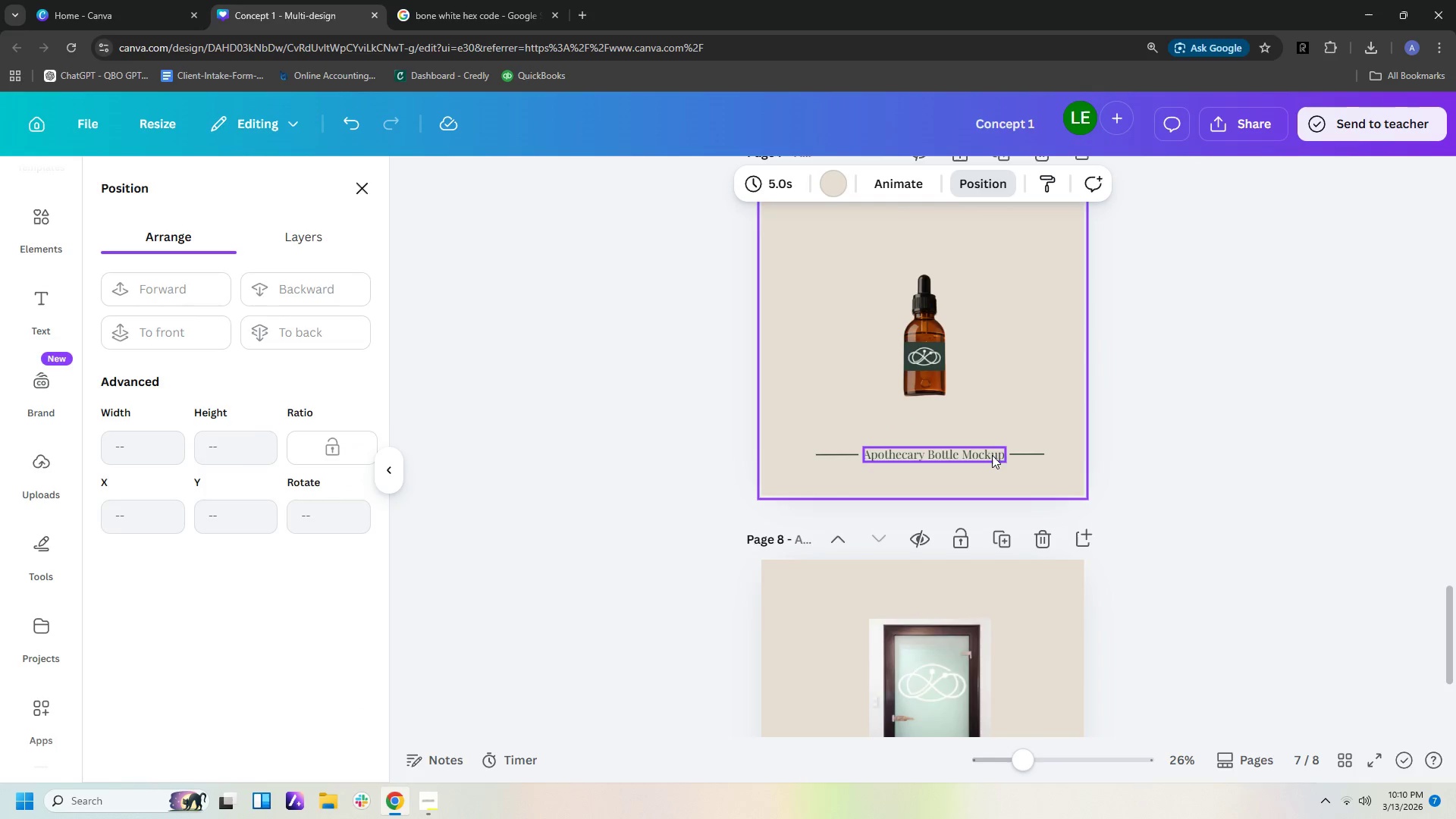 
left_click([988, 455])
 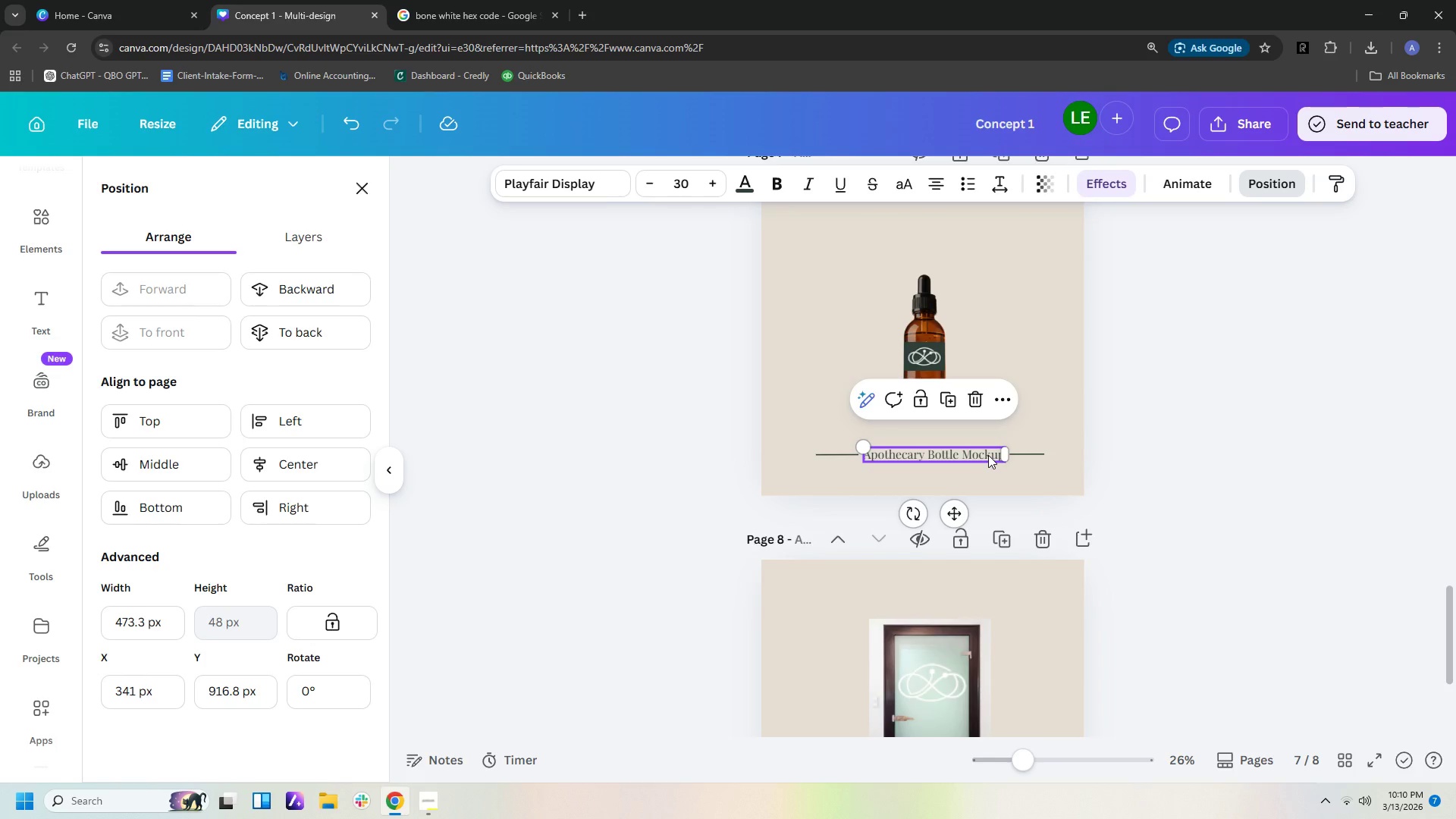 
key(ArrowLeft)
 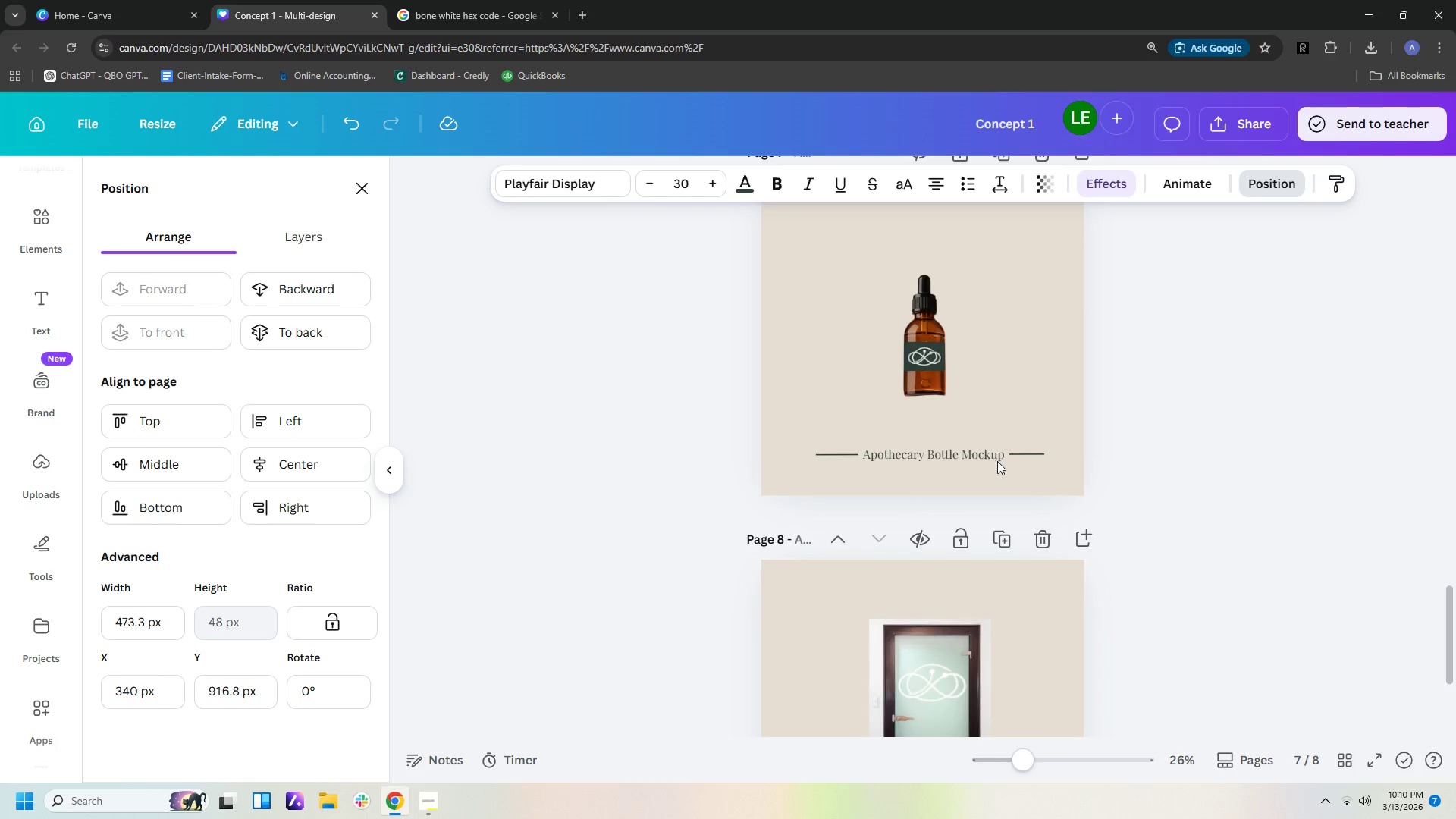 
key(ArrowLeft)
 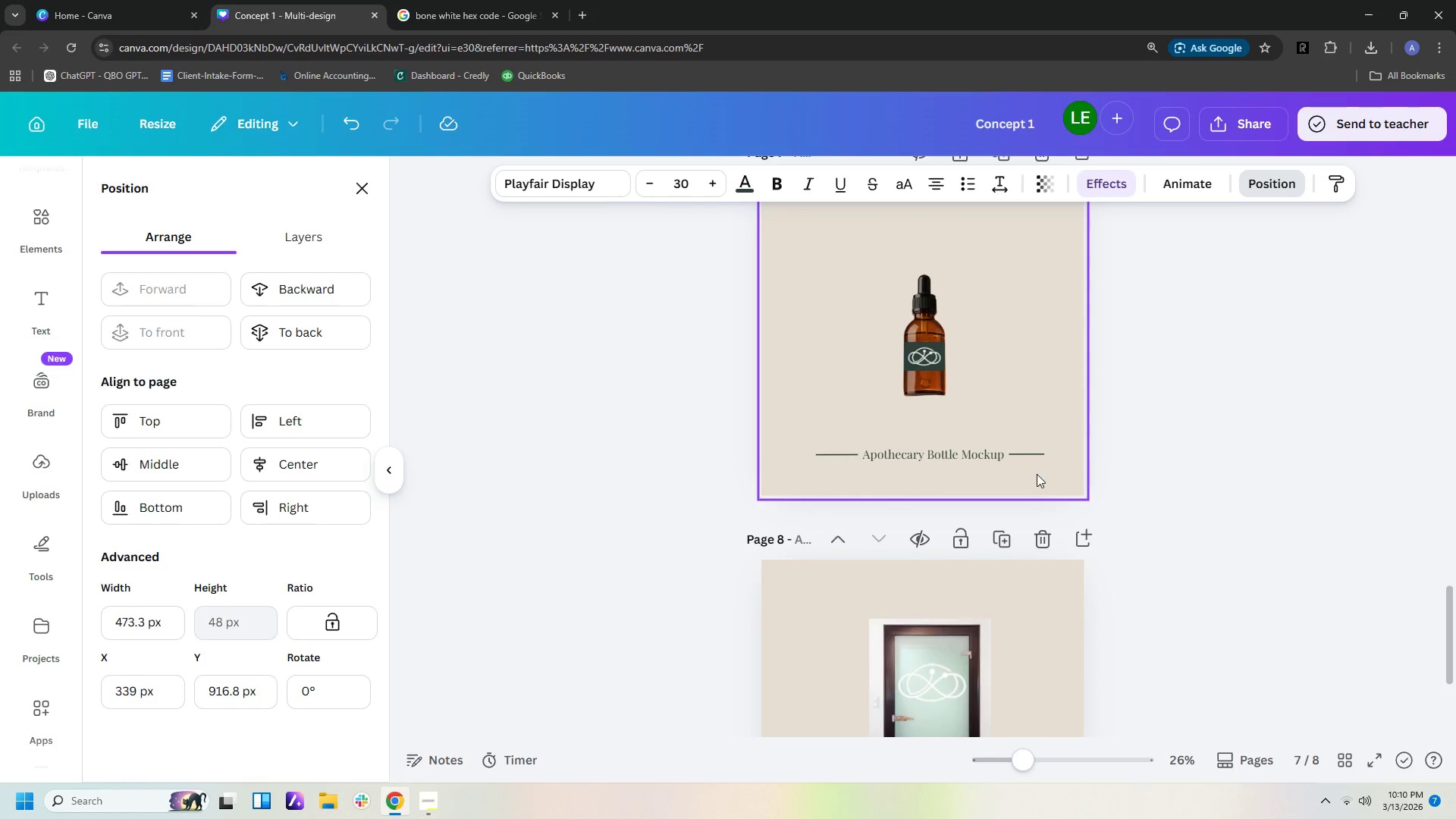 
key(ArrowLeft)
 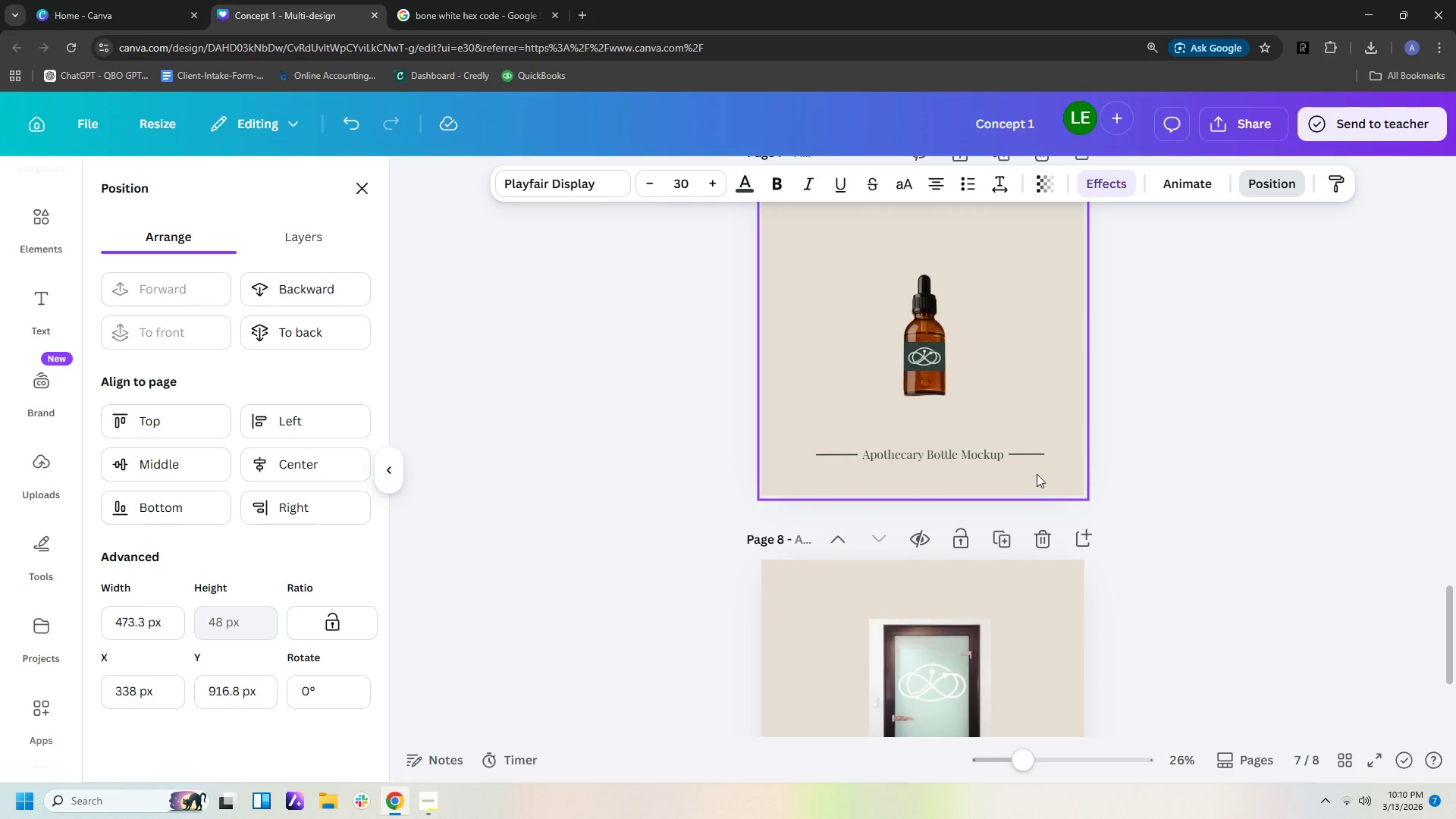 
key(ArrowLeft)
 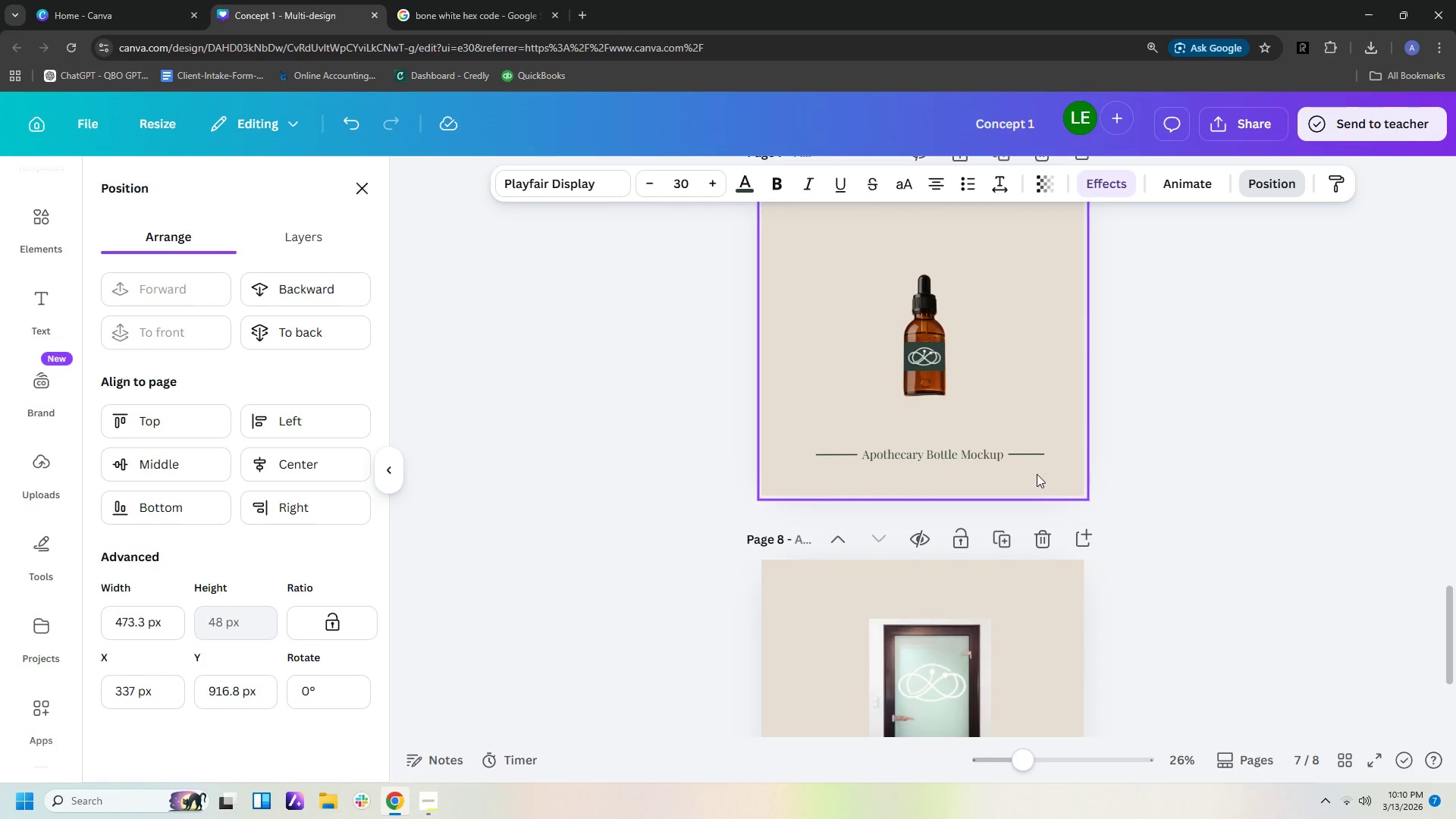 
key(ArrowLeft)
 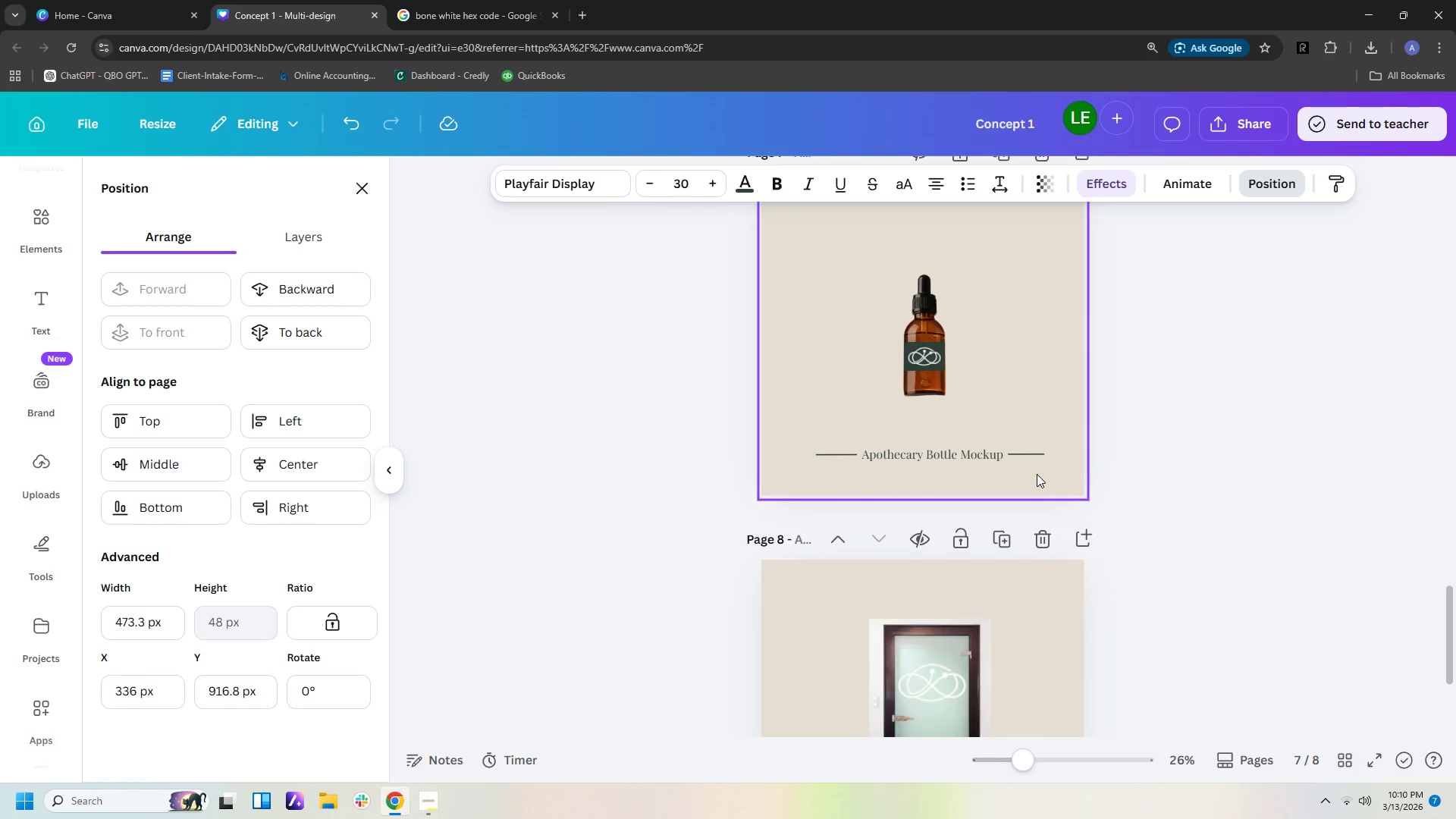 
hold_key(key=ArrowLeft, duration=0.56)
 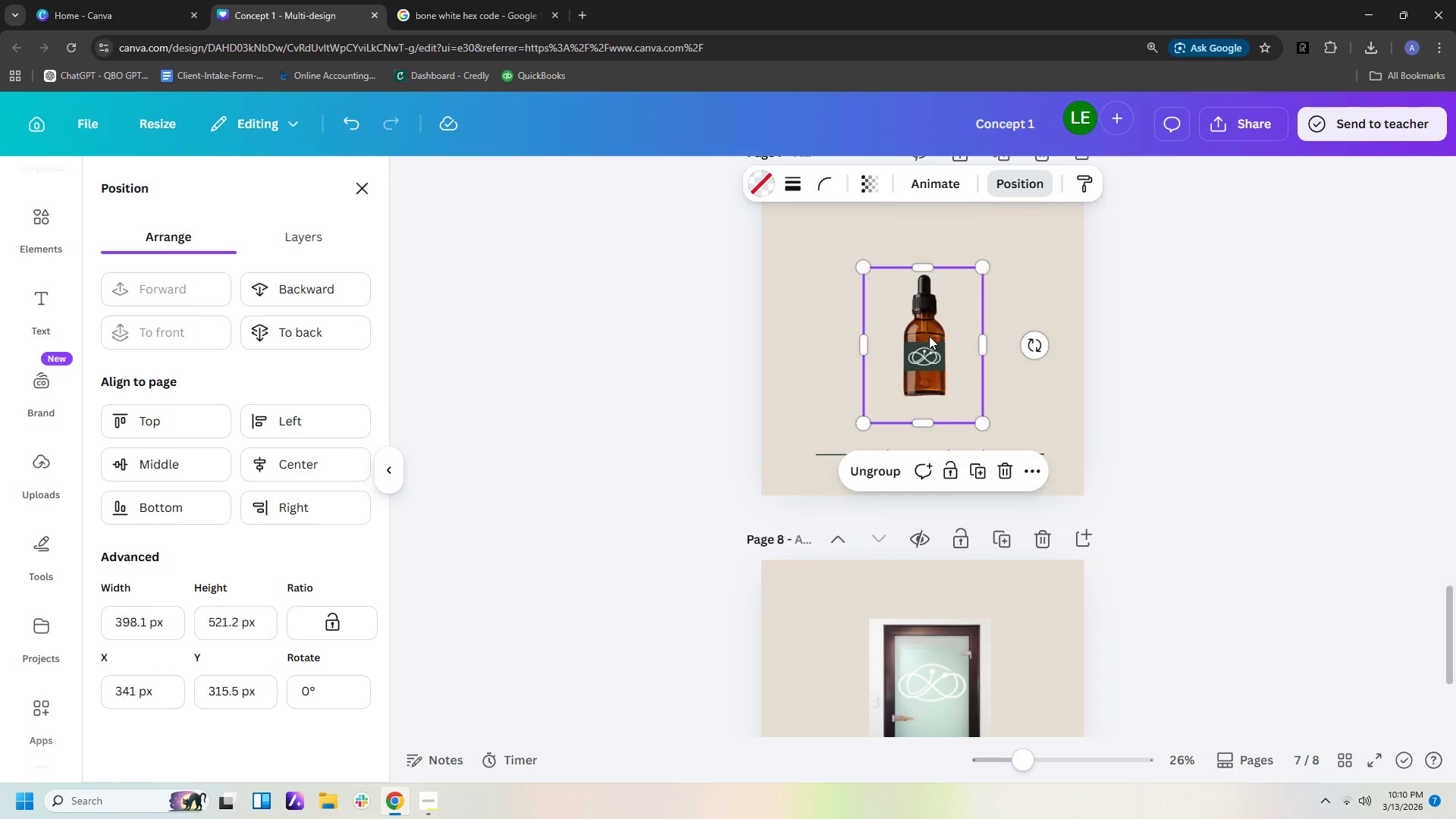 
double_click([1082, 341])
 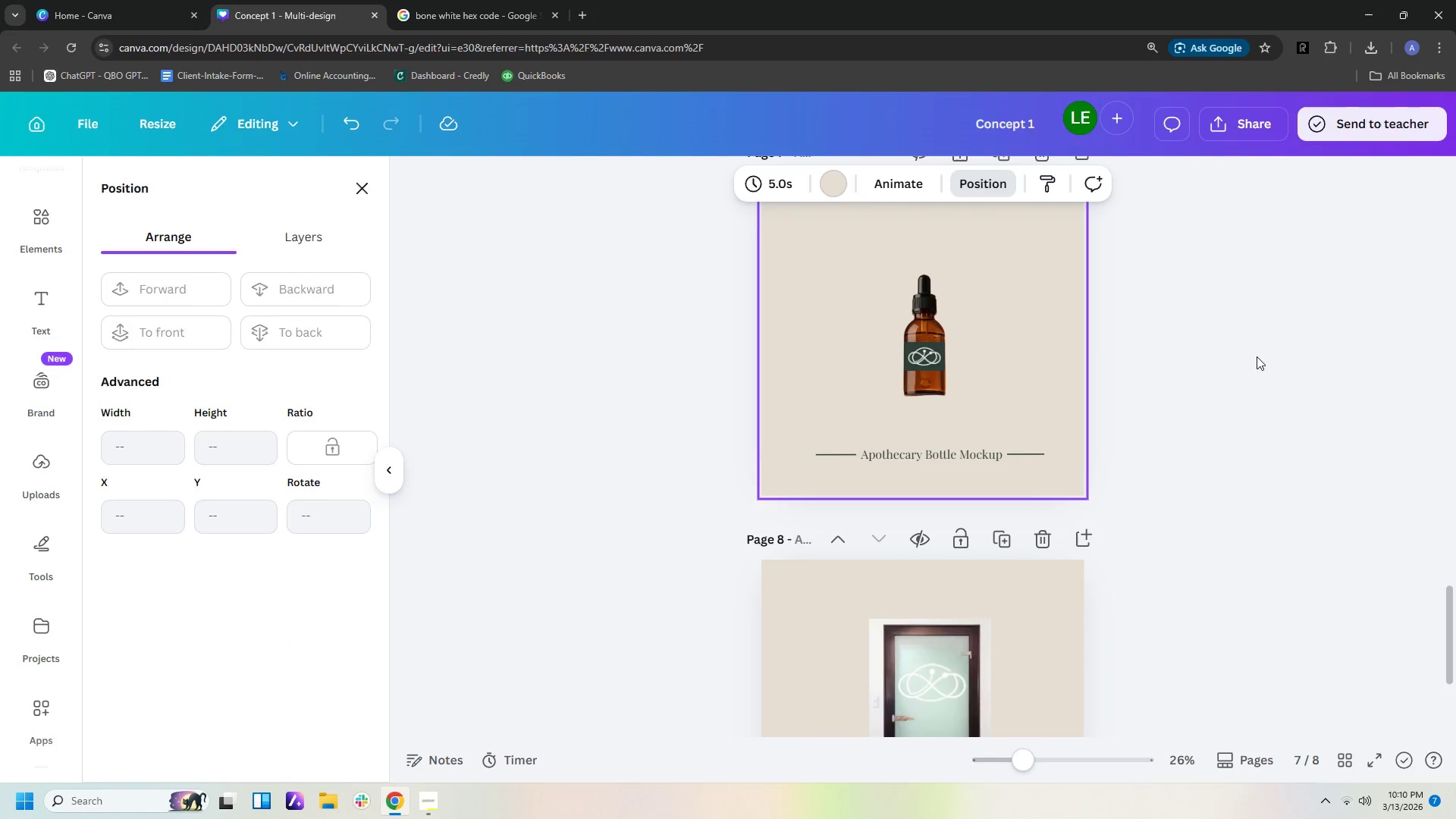 
triple_click([1257, 356])
 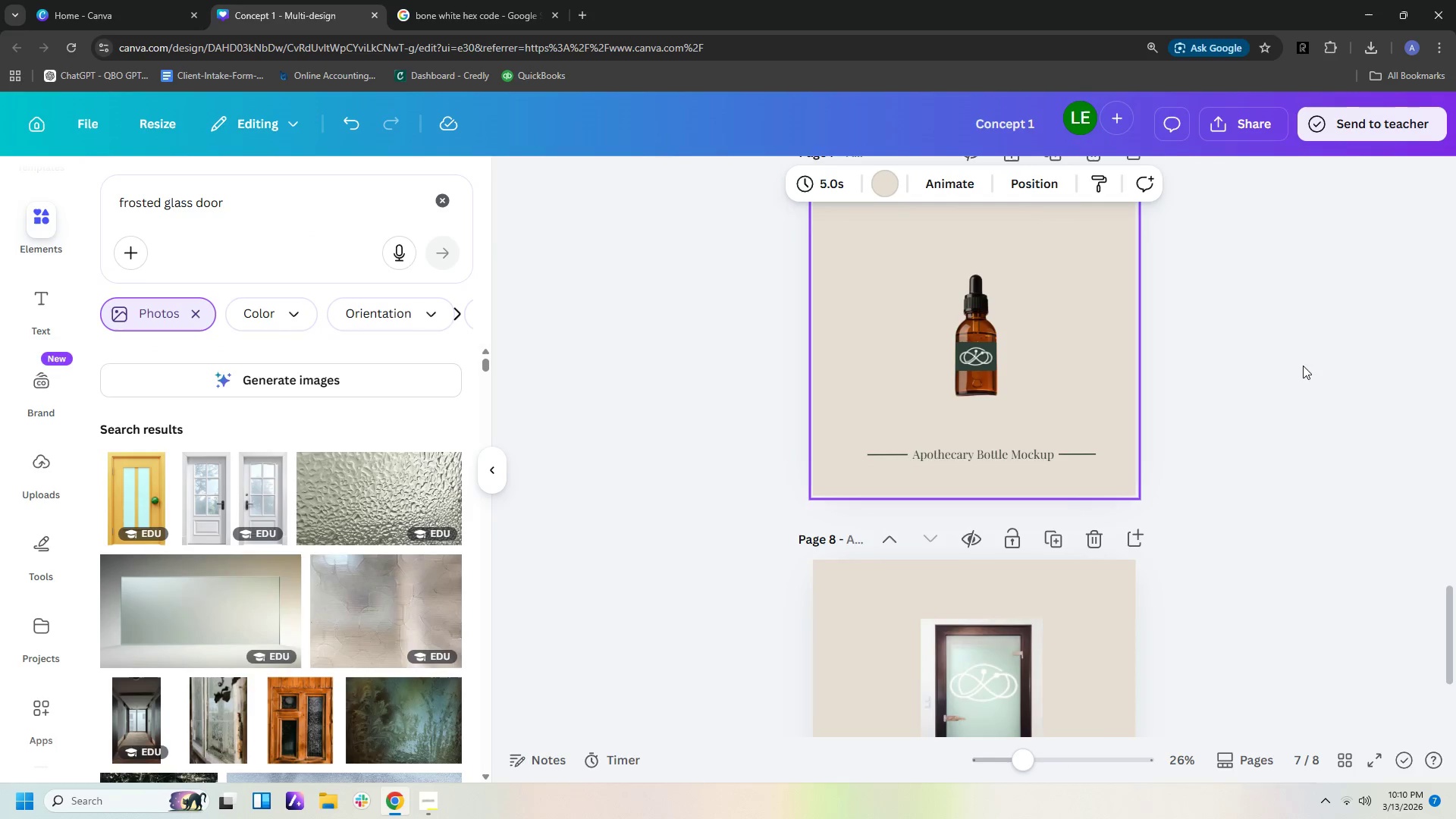 
scroll: coordinate [1310, 369], scroll_direction: down, amount: 4.0
 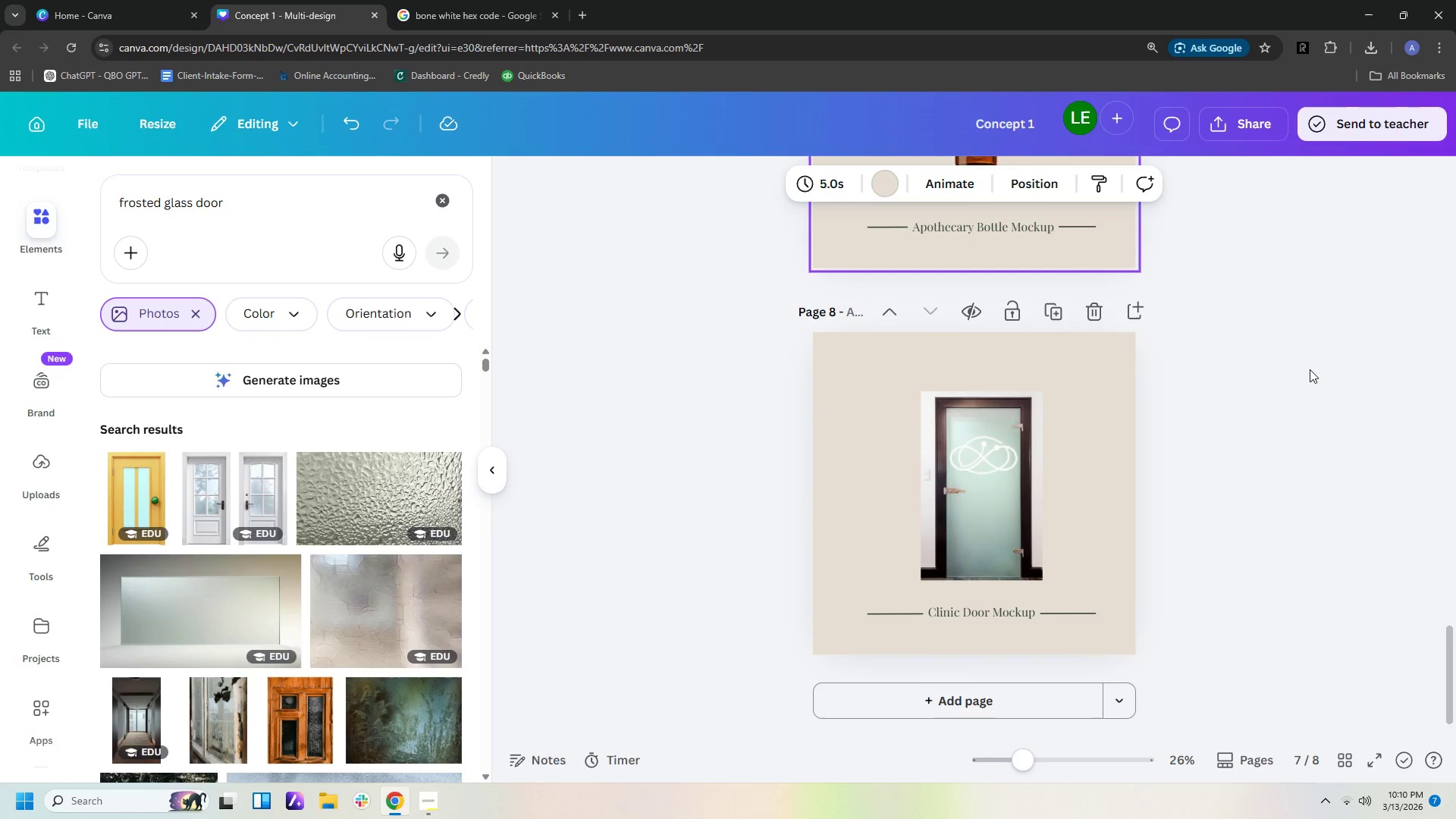 
scroll: coordinate [1163, 468], scroll_direction: up, amount: 5.0
 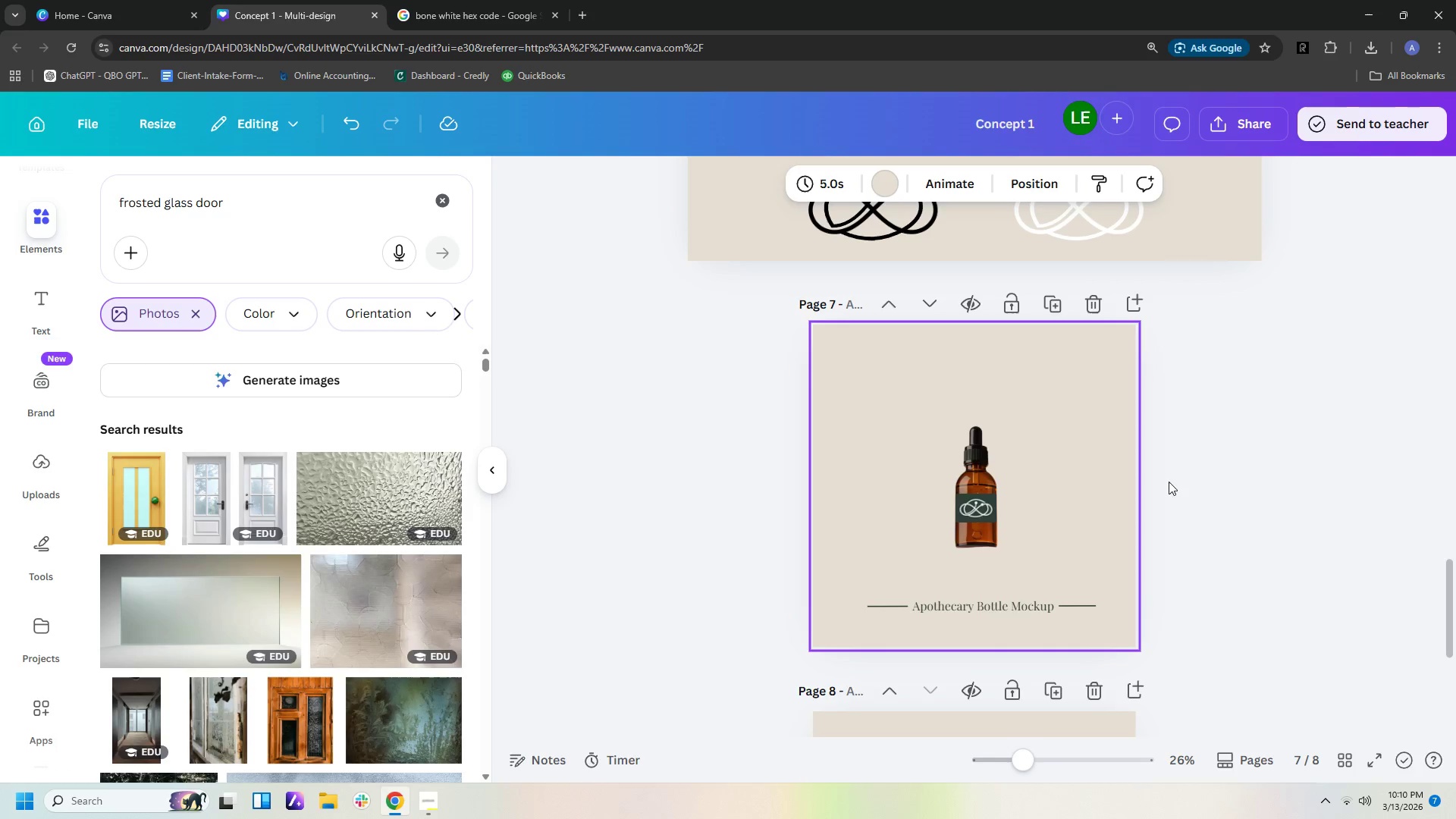 
left_click([1232, 494])
 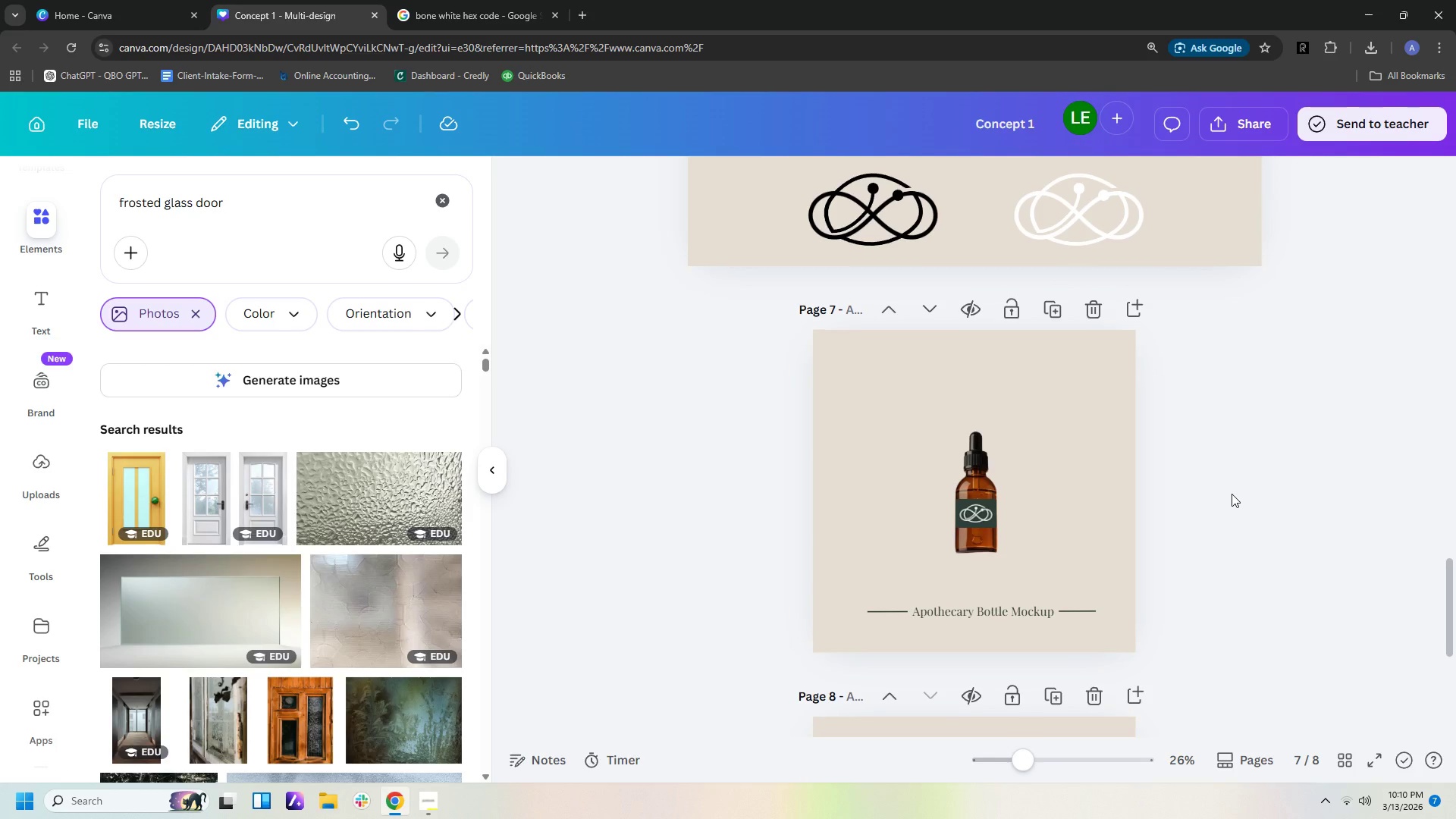 
scroll: coordinate [1232, 494], scroll_direction: none, amount: 0.0
 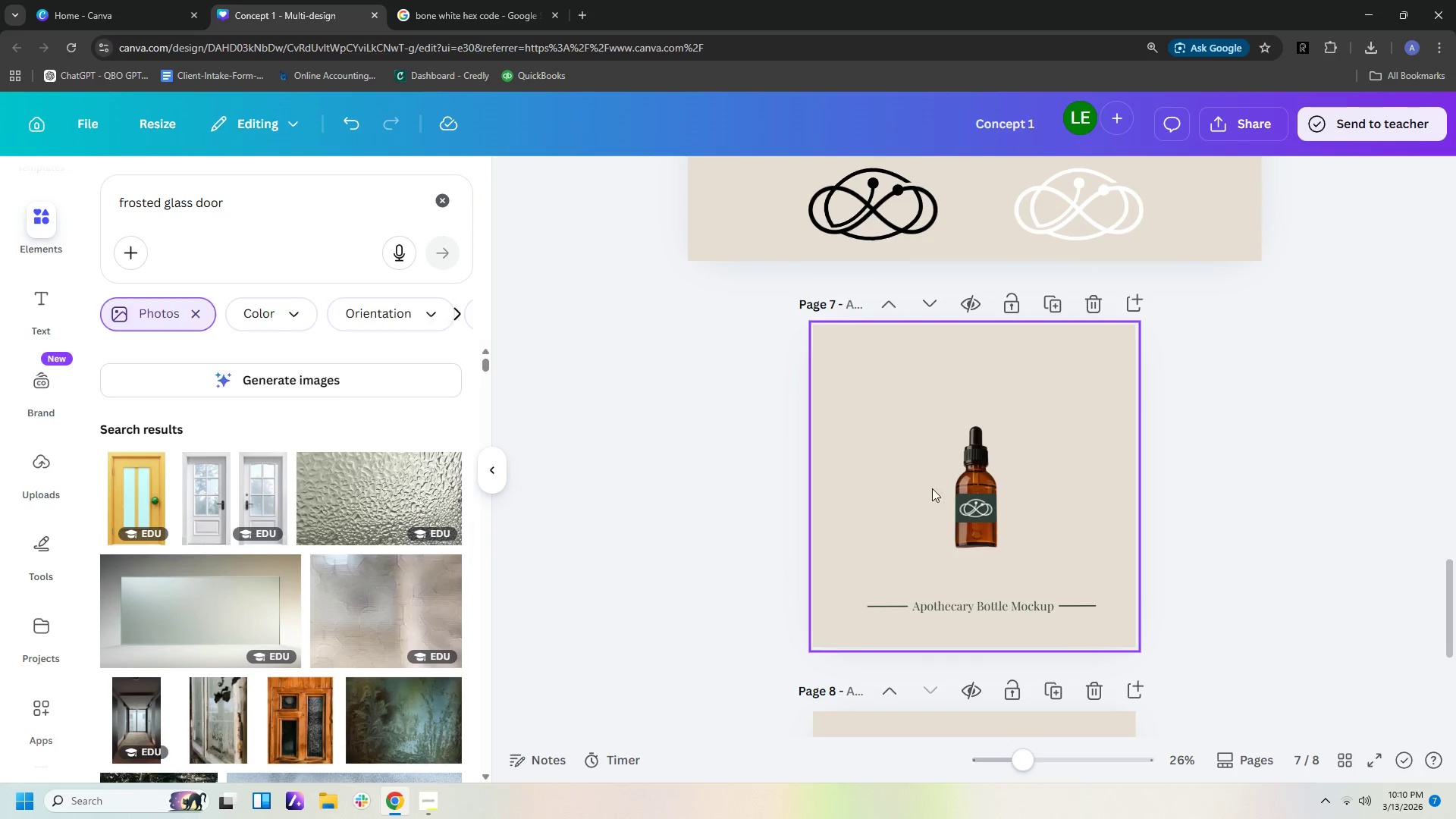 
left_click([970, 492])
 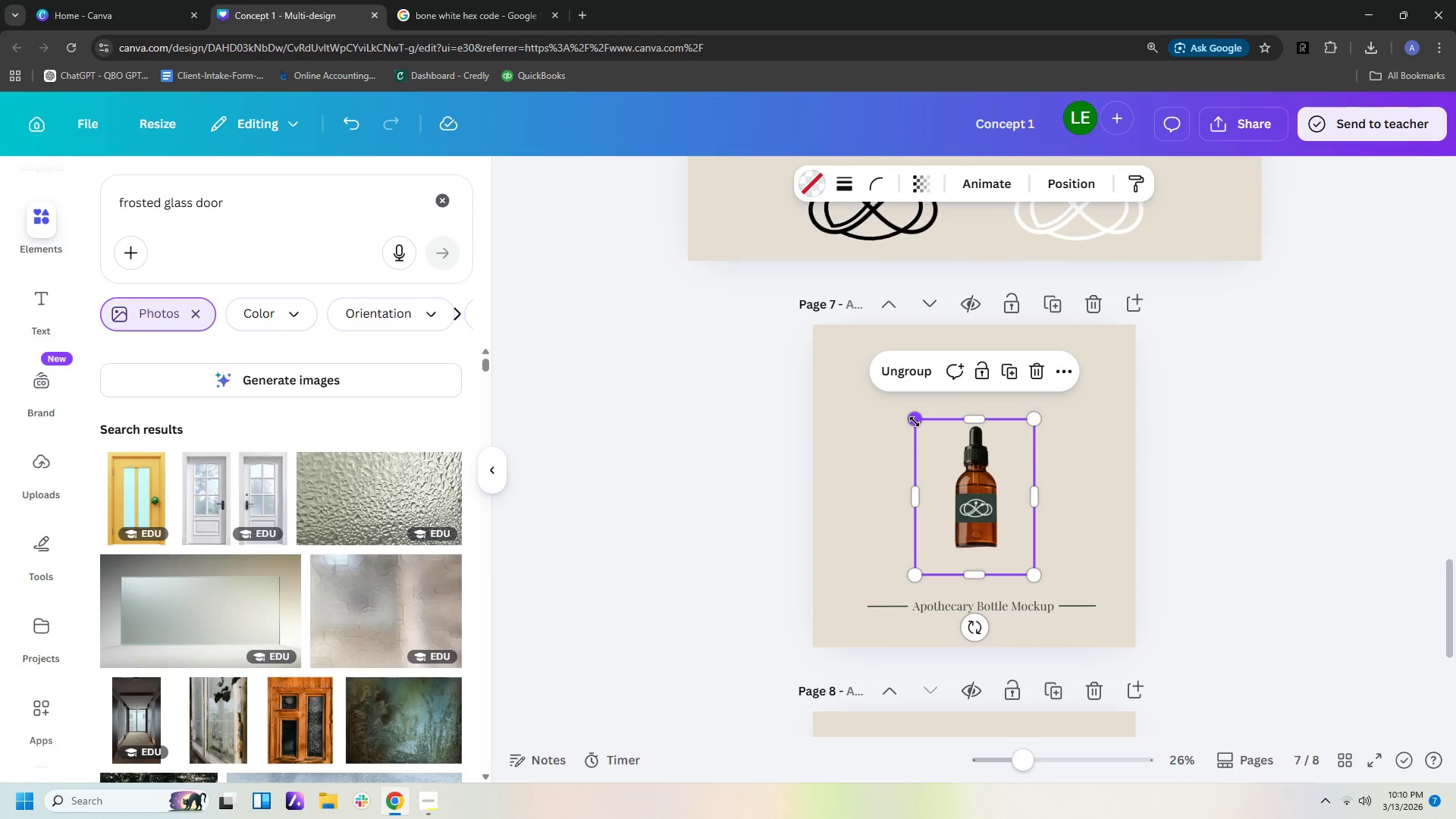 
left_click_drag(start_coordinate=[915, 422], to_coordinate=[896, 400])
 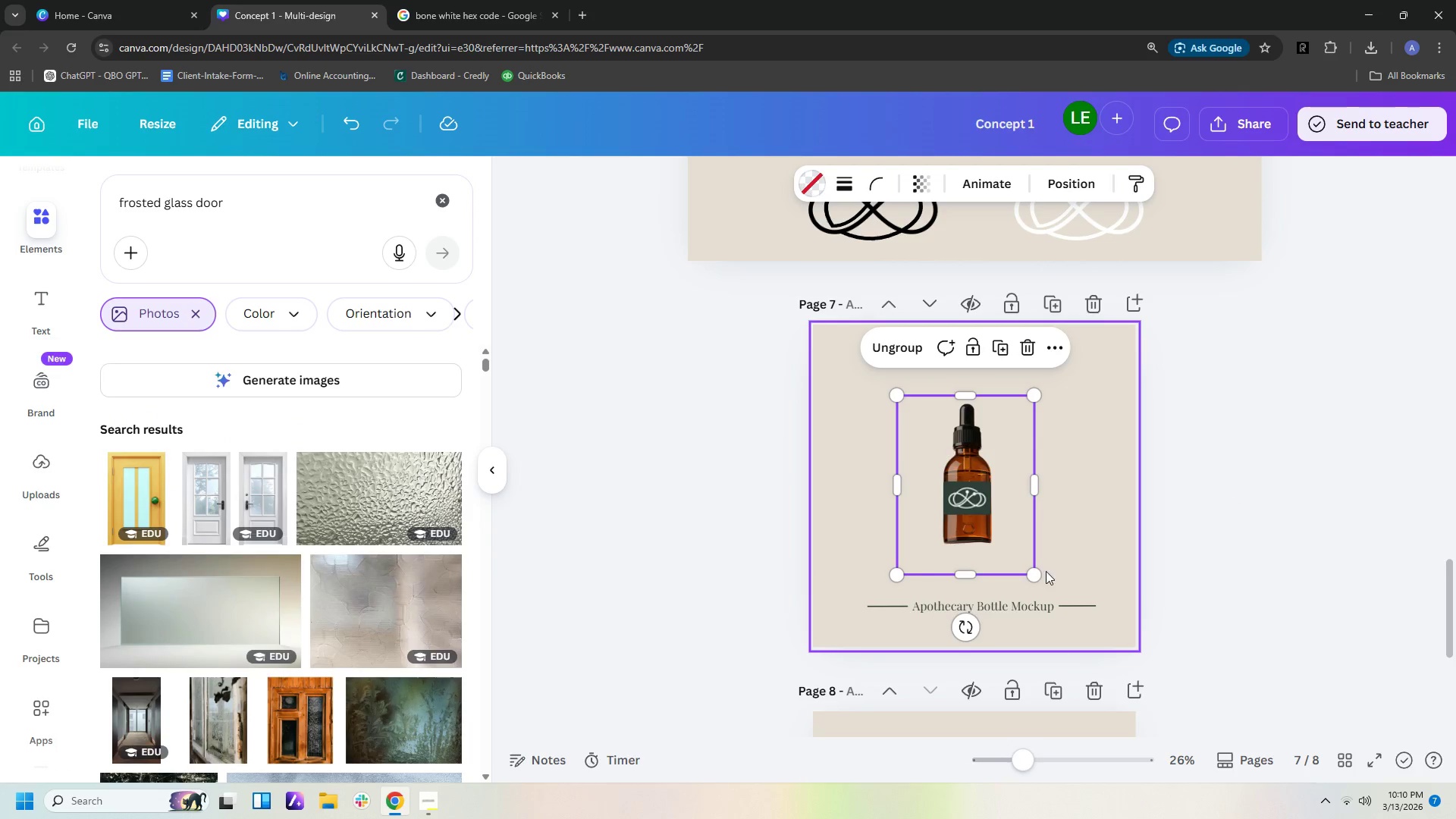 
left_click_drag(start_coordinate=[1035, 571], to_coordinate=[1054, 592])
 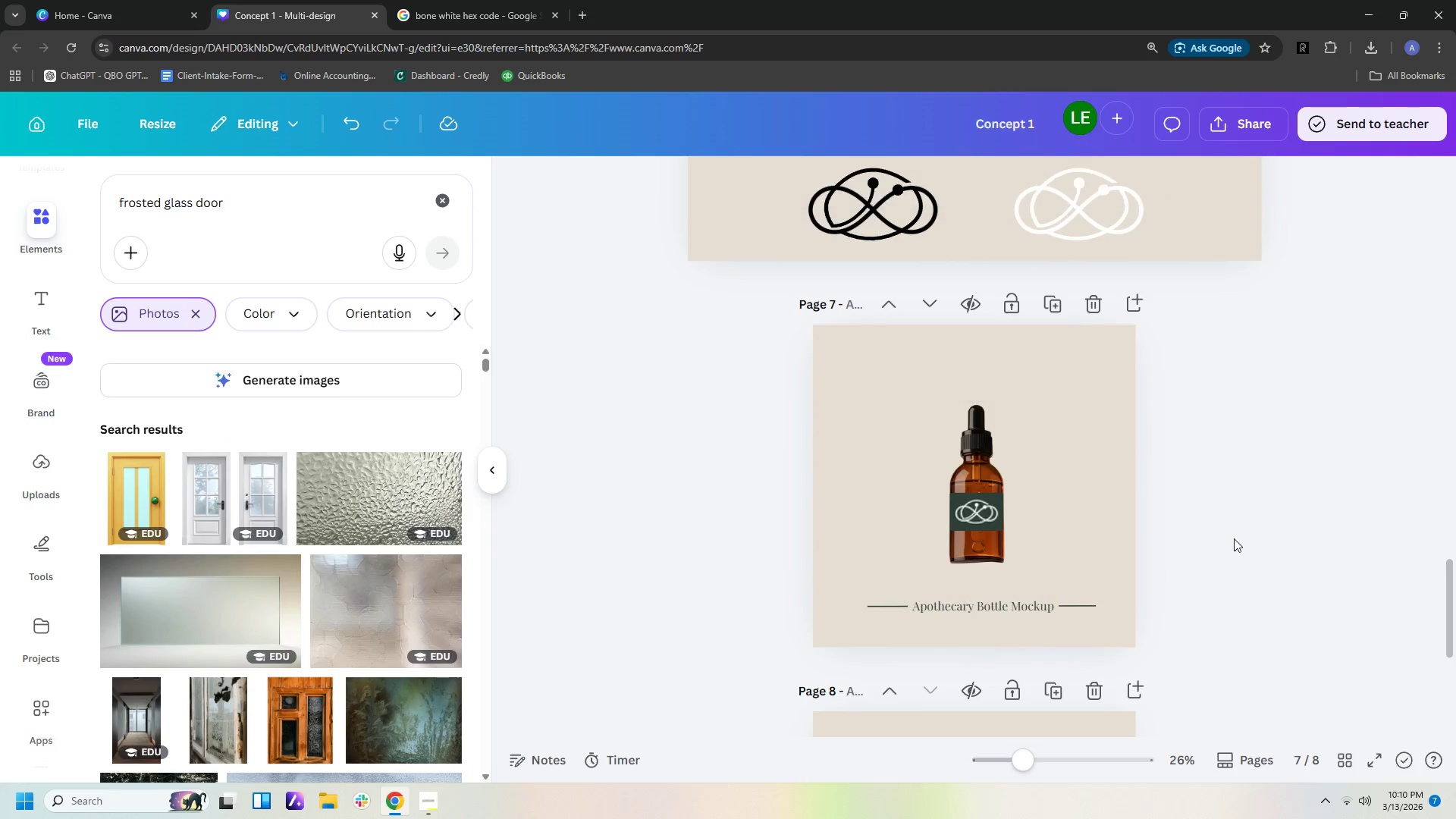 
double_click([1266, 535])
 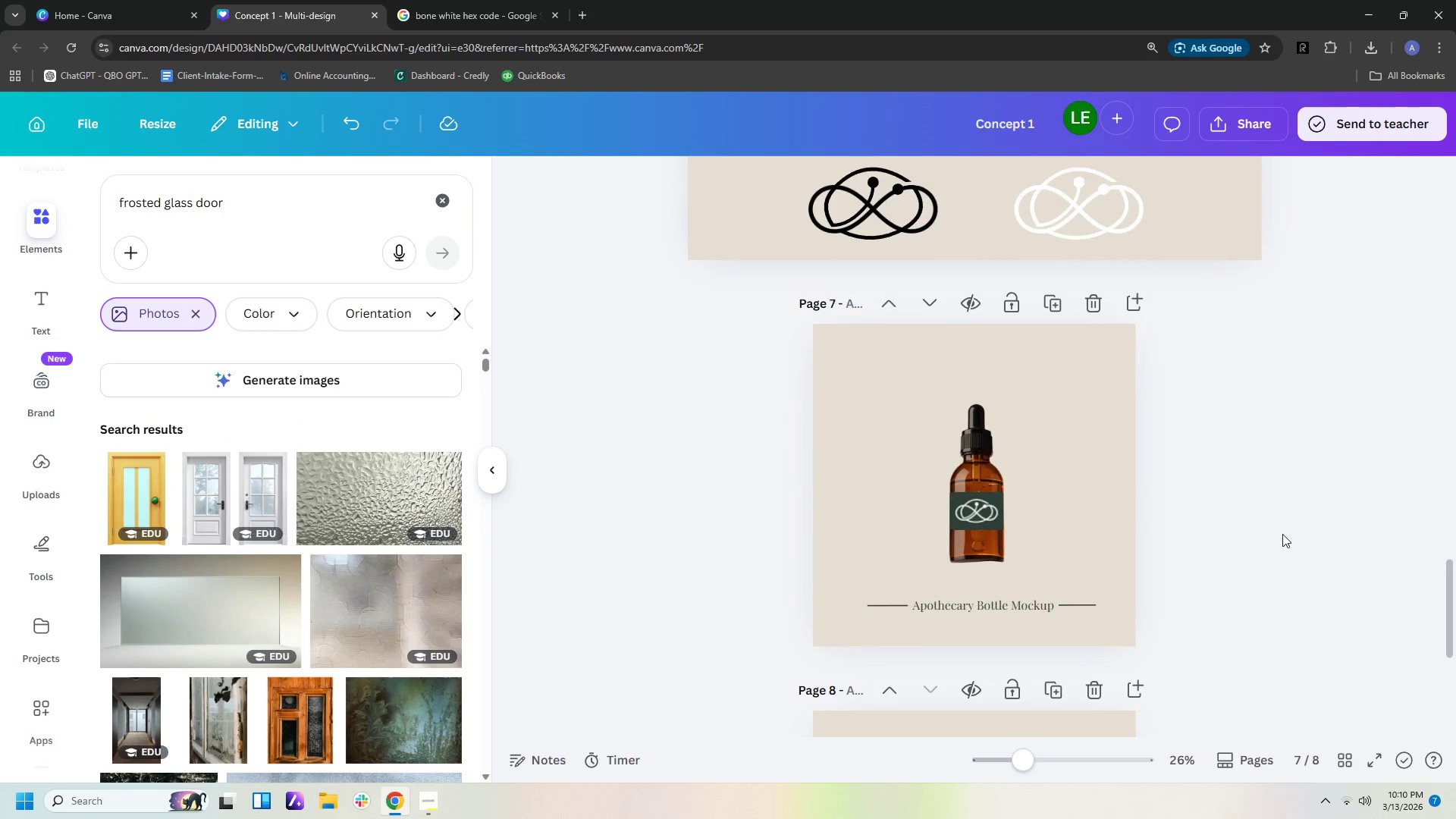 
scroll: coordinate [1298, 540], scroll_direction: down, amount: 7.0
 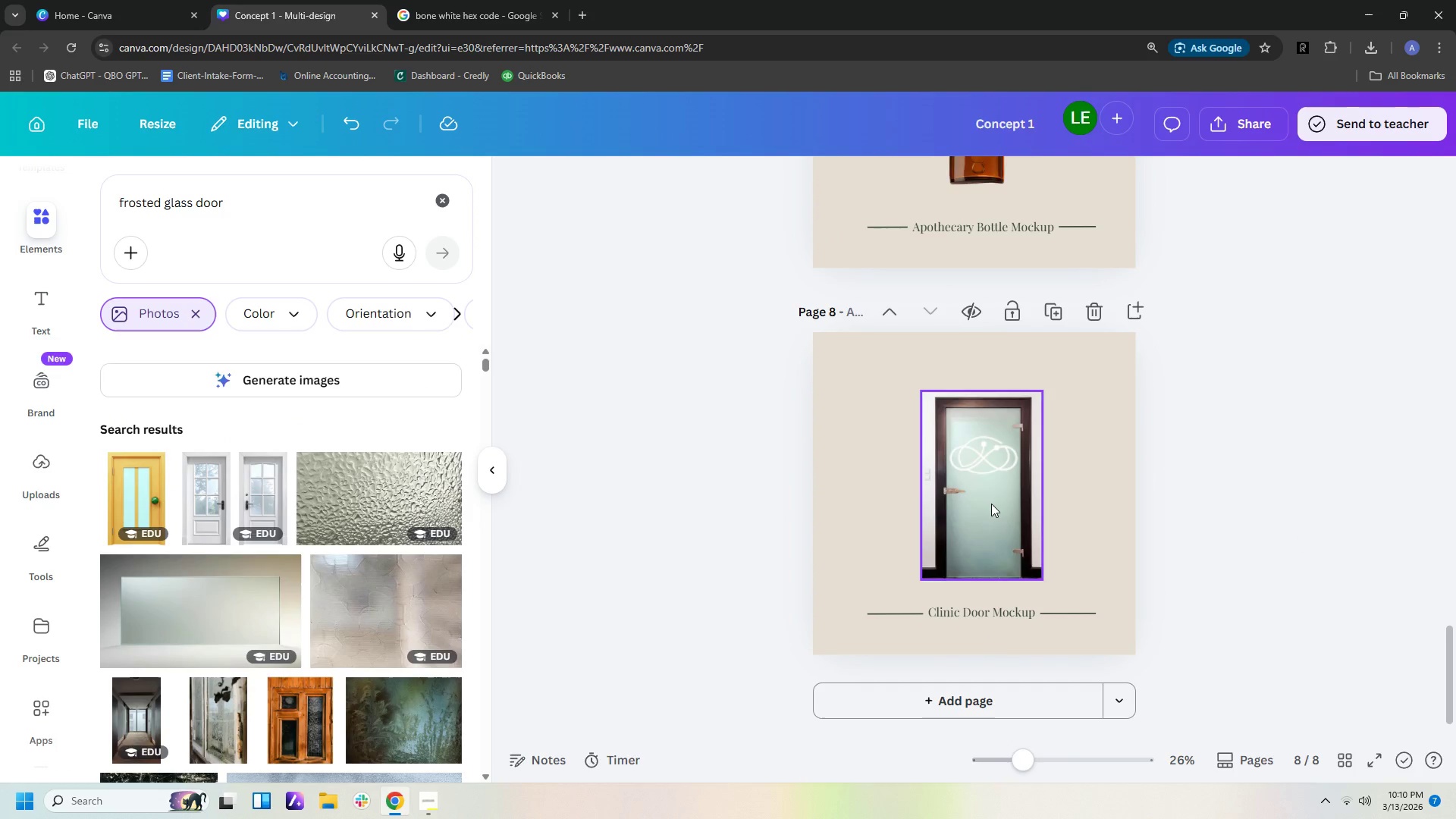 
left_click([991, 504])
 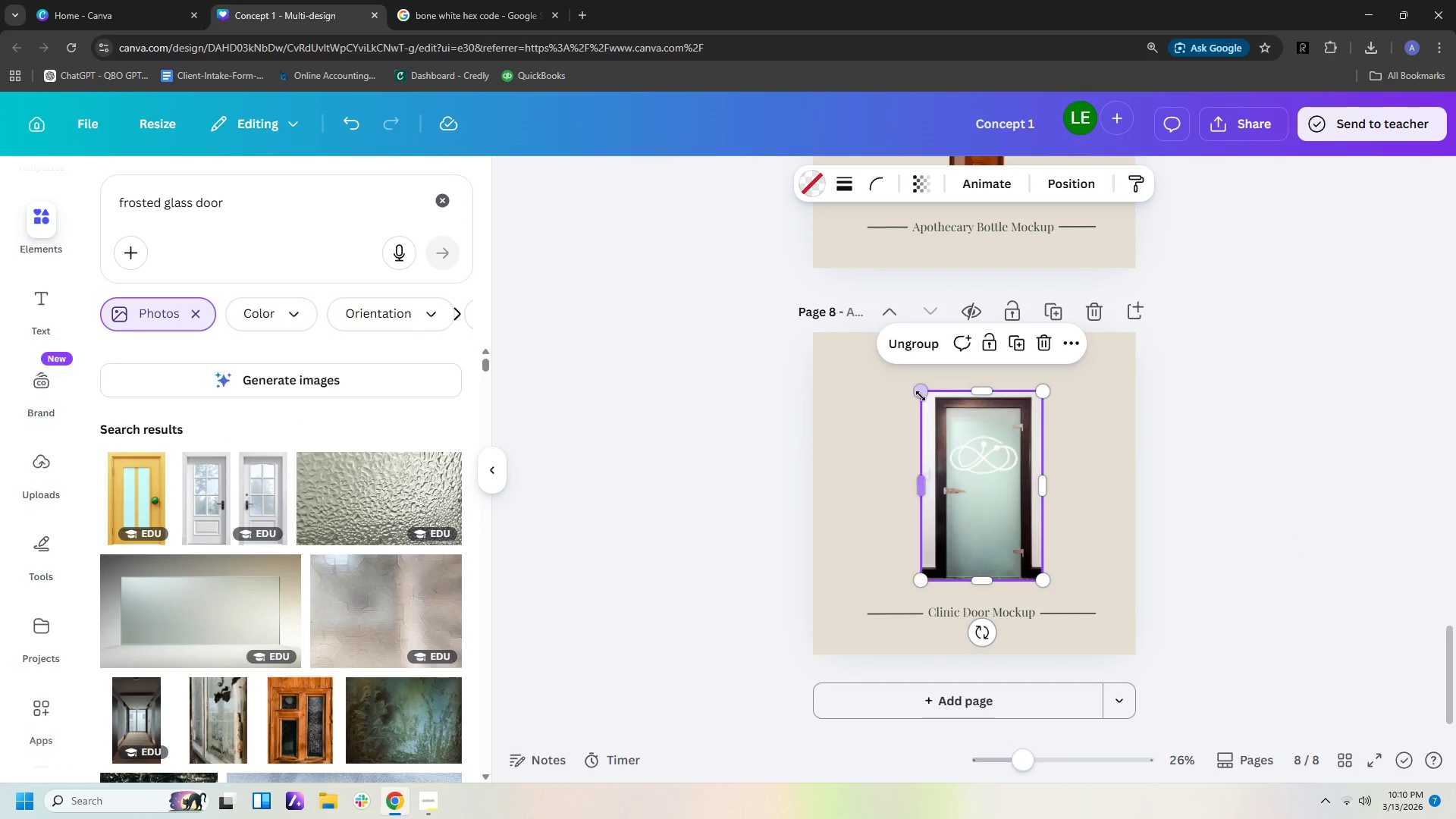 
left_click_drag(start_coordinate=[922, 390], to_coordinate=[898, 367])
 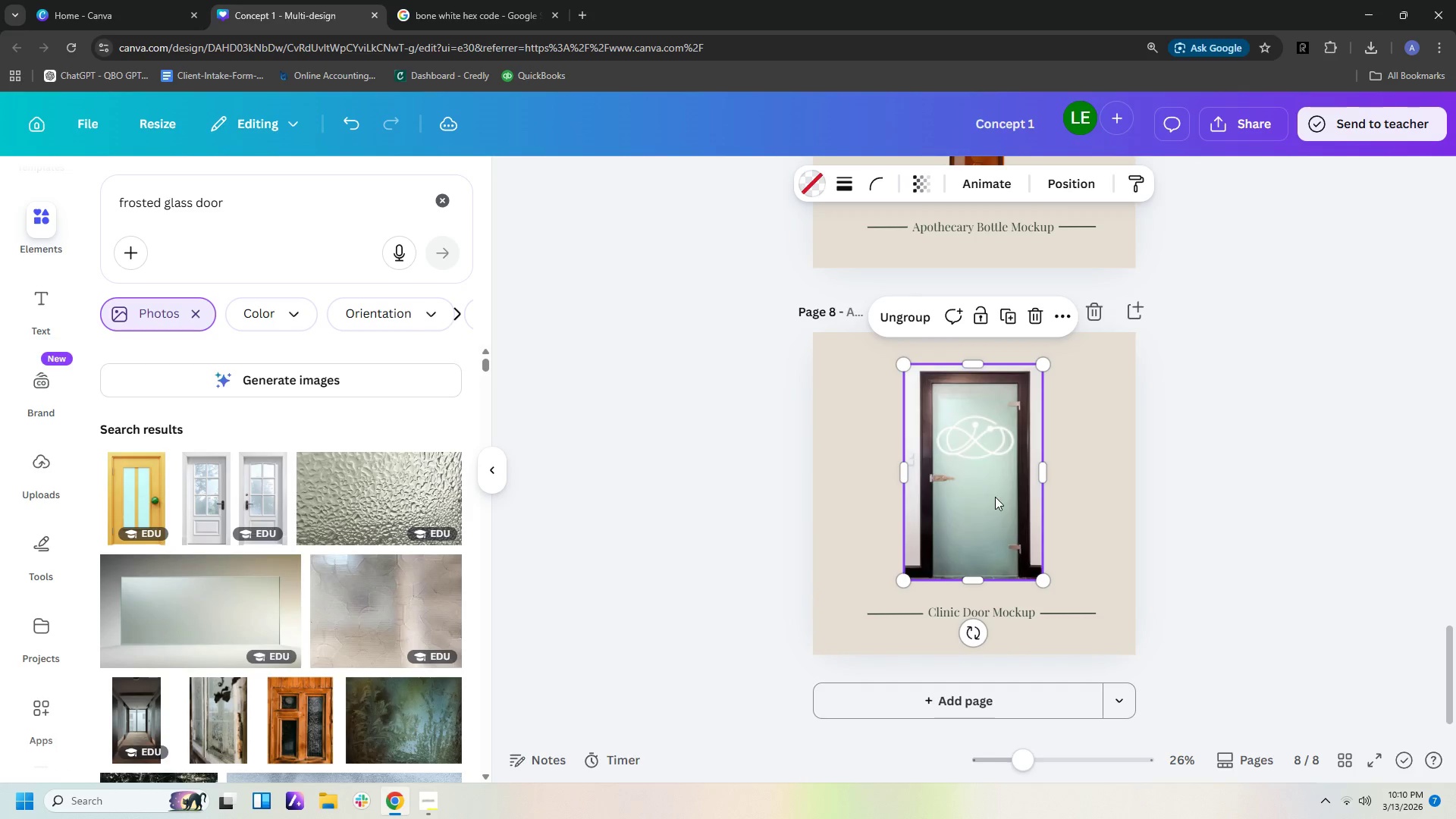 
left_click_drag(start_coordinate=[990, 497], to_coordinate=[992, 500])
 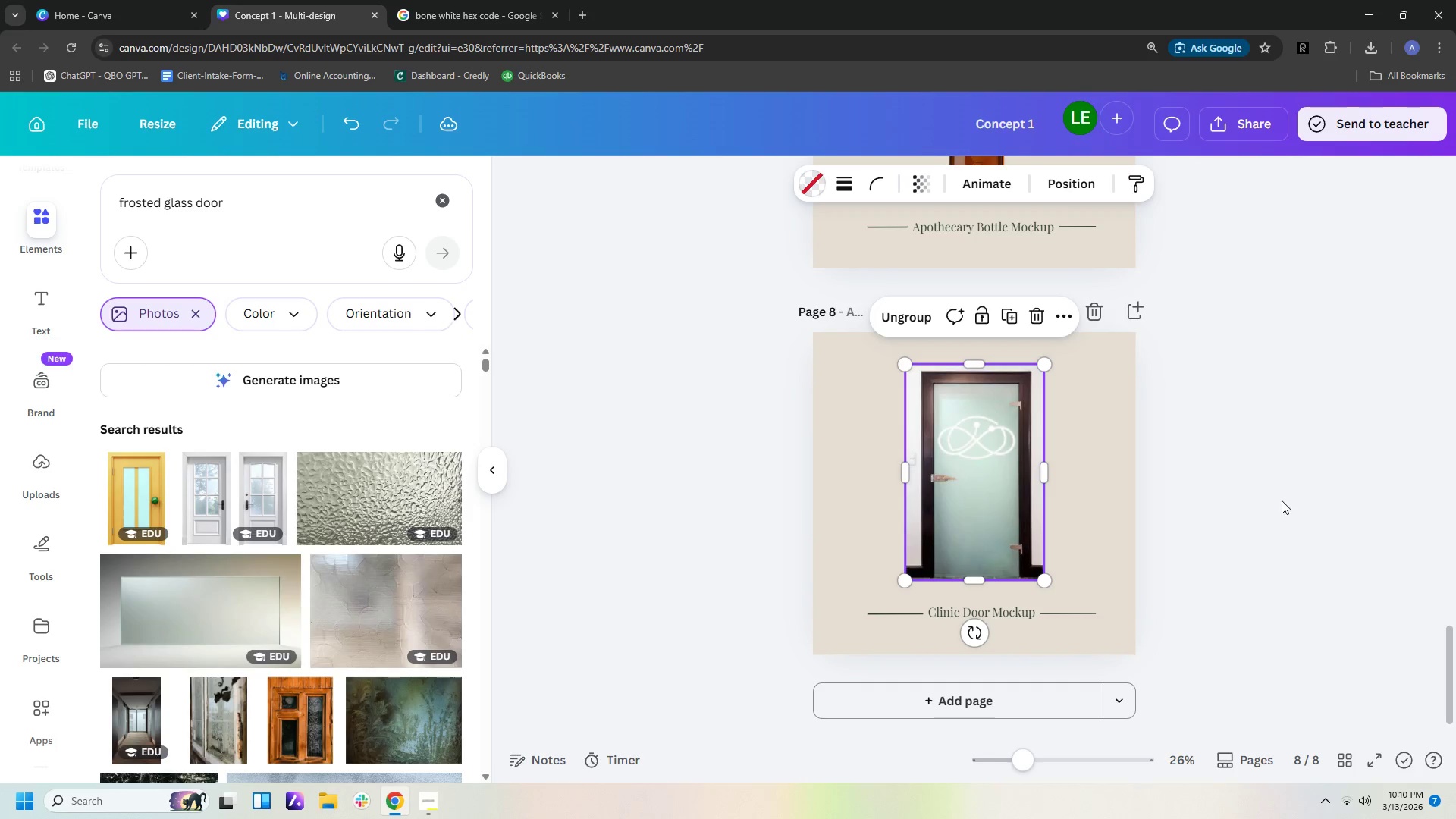 
left_click([1282, 500])
 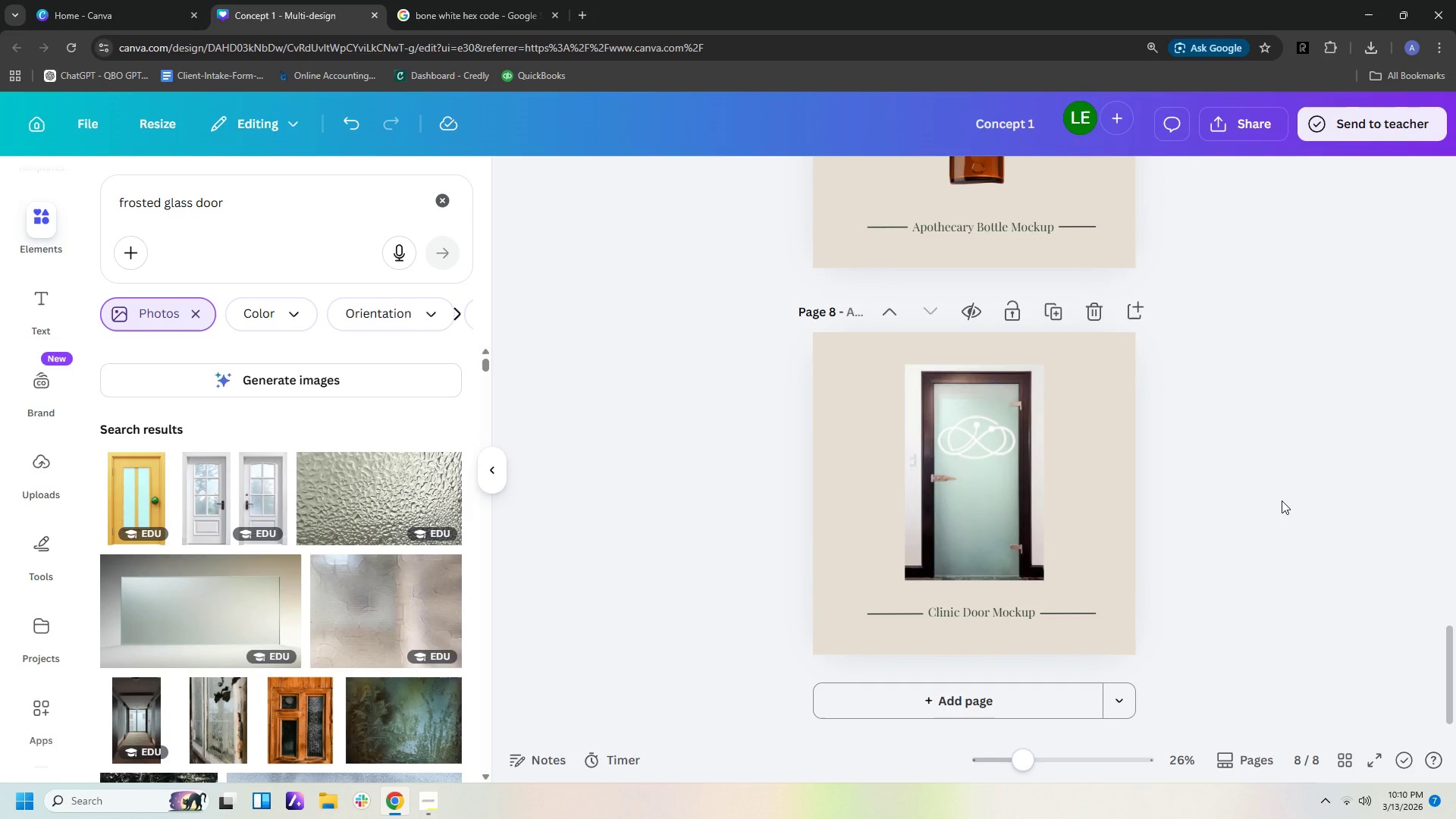 
left_click([1282, 500])
 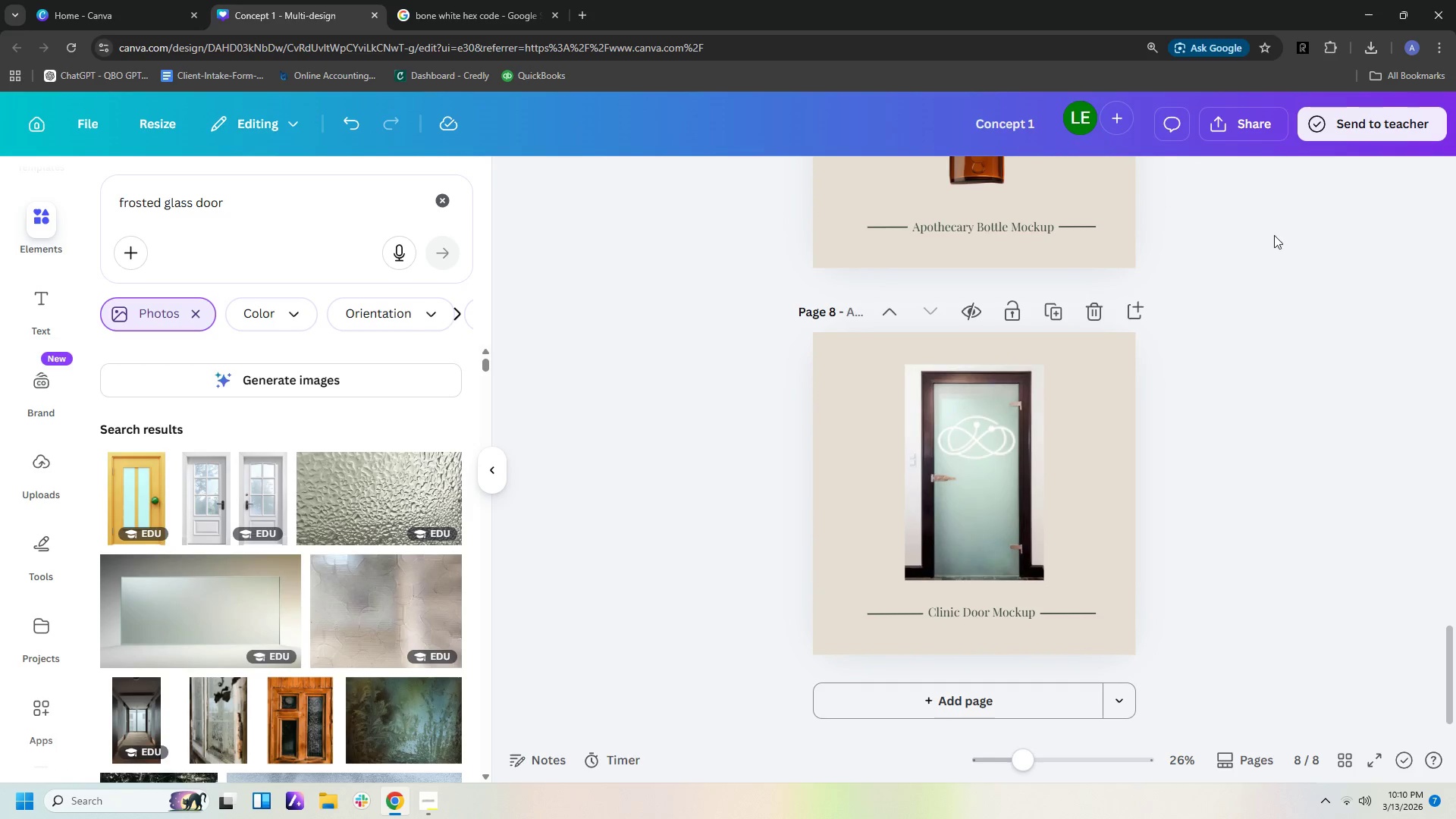 
left_click([861, 318])
 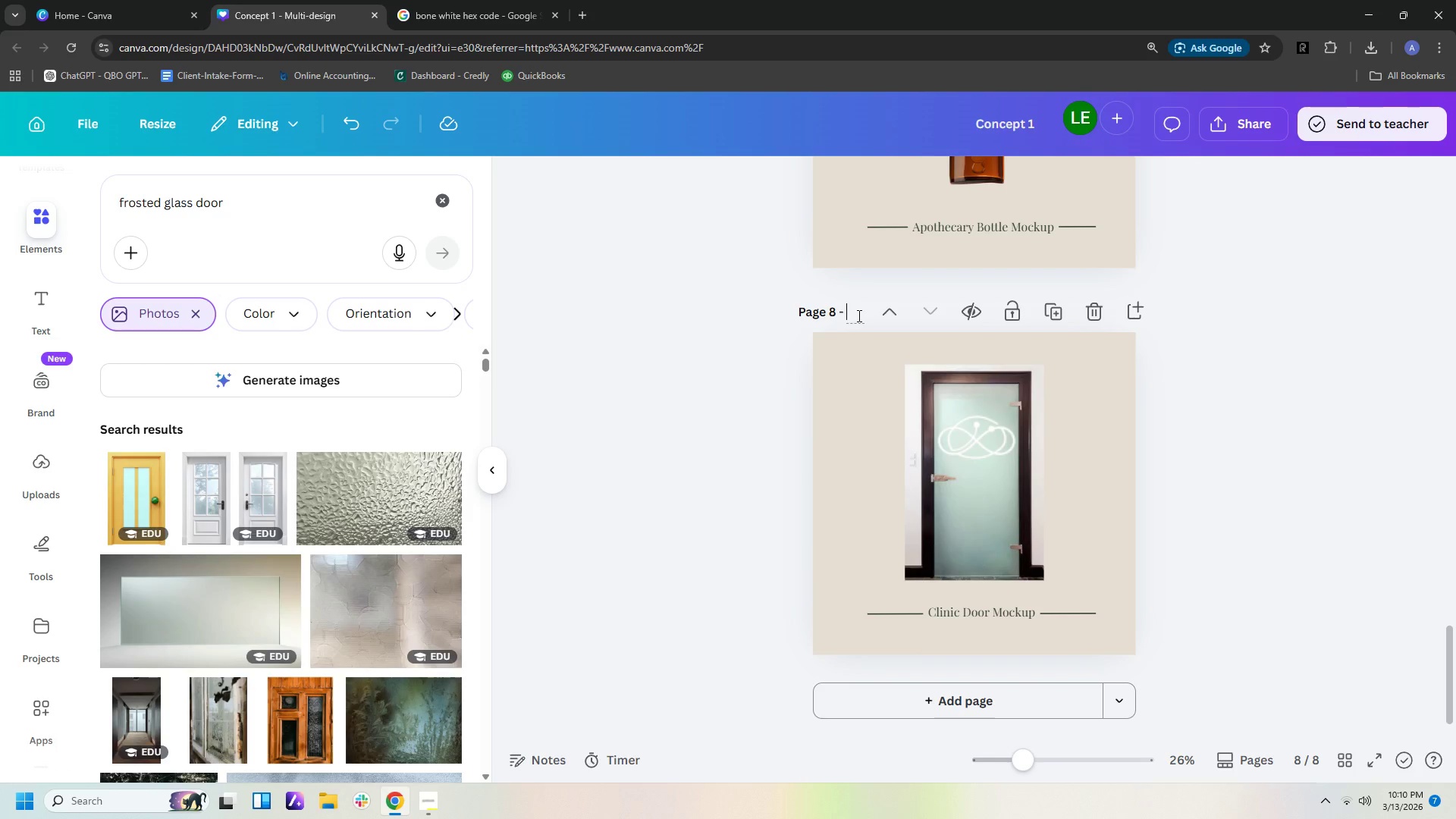 
type(VV_ClinicDoor_Mockup)
 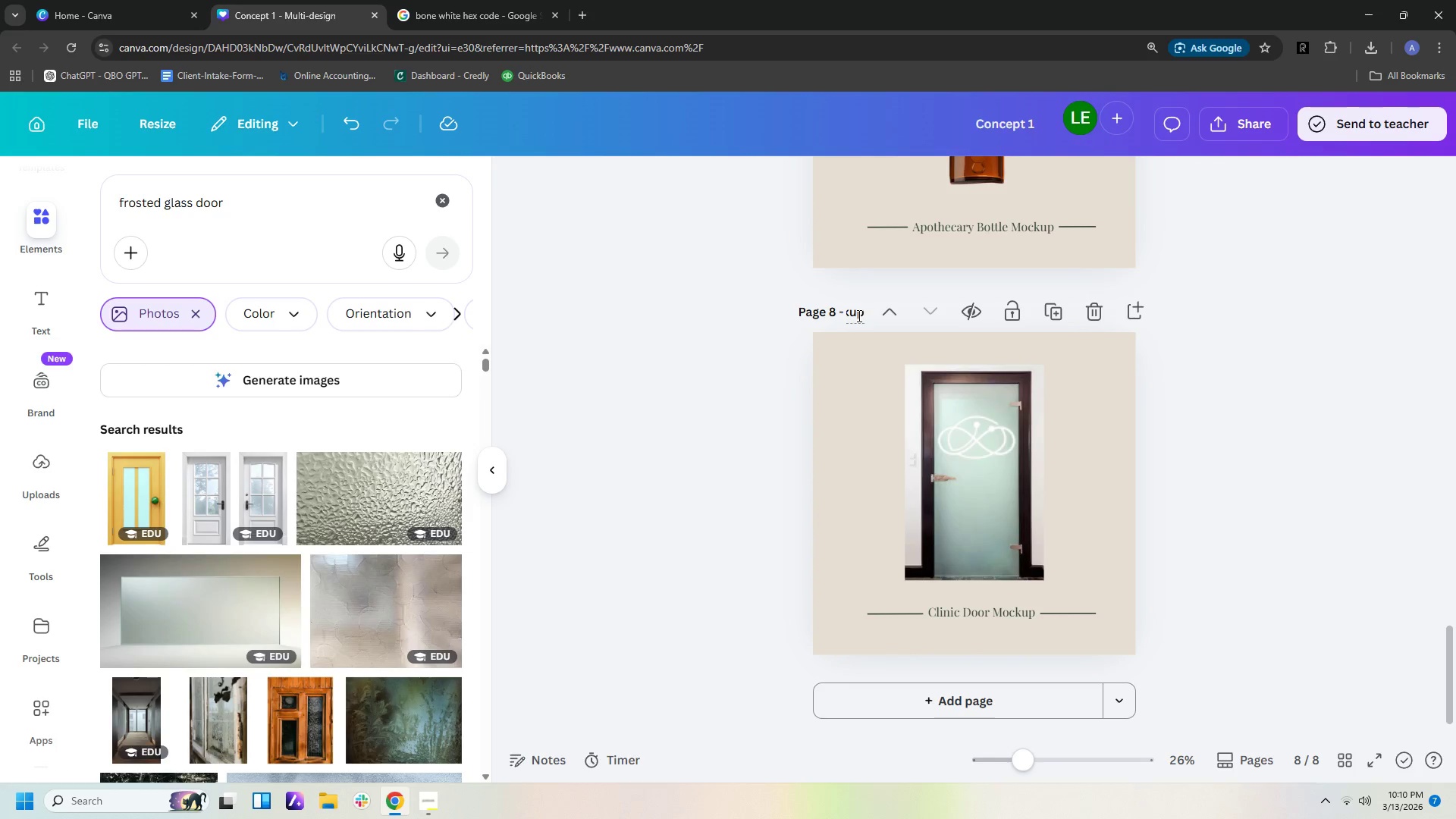 
wait(8.61)
 